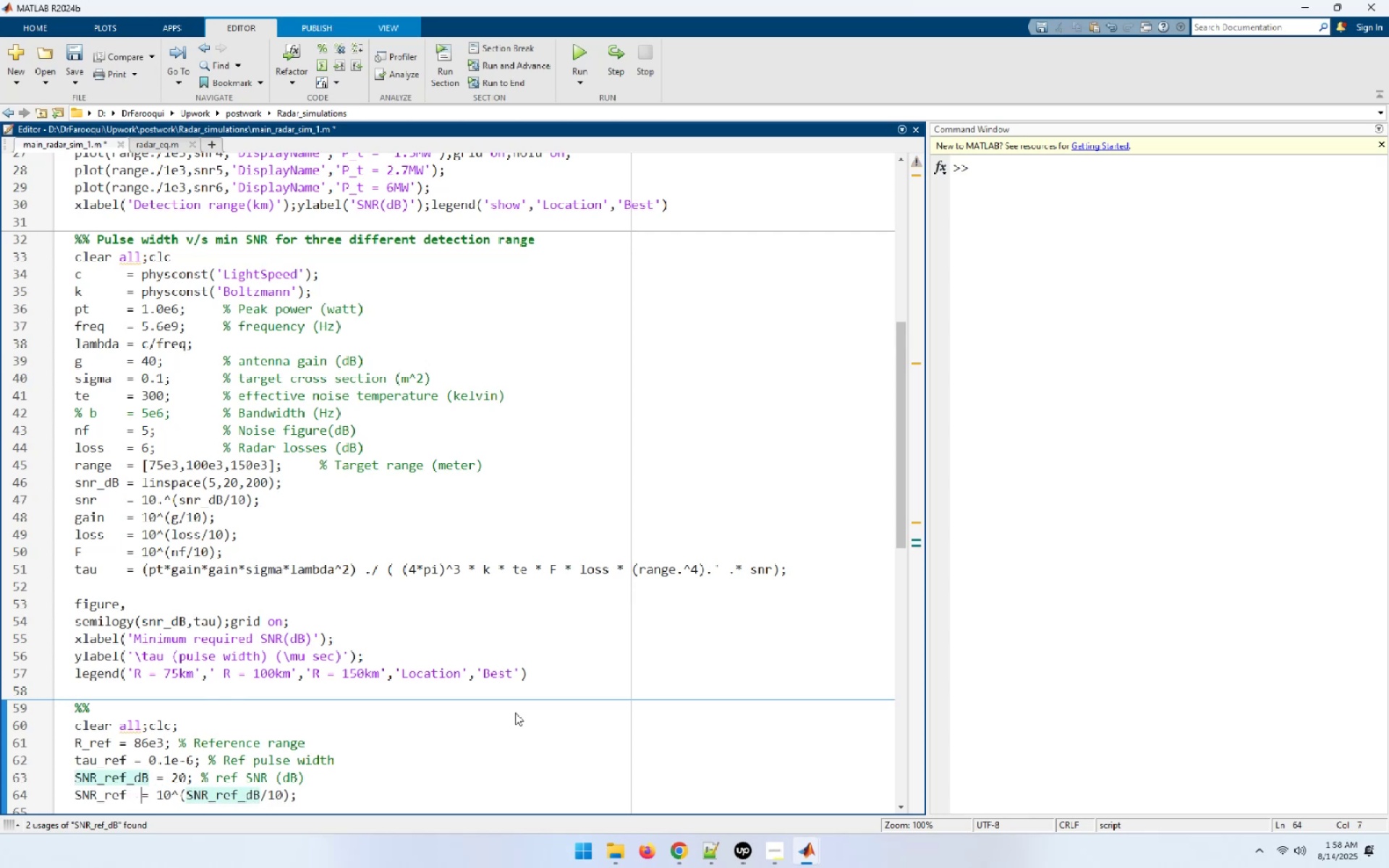 
key(Space)
 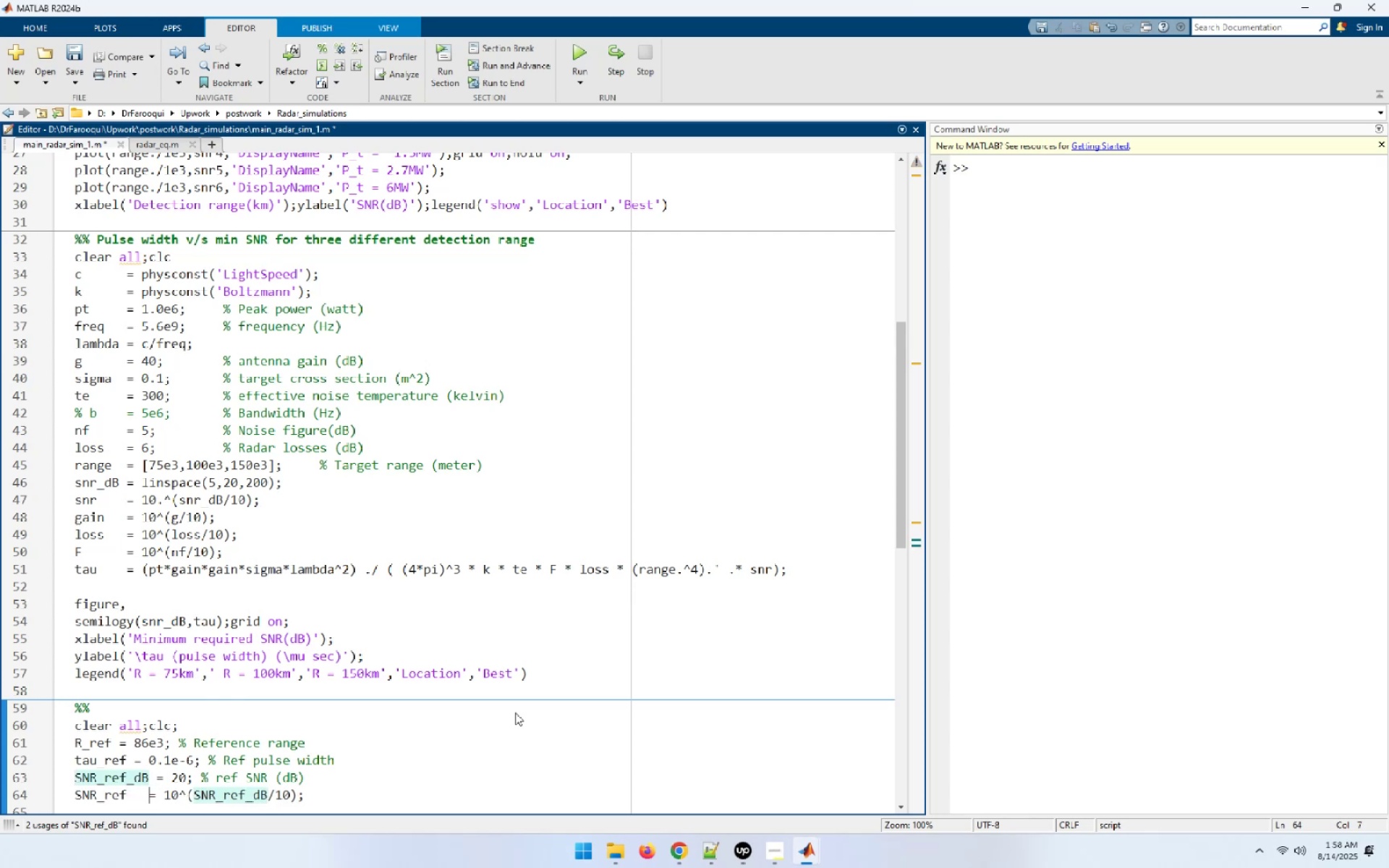 
key(Space)
 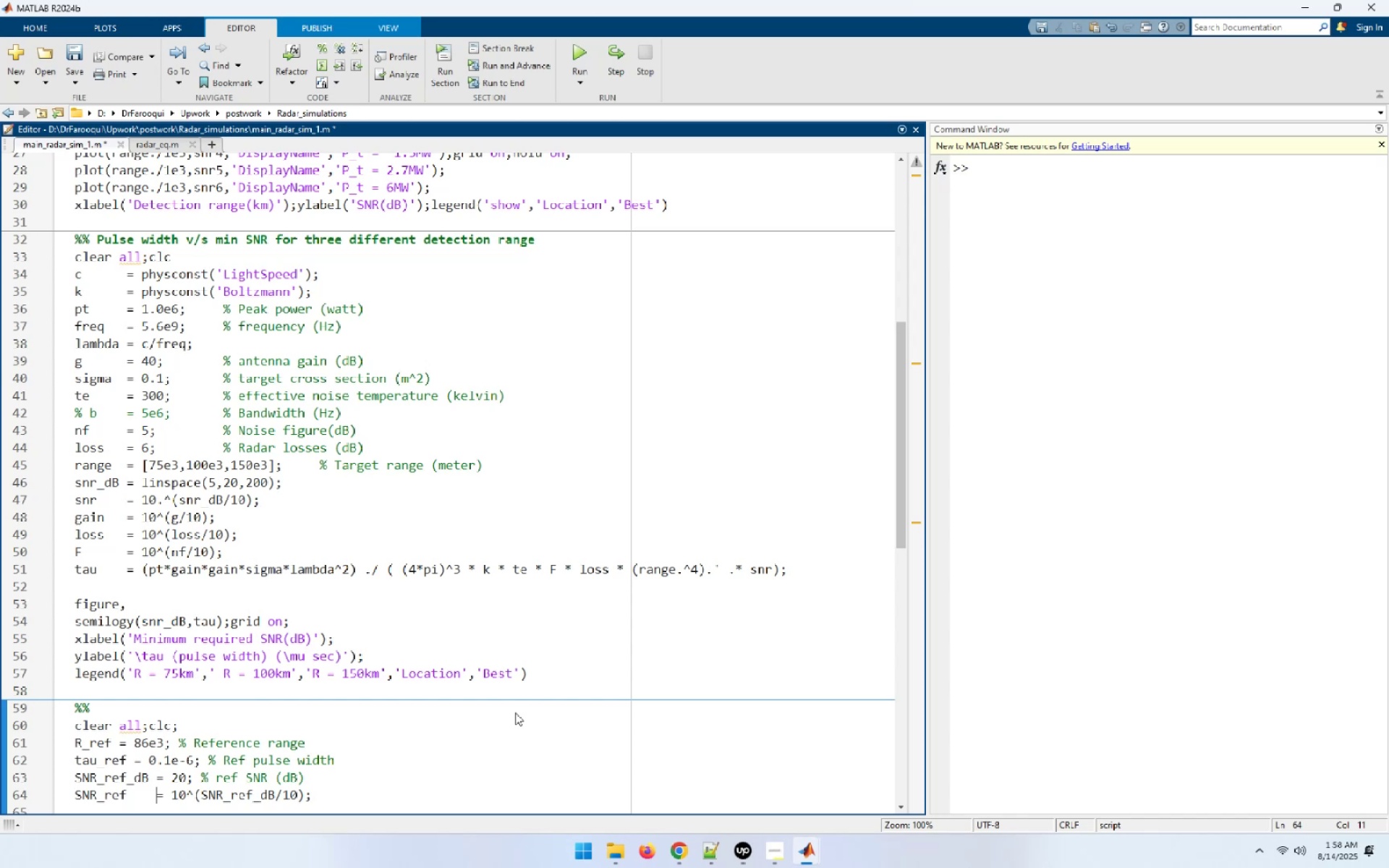 
key(ArrowUp)
 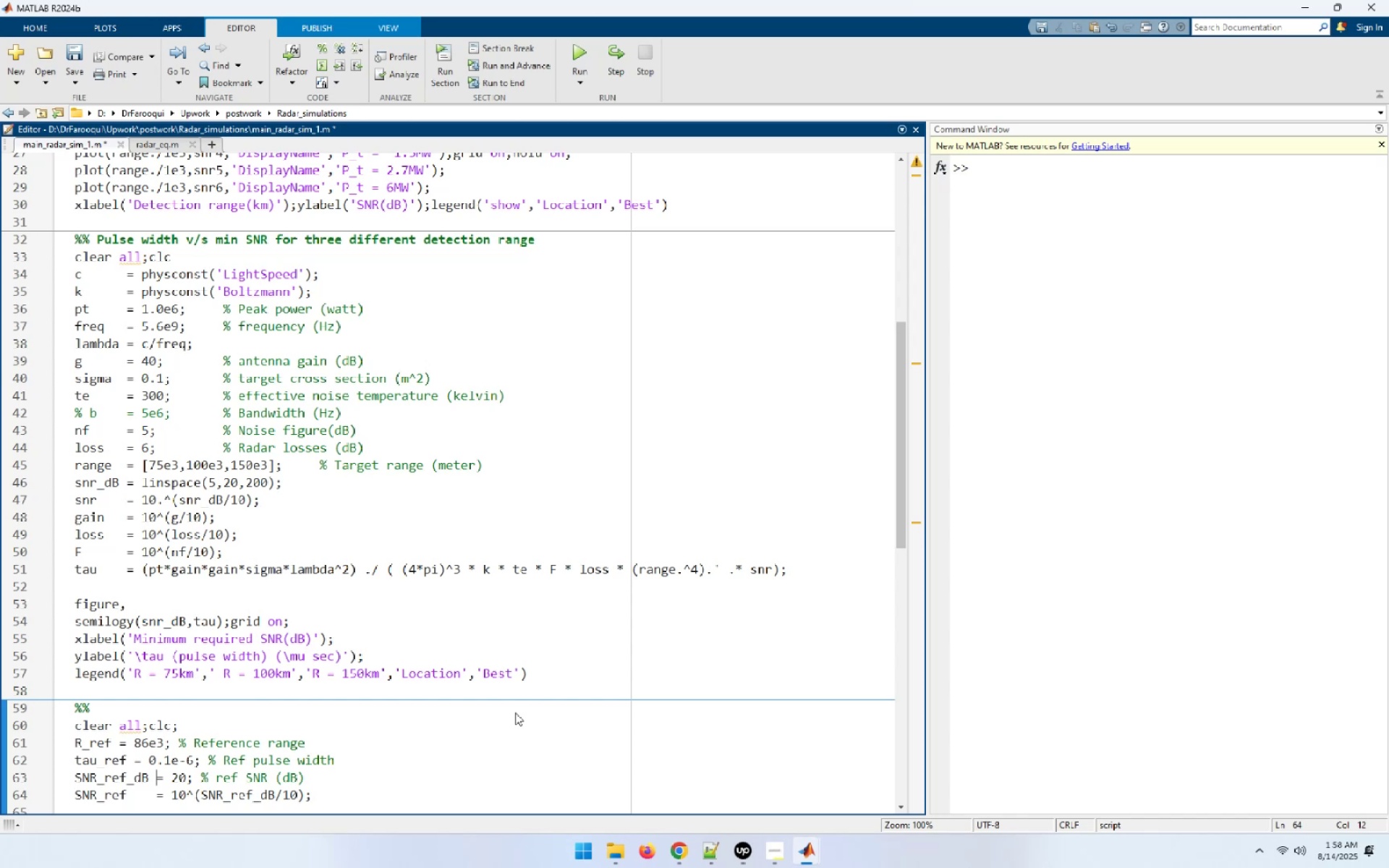 
key(ArrowUp)
 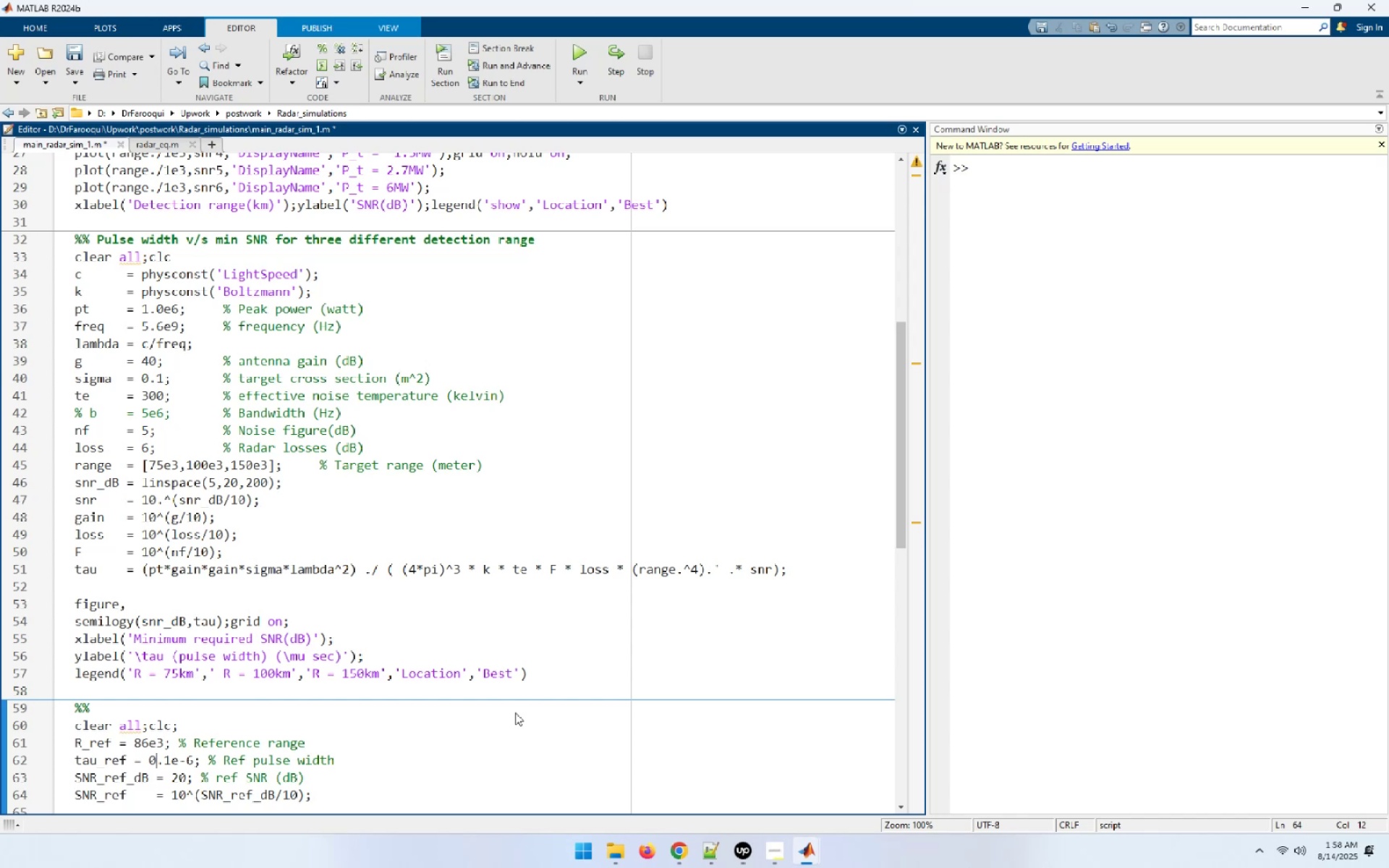 
key(ArrowLeft)
 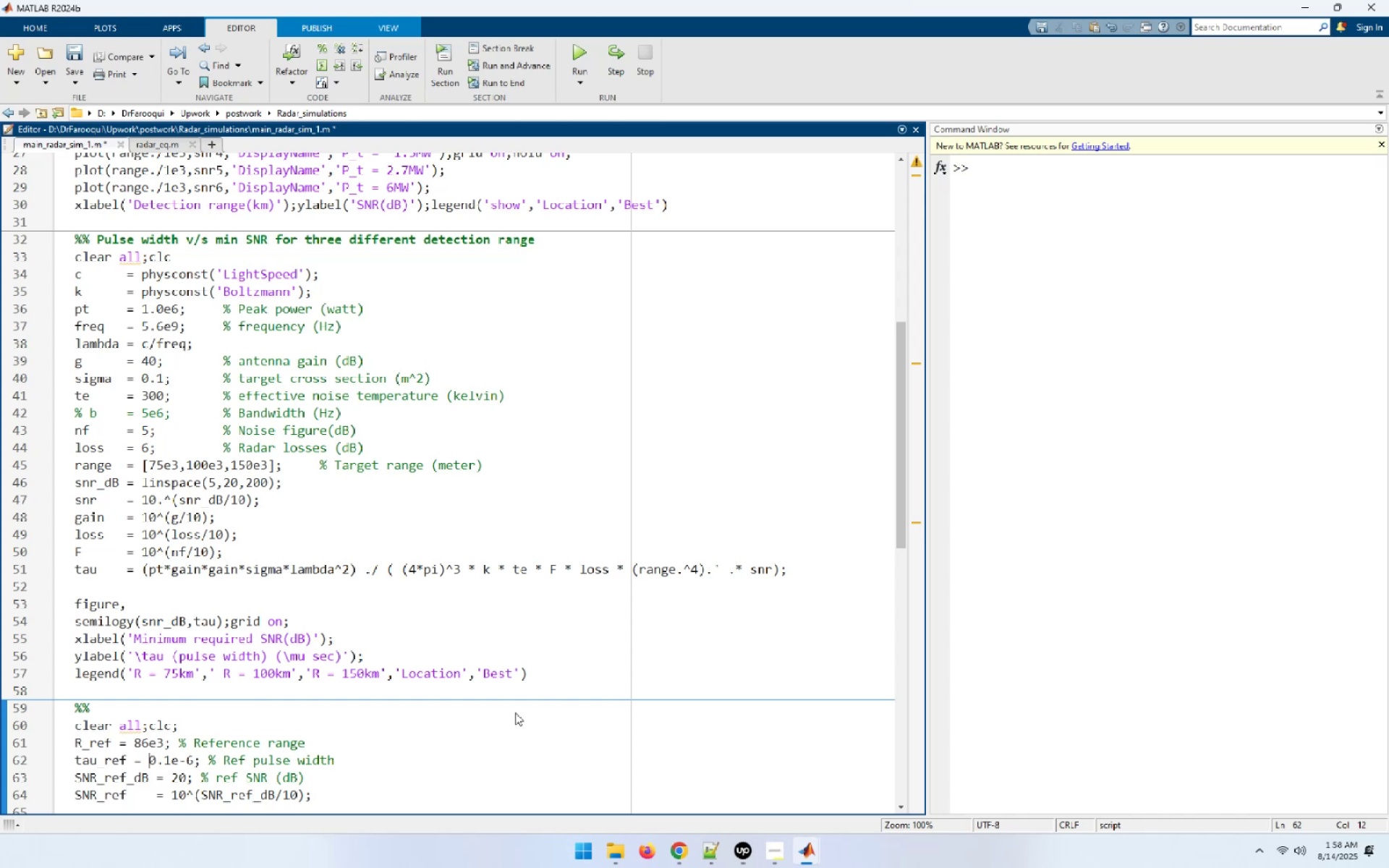 
key(ArrowLeft)
 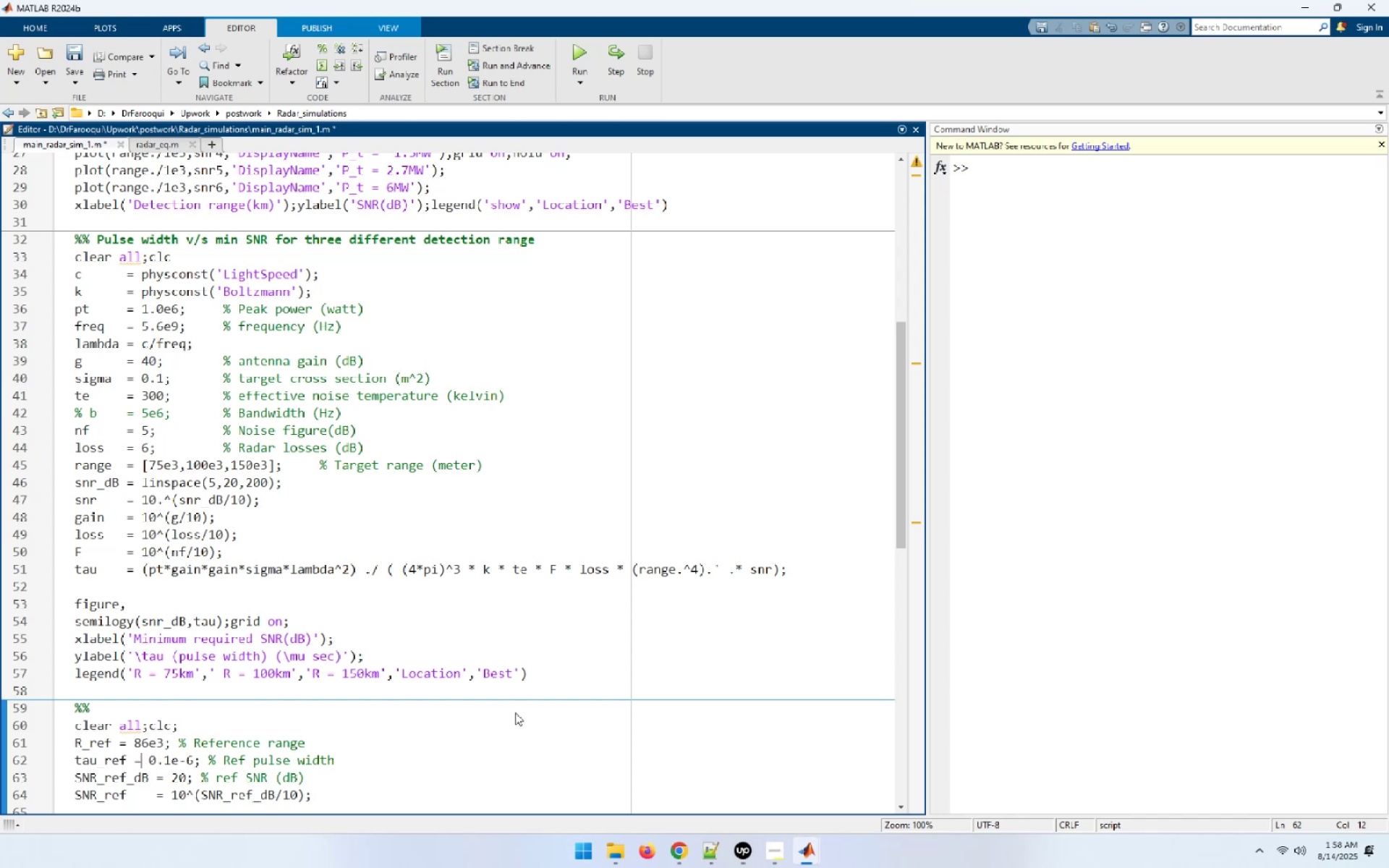 
key(ArrowLeft)
 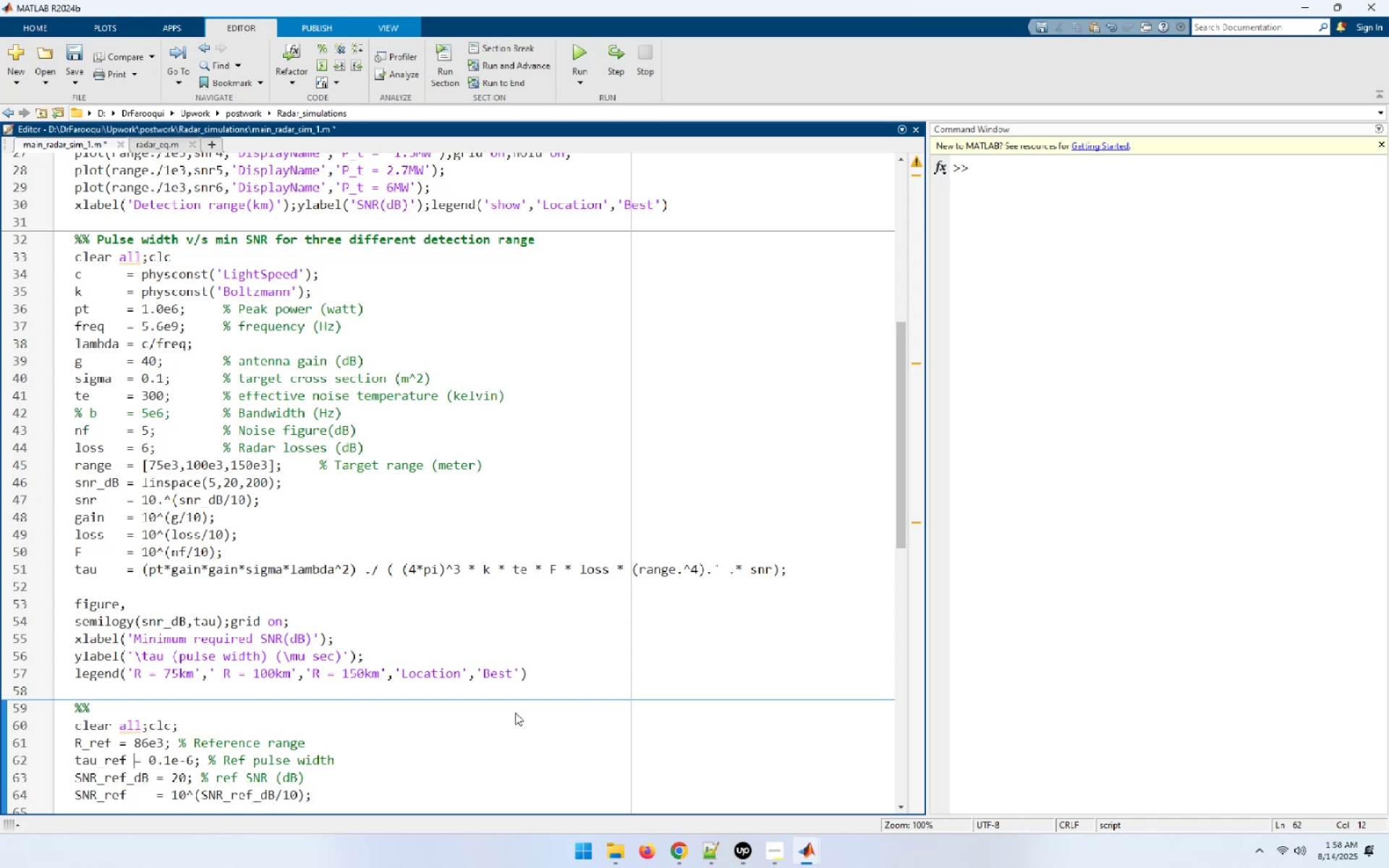 
key(Space)
 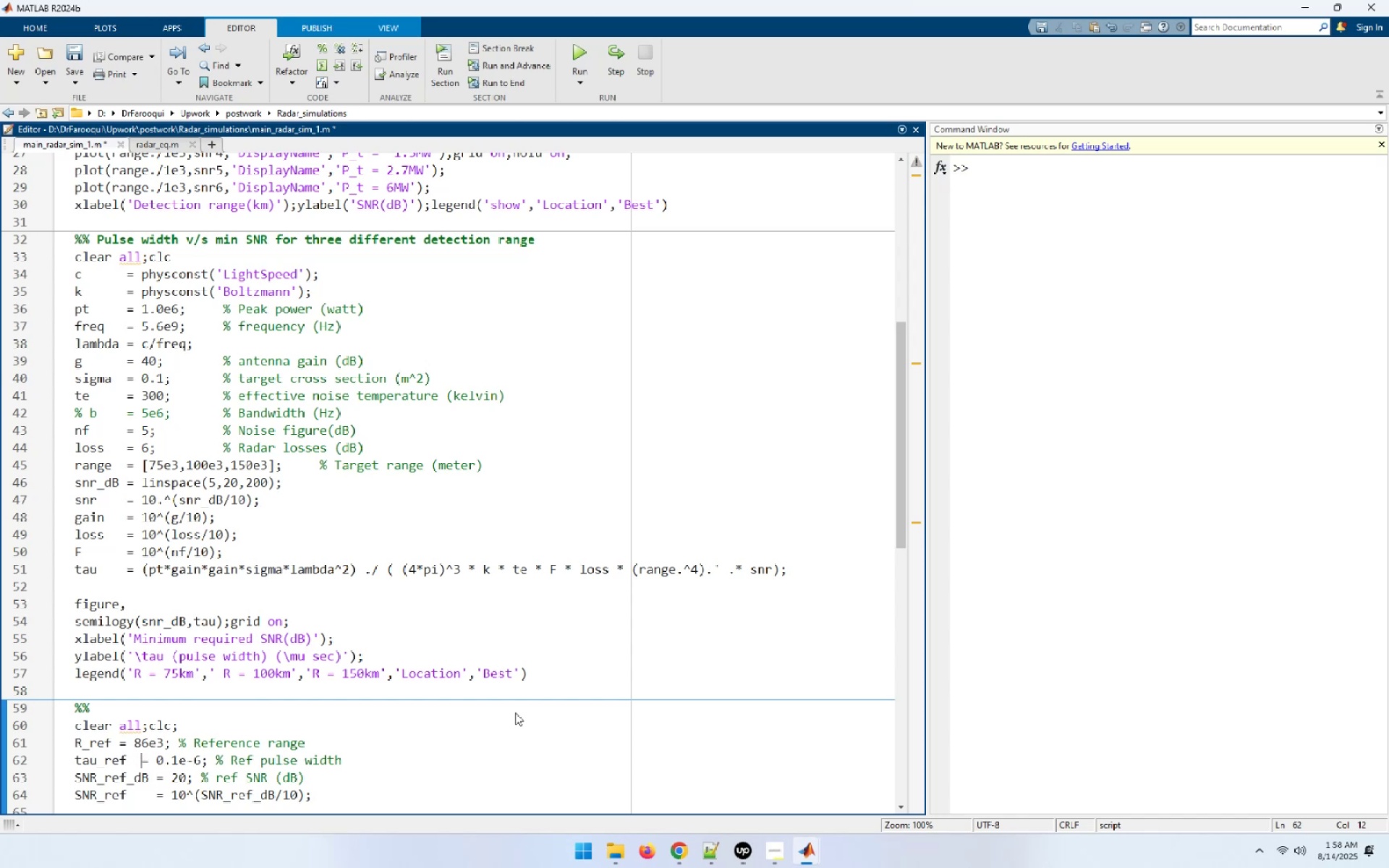 
key(Space)
 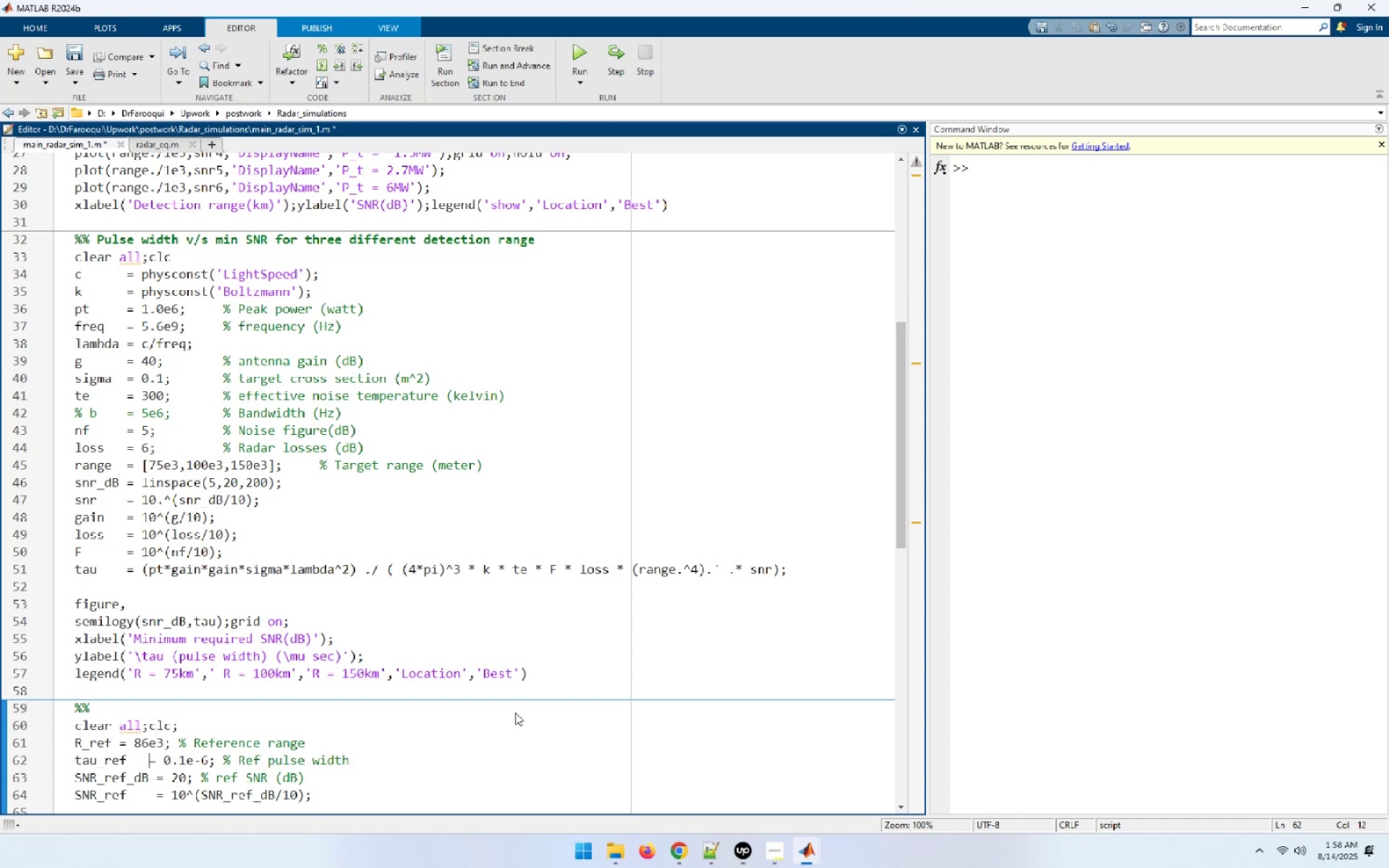 
key(Space)
 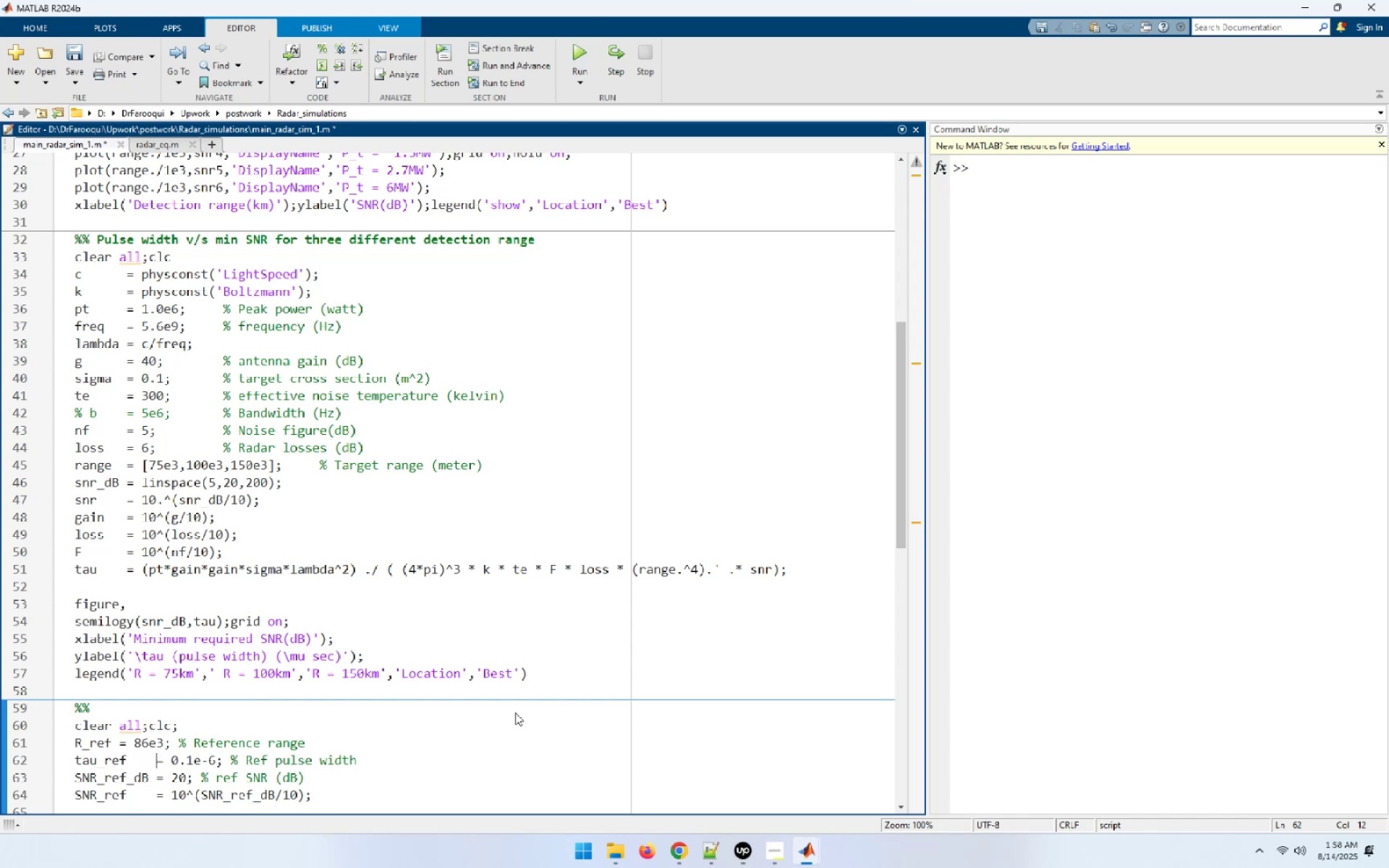 
key(ArrowUp)
 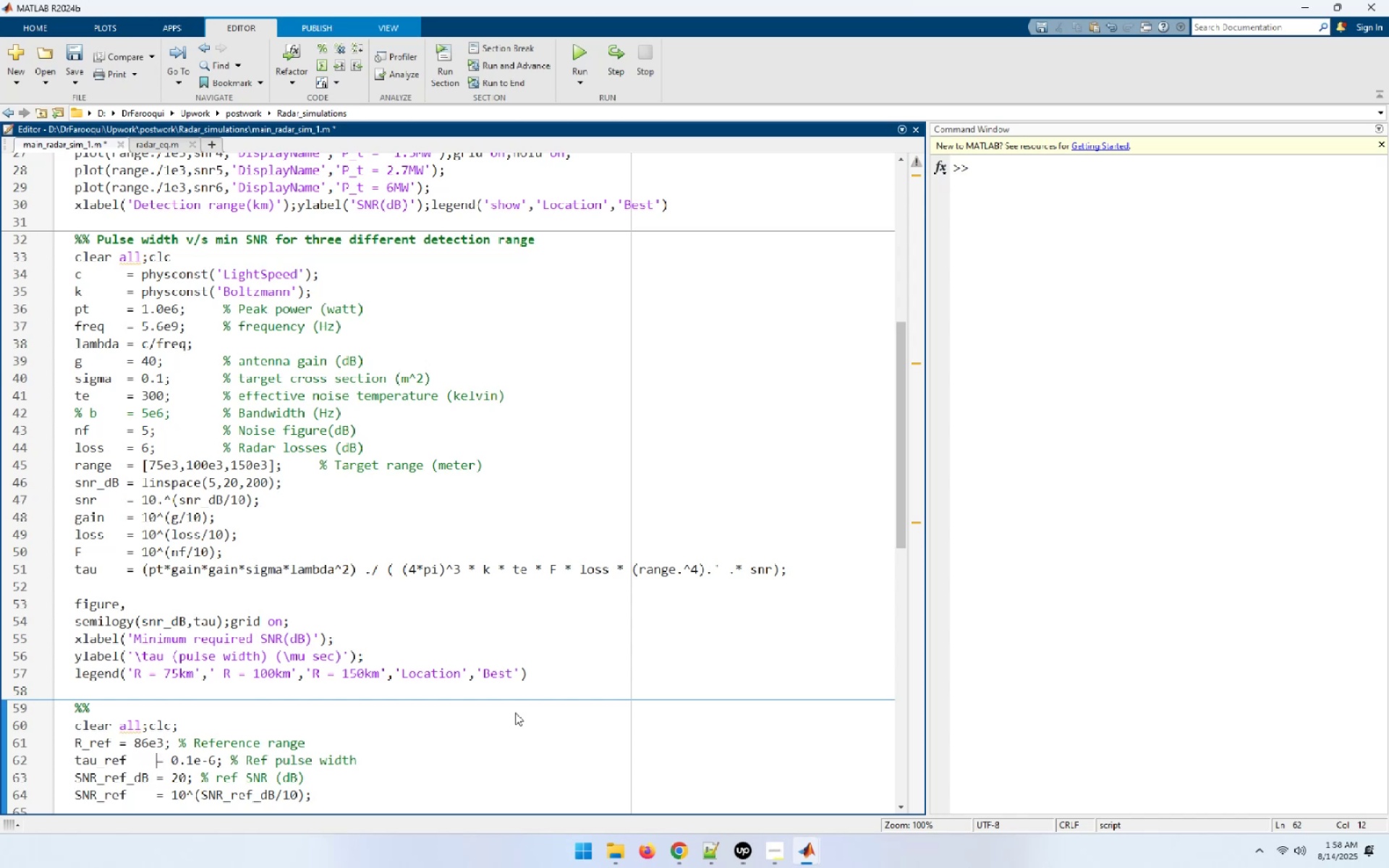 
key(ArrowLeft)
 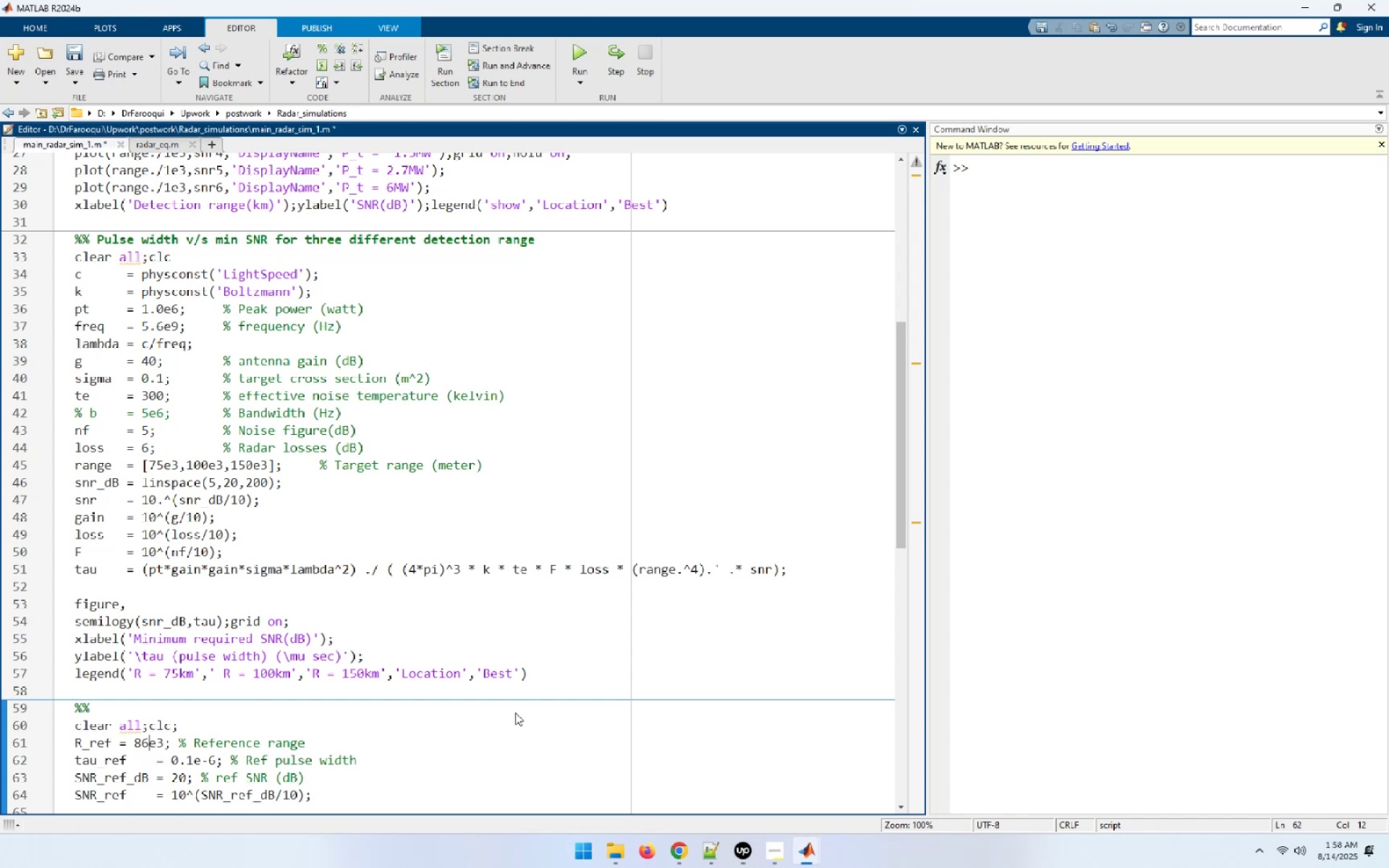 
key(ArrowLeft)
 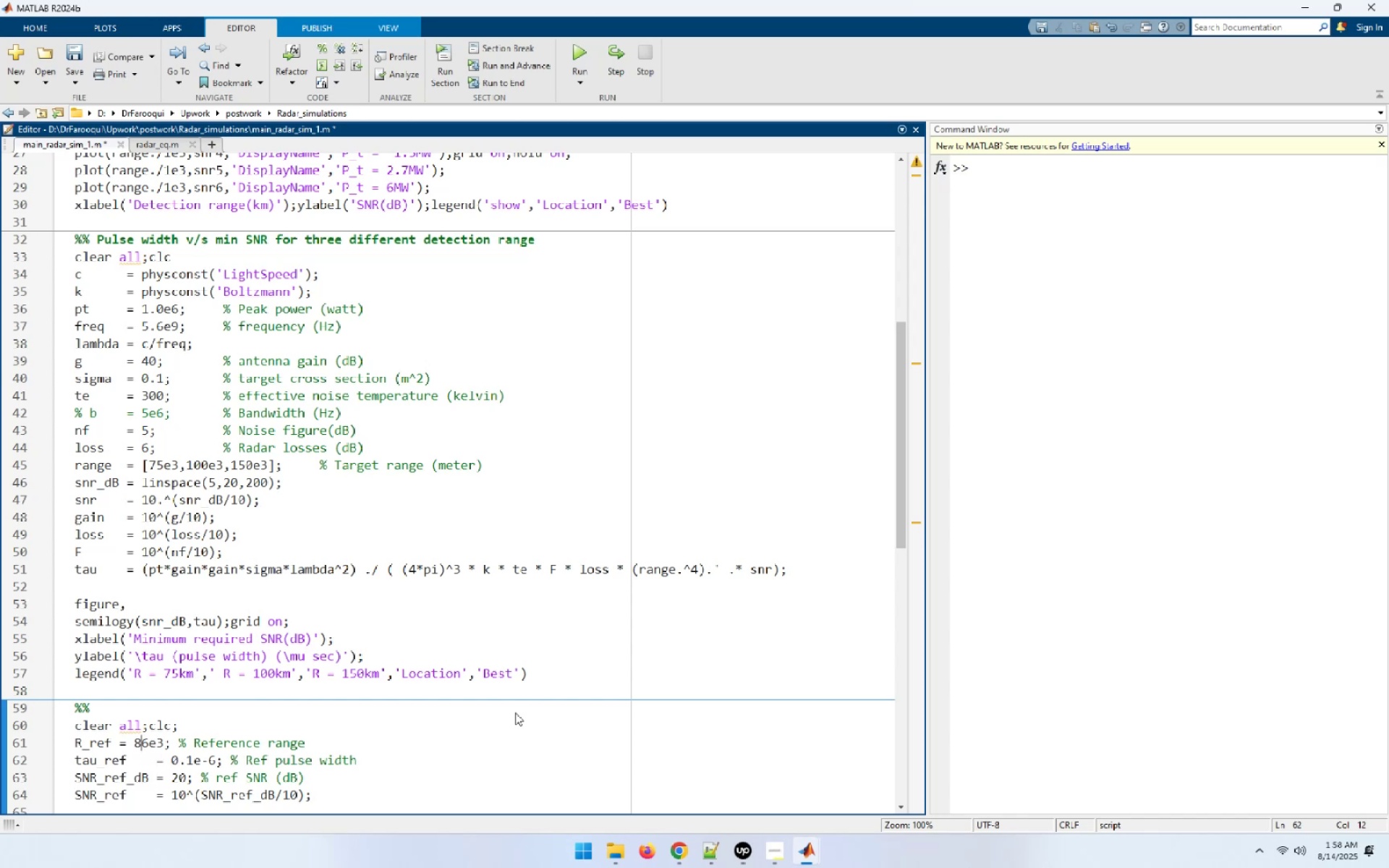 
key(ArrowLeft)
 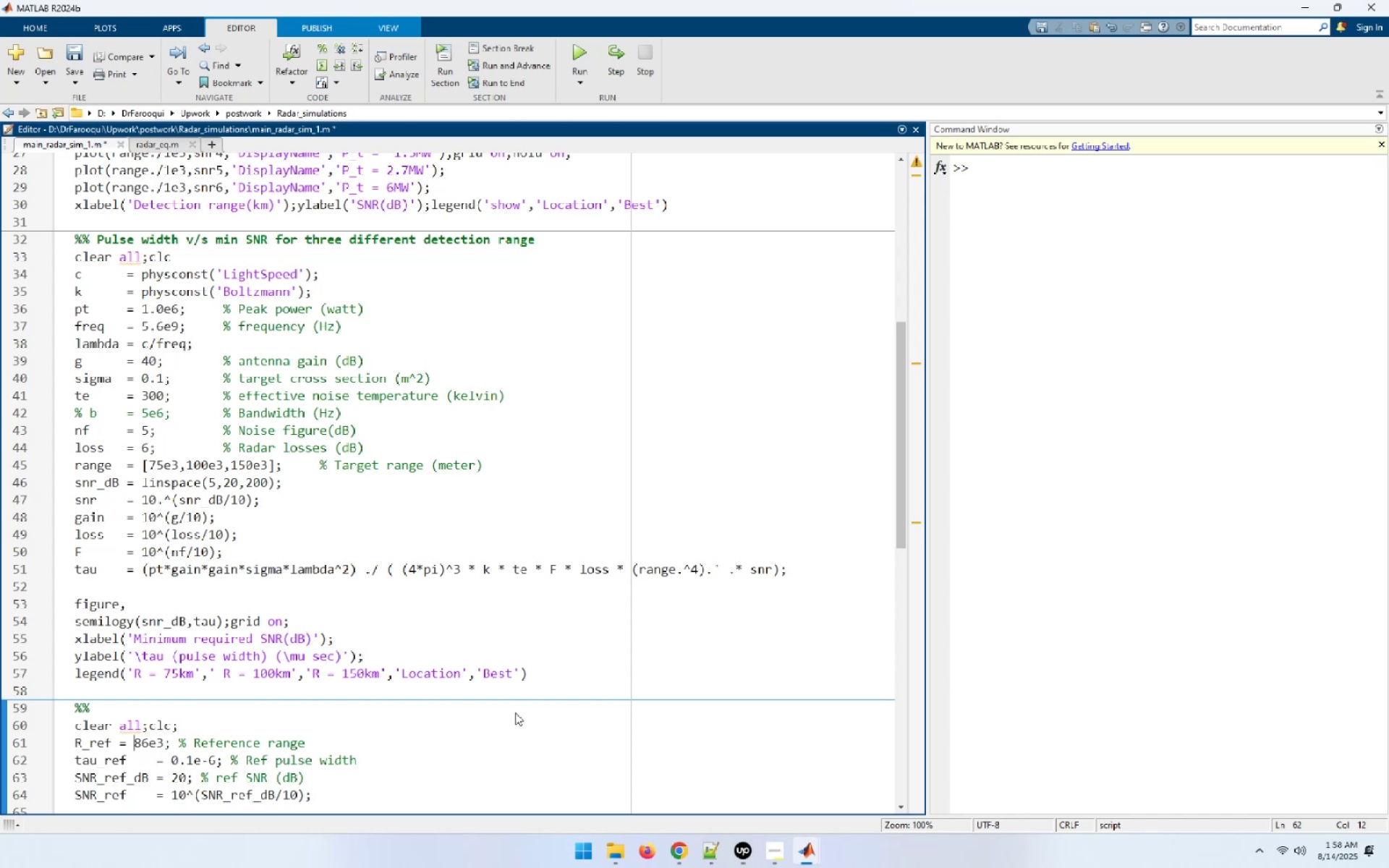 
key(ArrowLeft)
 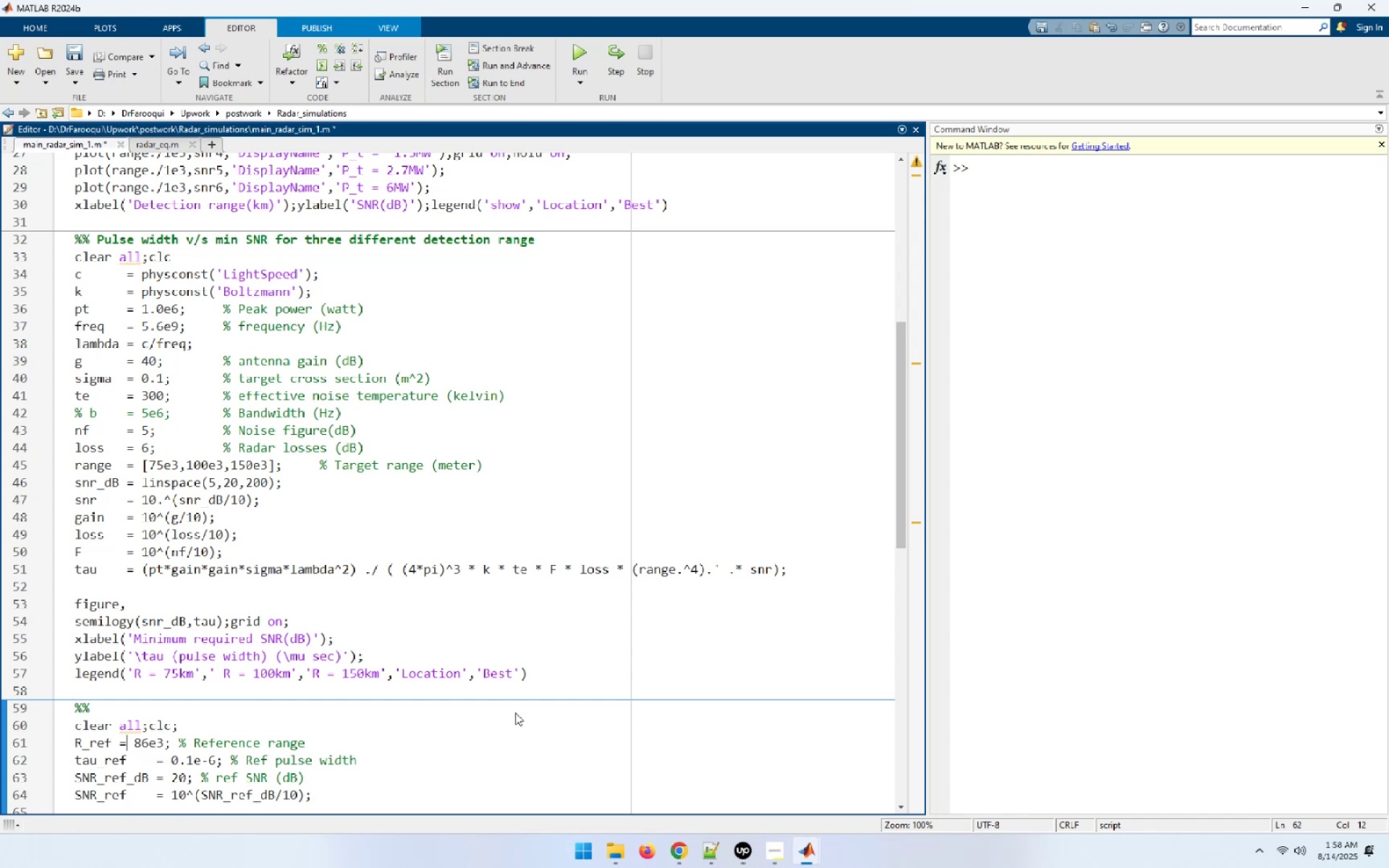 
key(ArrowLeft)
 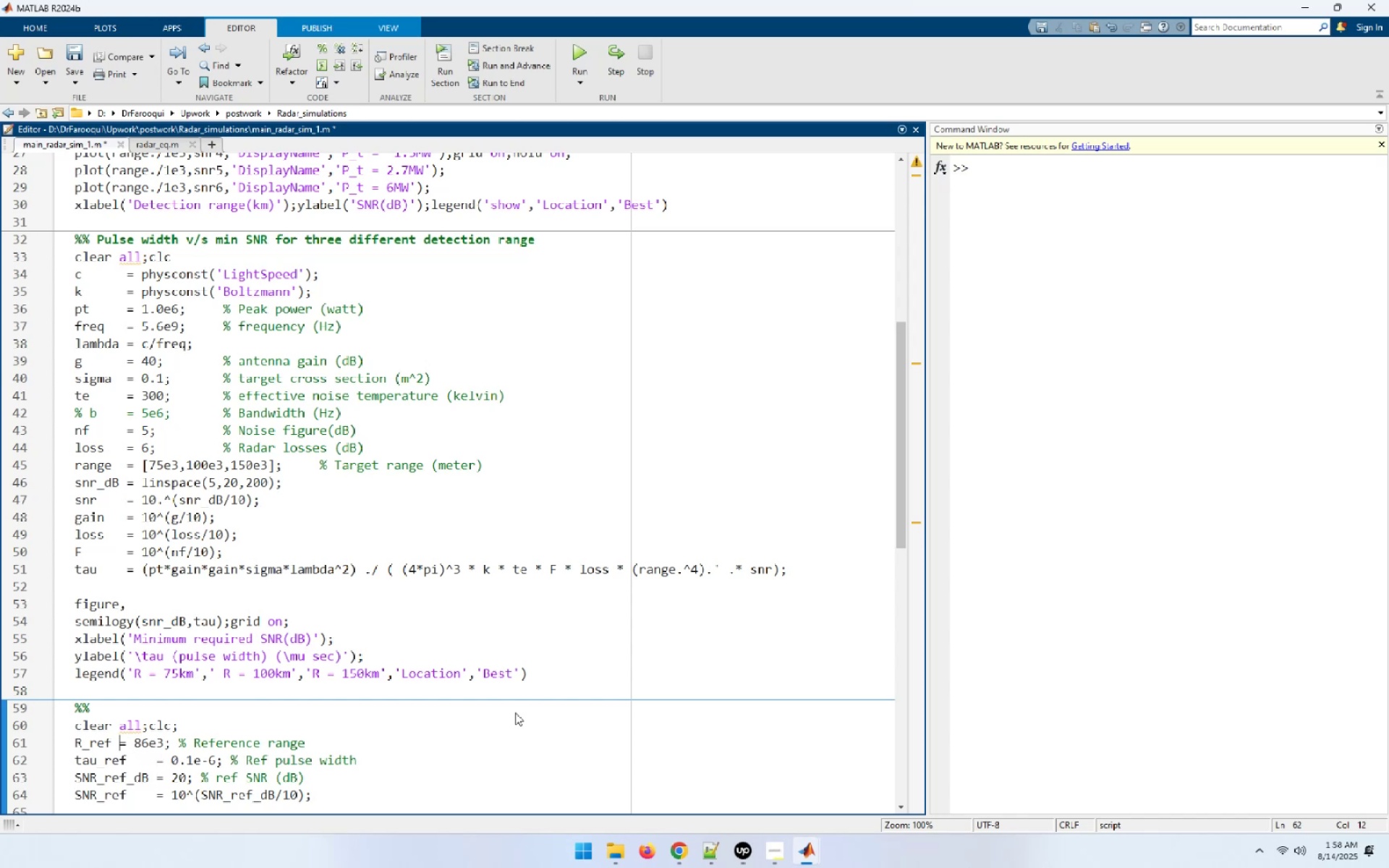 
key(Space)
 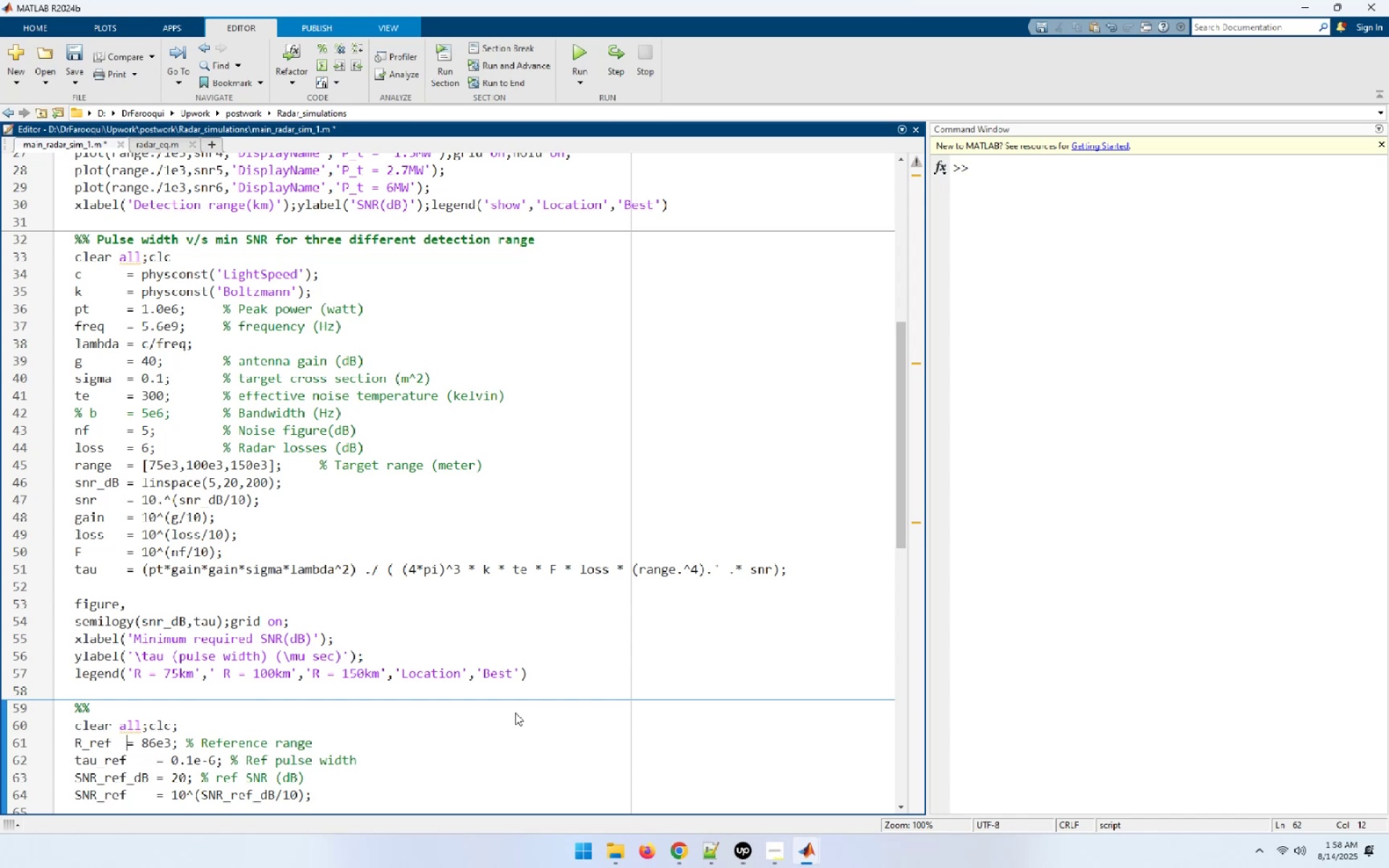 
key(Space)
 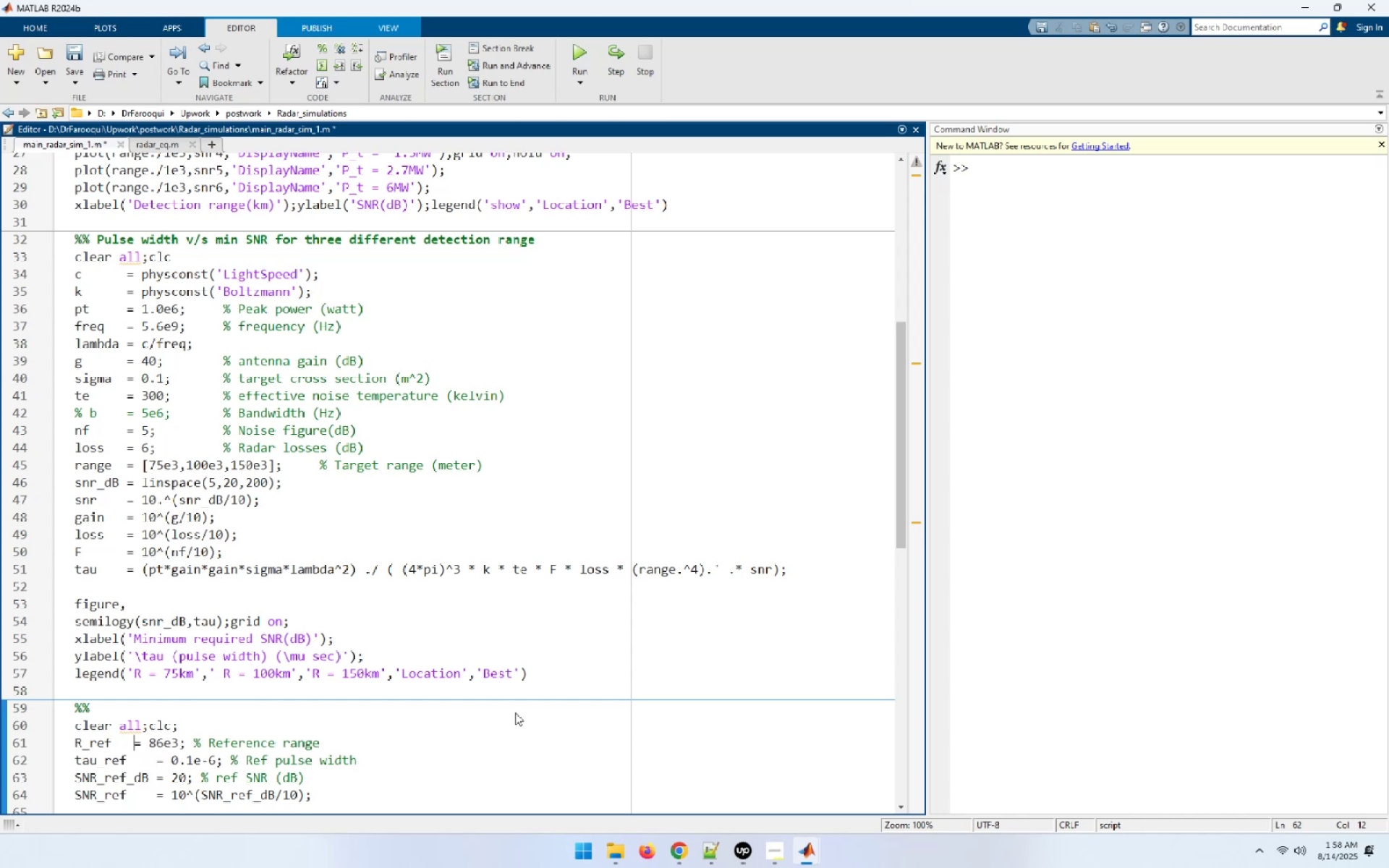 
key(Space)
 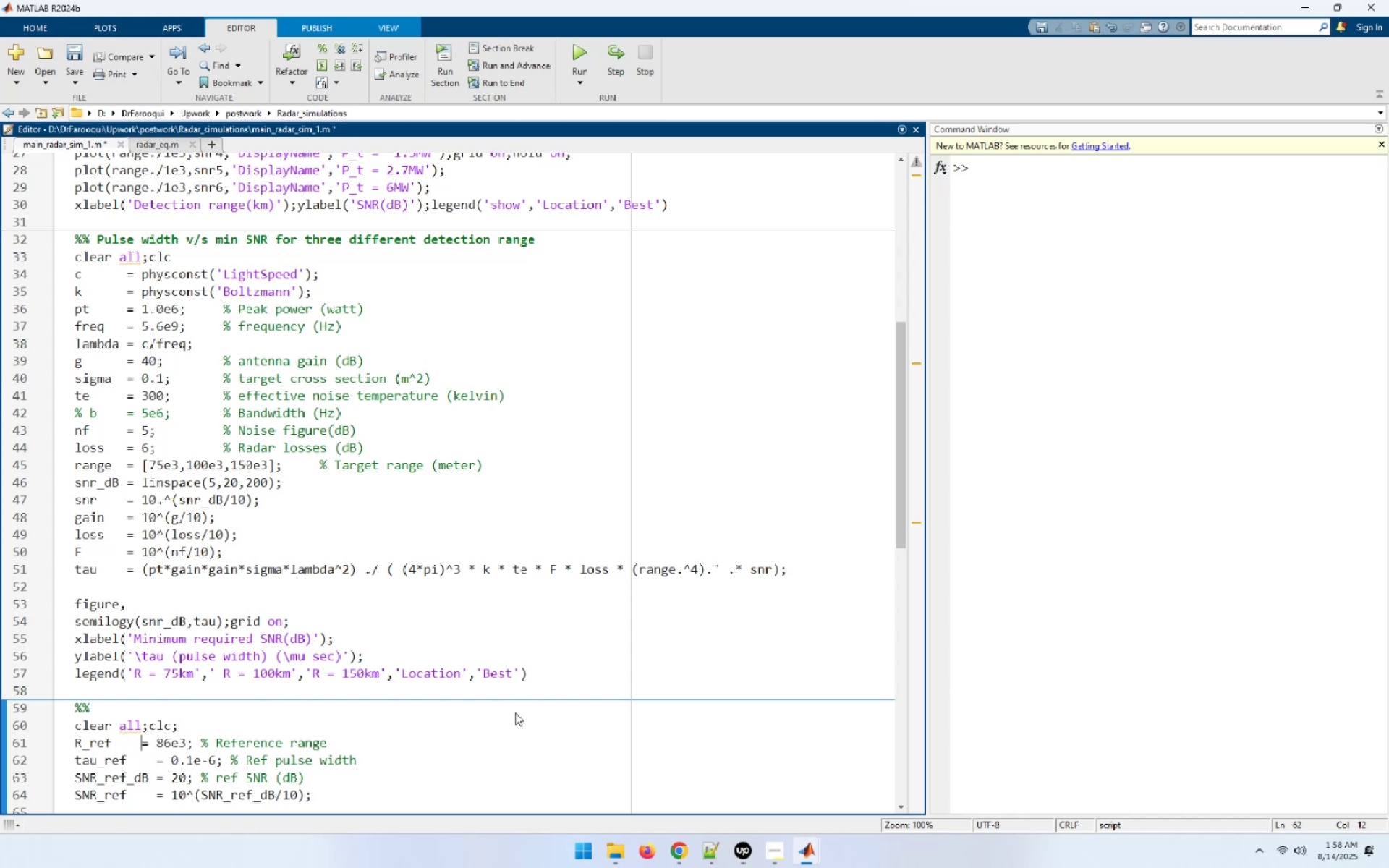 
key(Space)
 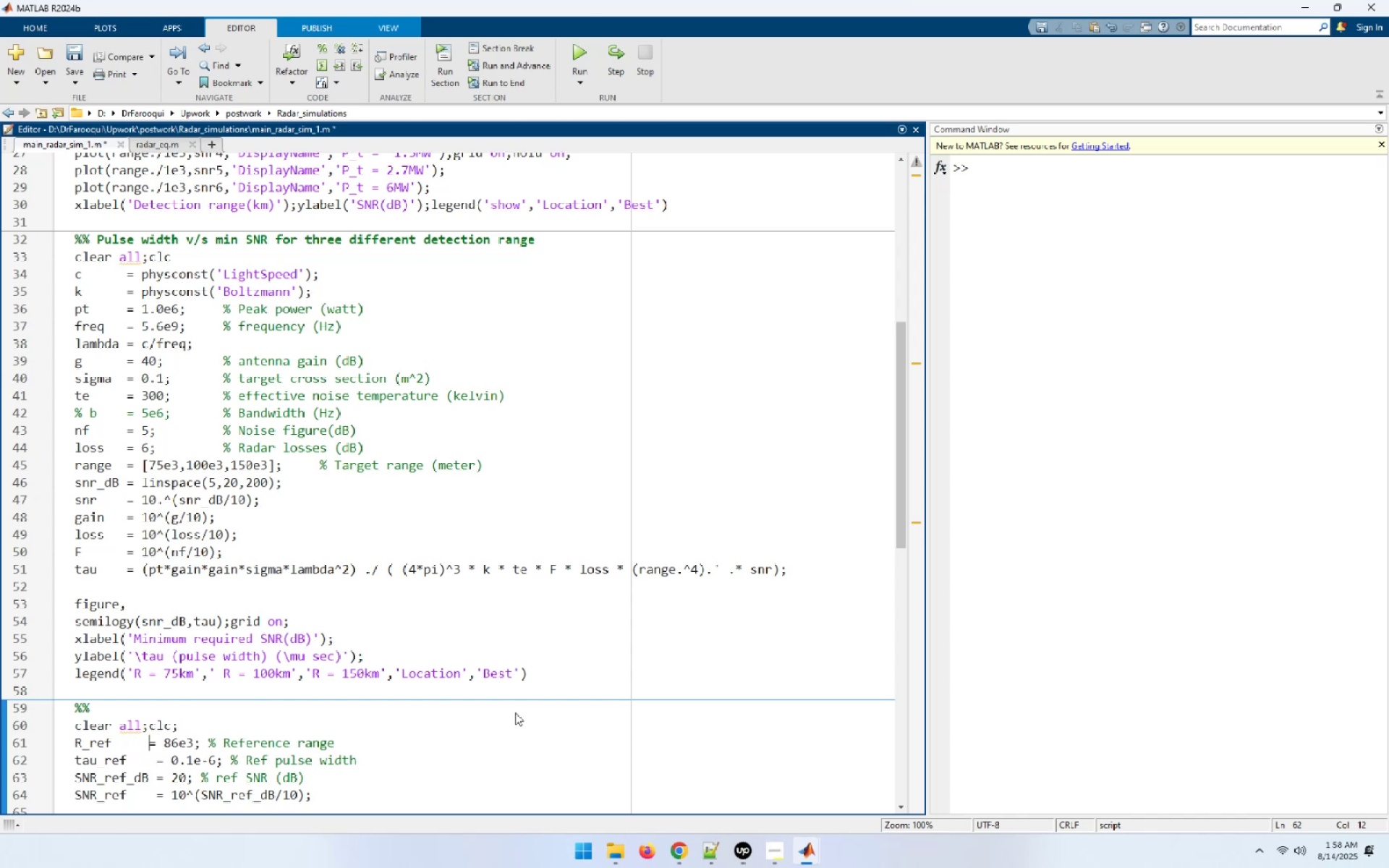 
key(Space)
 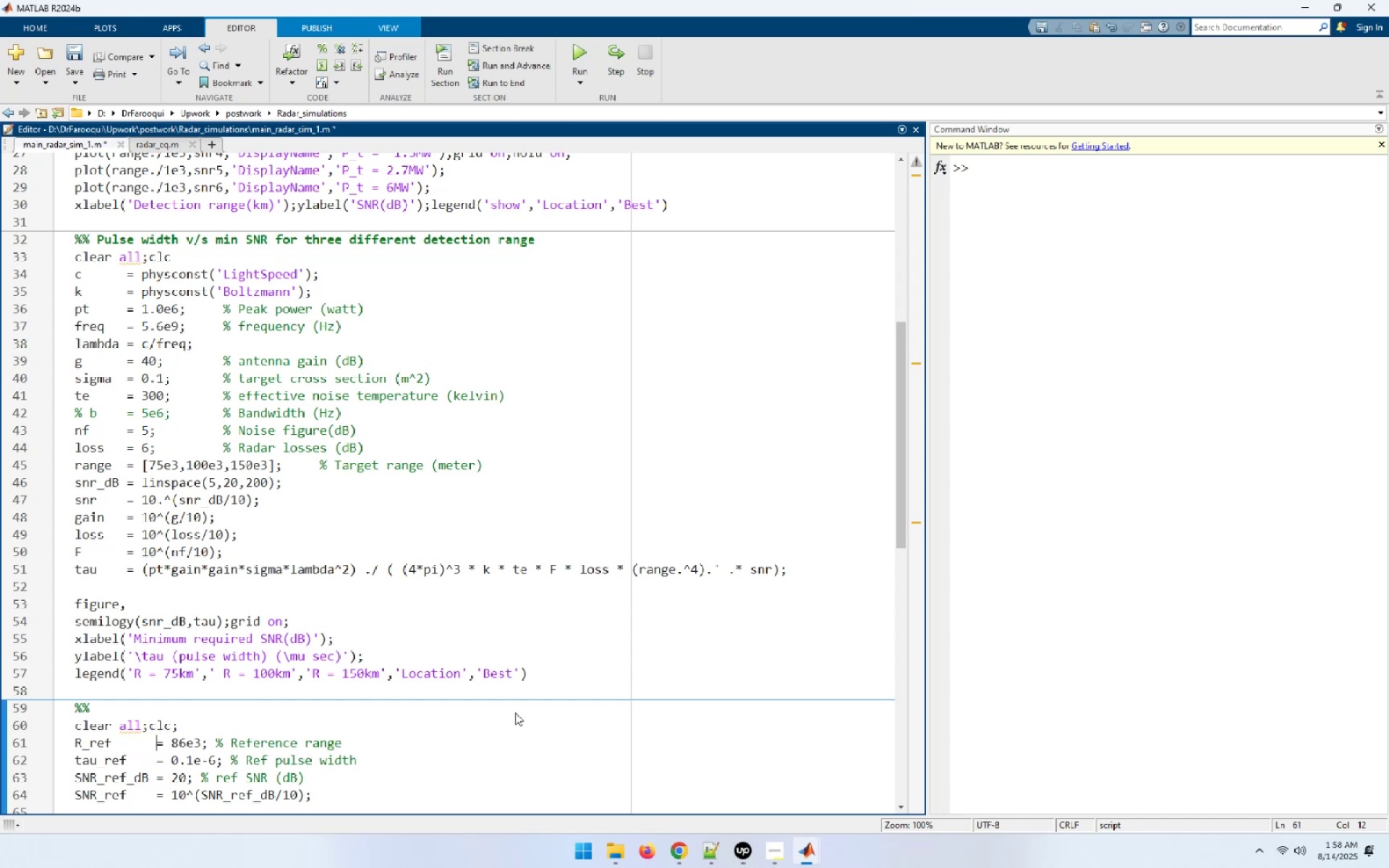 
key(ArrowDown)
 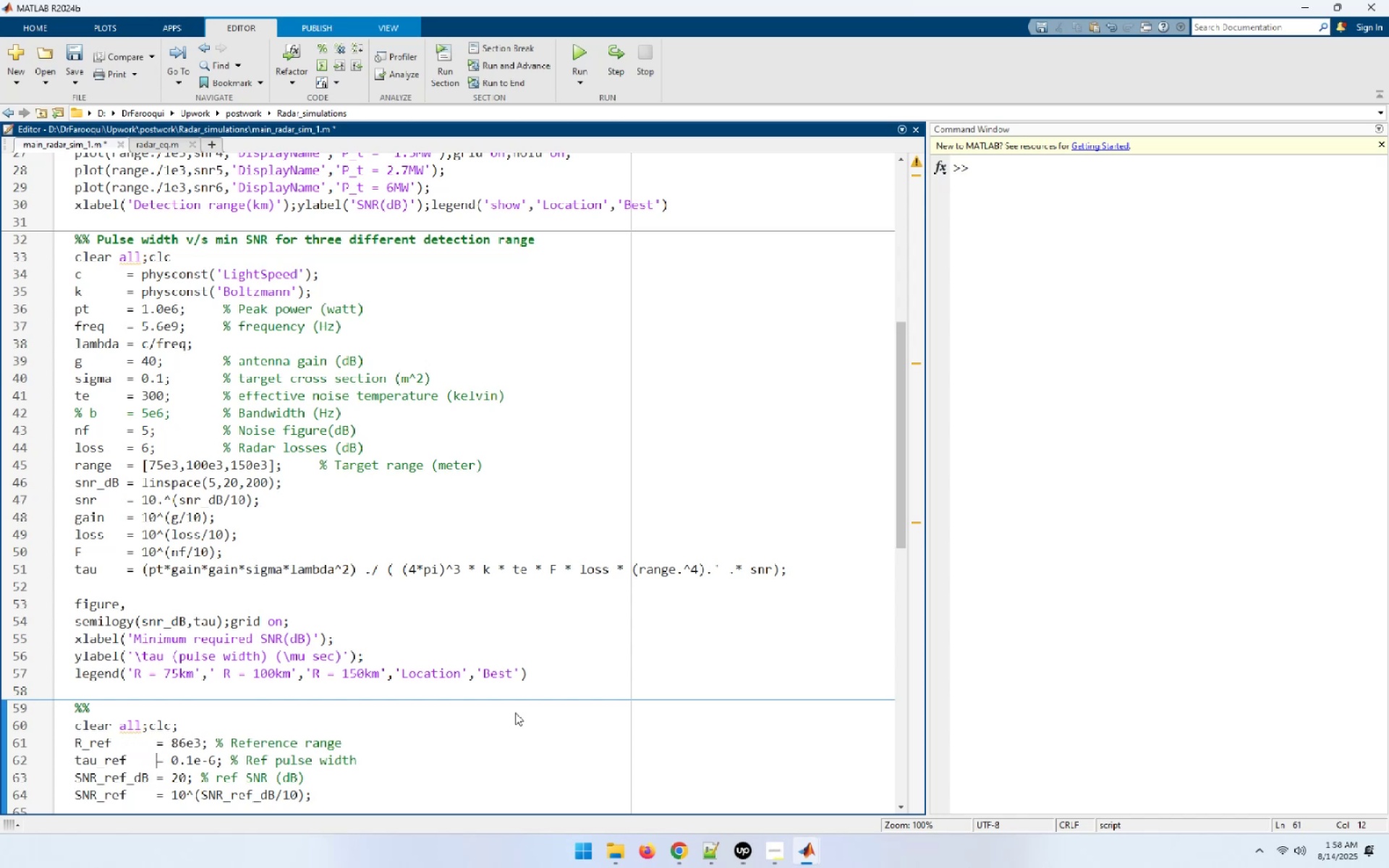 
key(ArrowDown)
 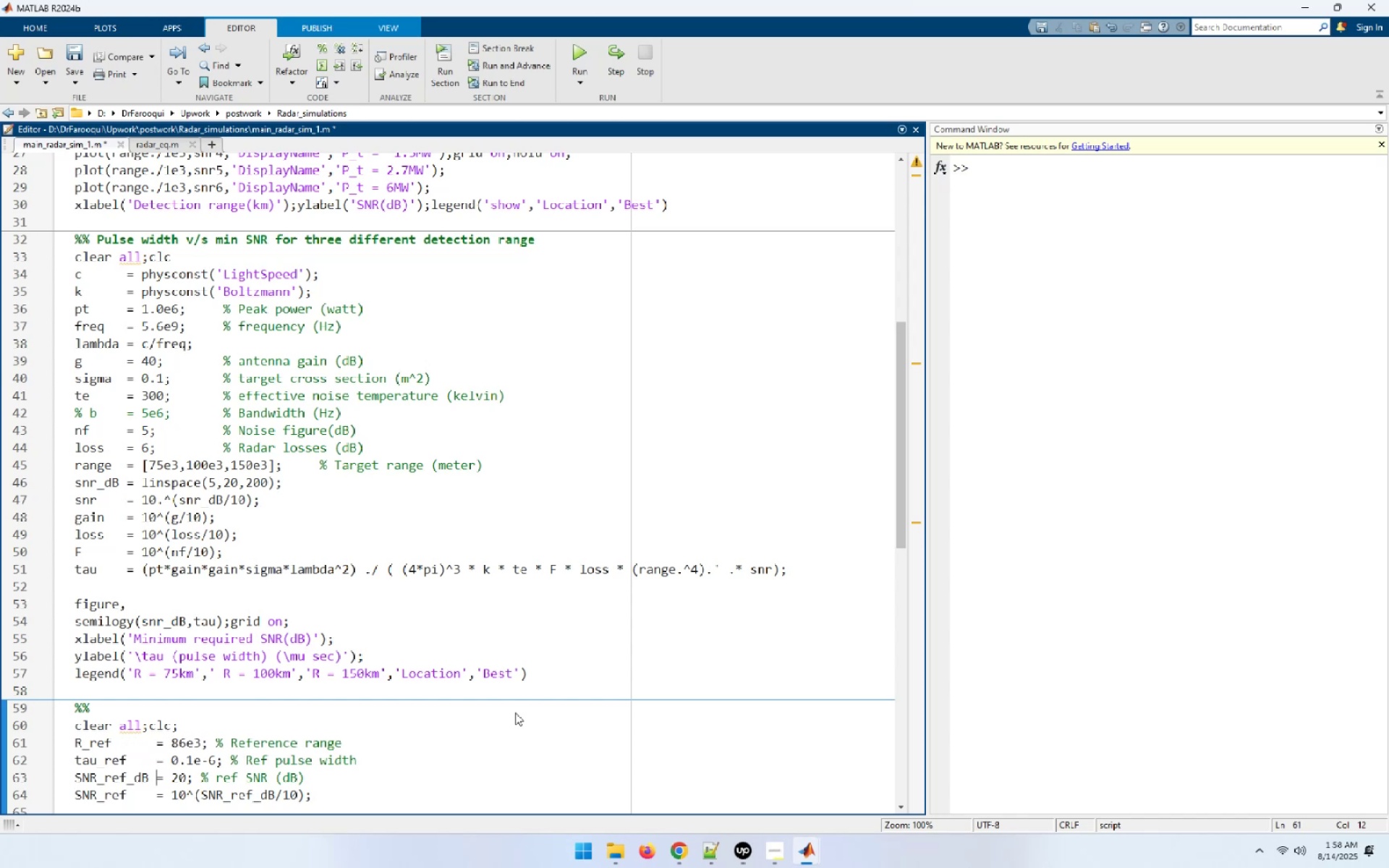 
key(ArrowDown)
 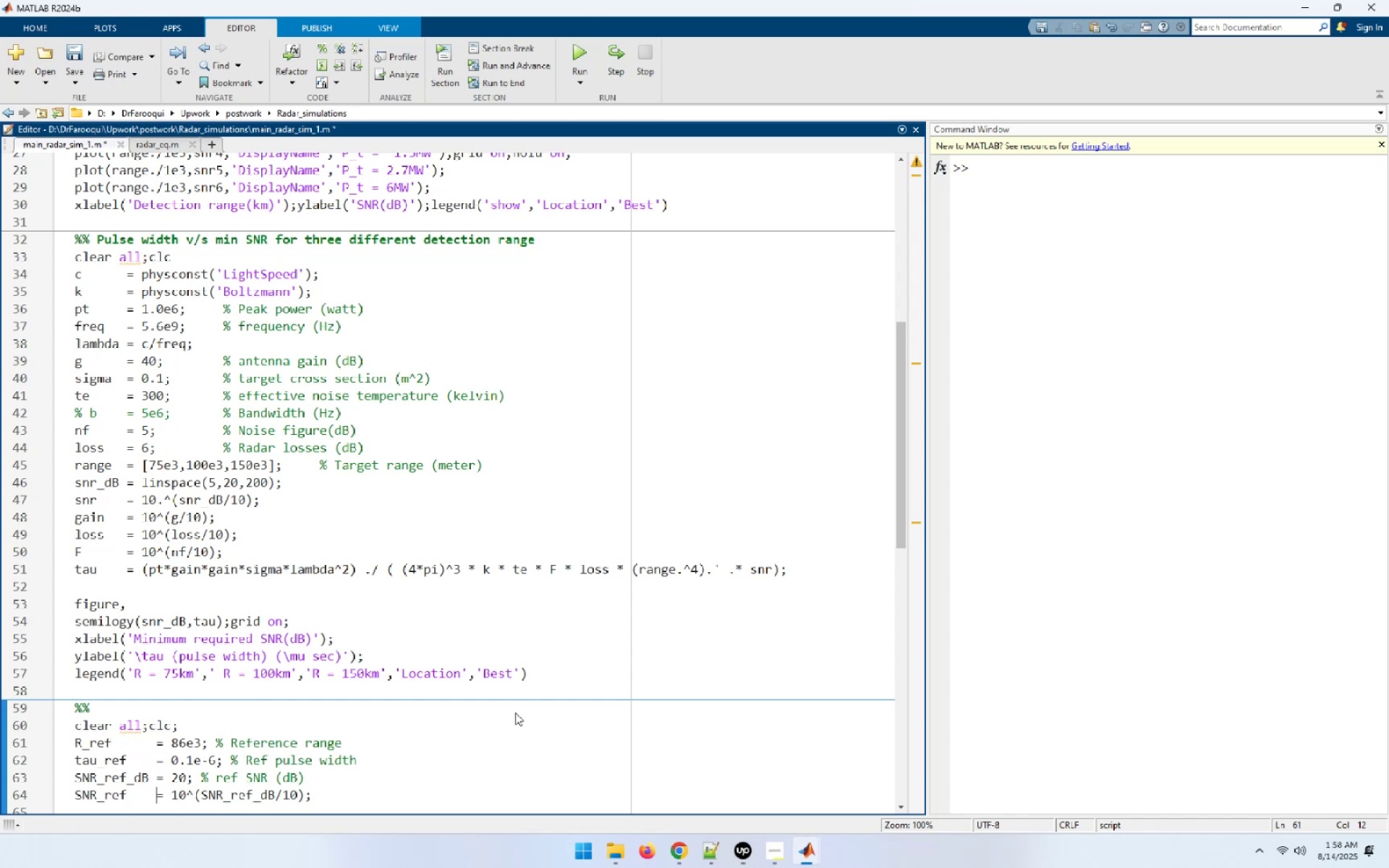 
key(ArrowDown)
 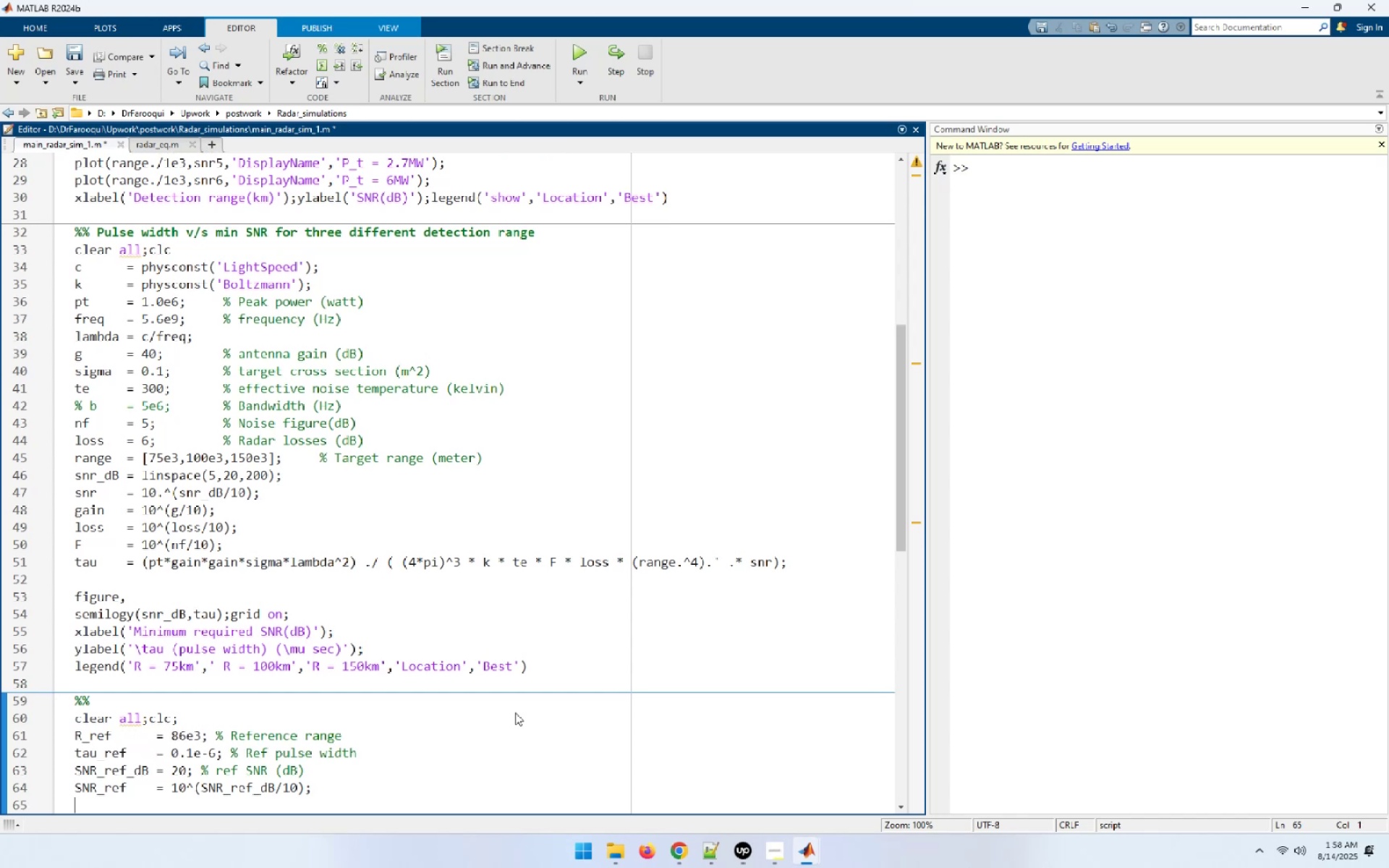 
key(ArrowUp)
 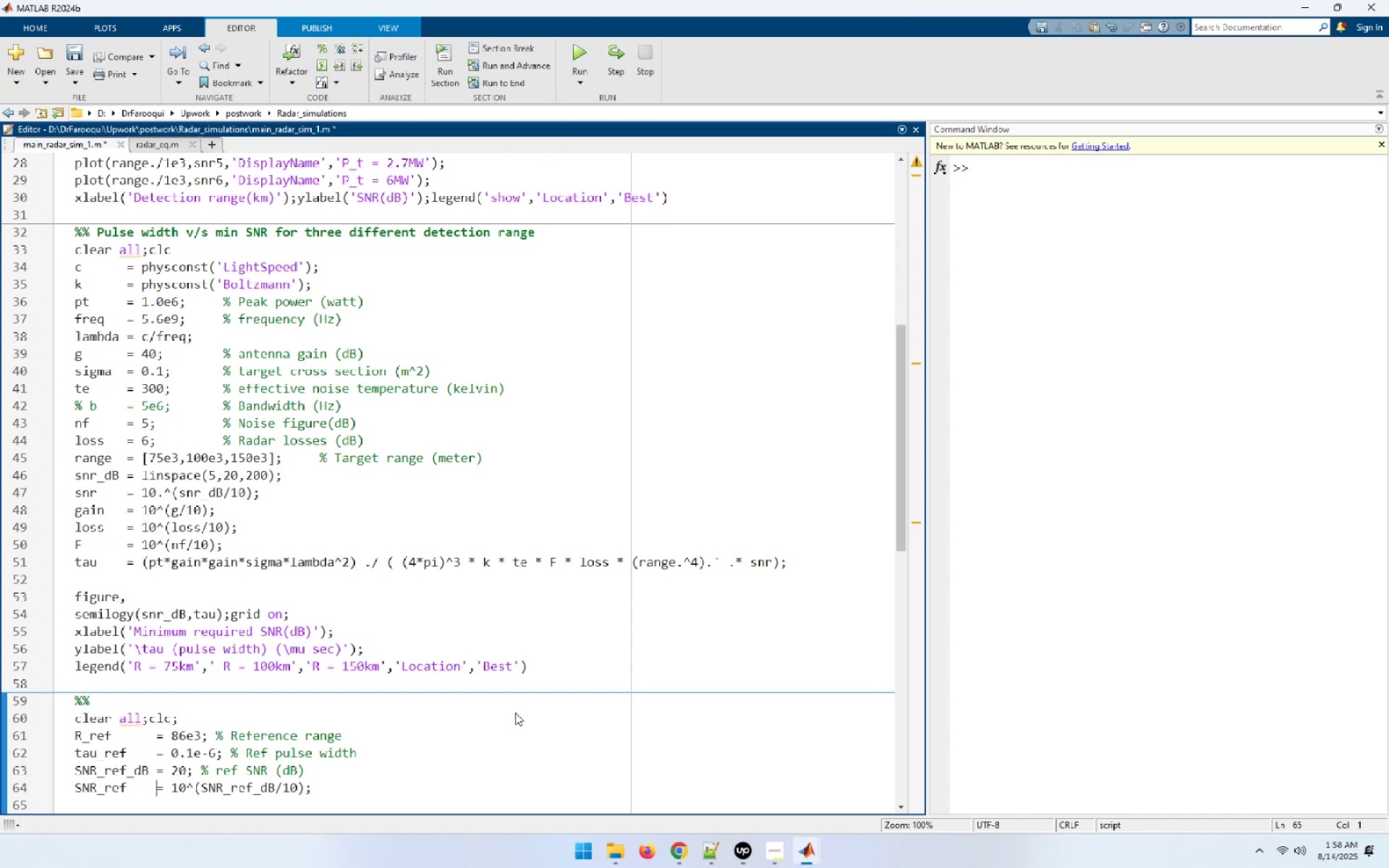 
key(ArrowUp)
 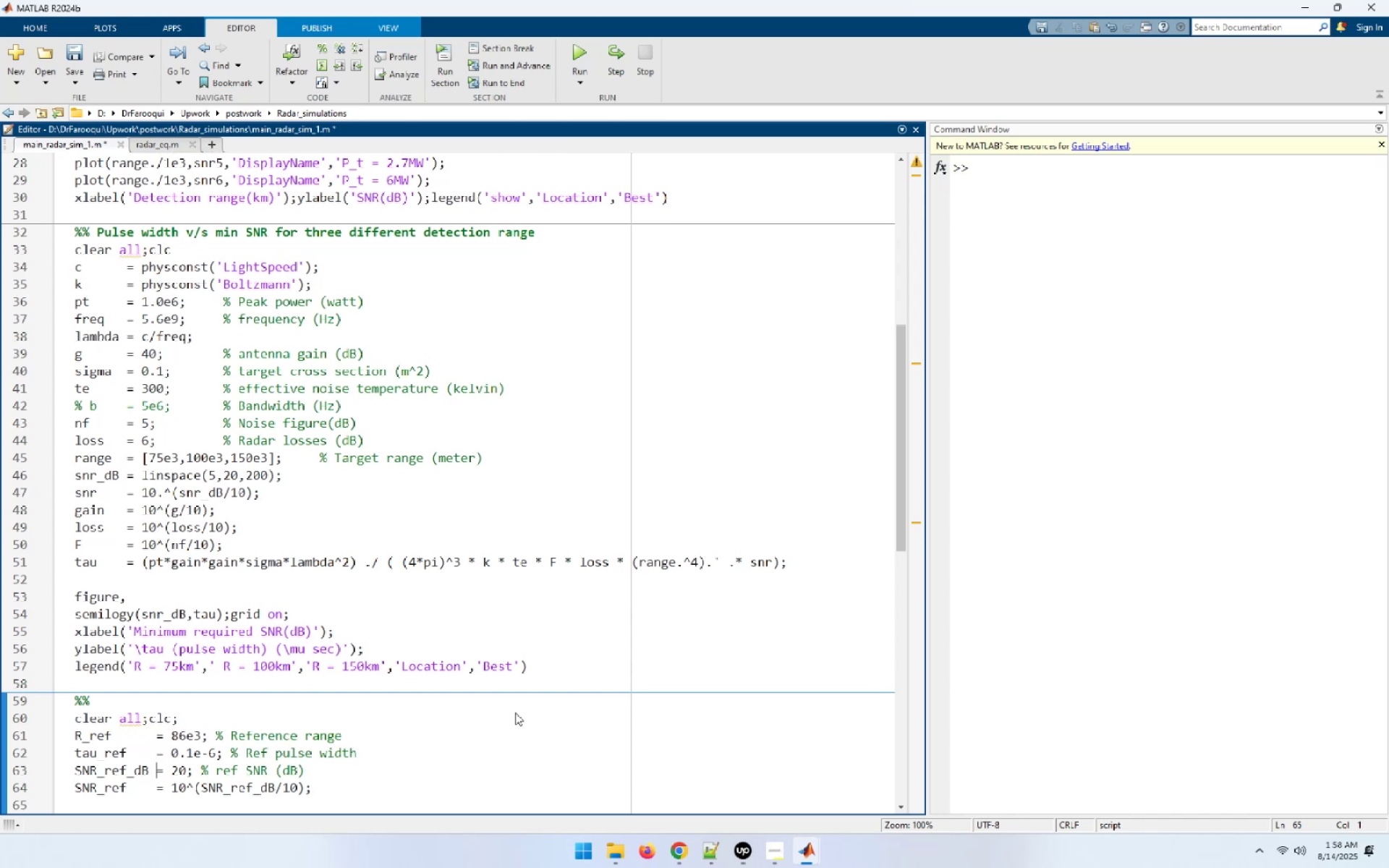 
hold_key(key=ArrowRight, duration=0.61)
 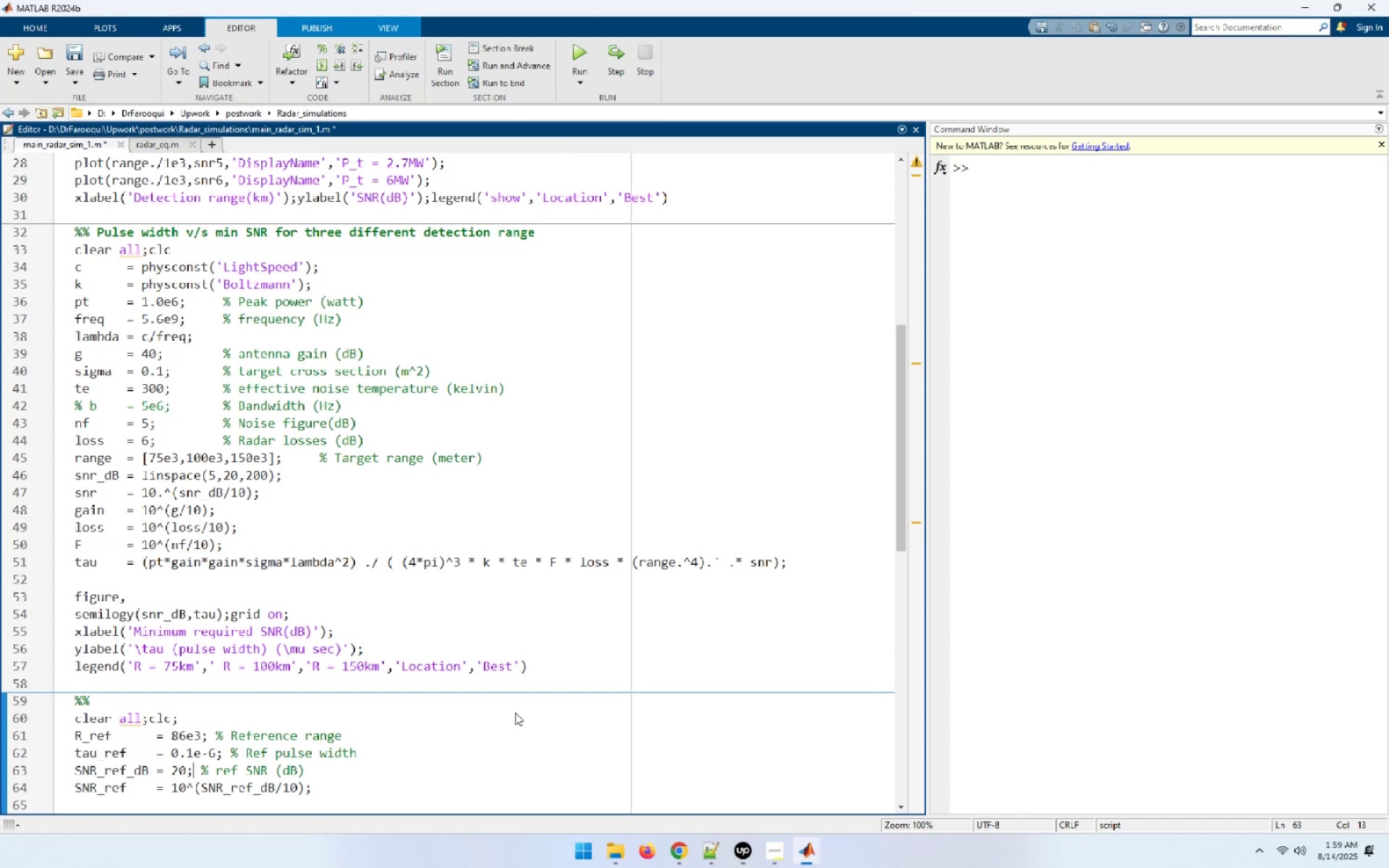 
key(ArrowRight)
 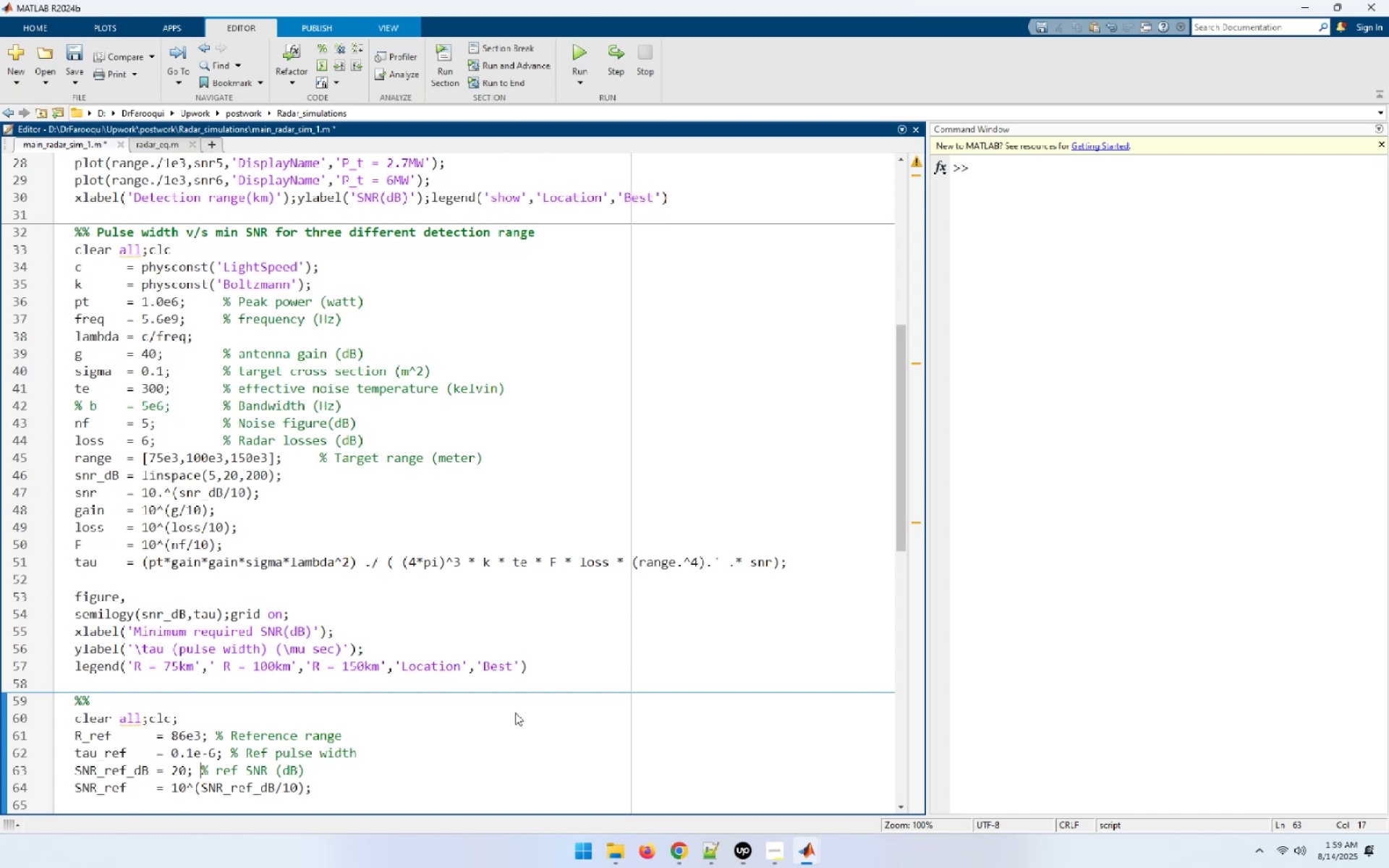 
hold_key(key=Space, duration=0.94)
 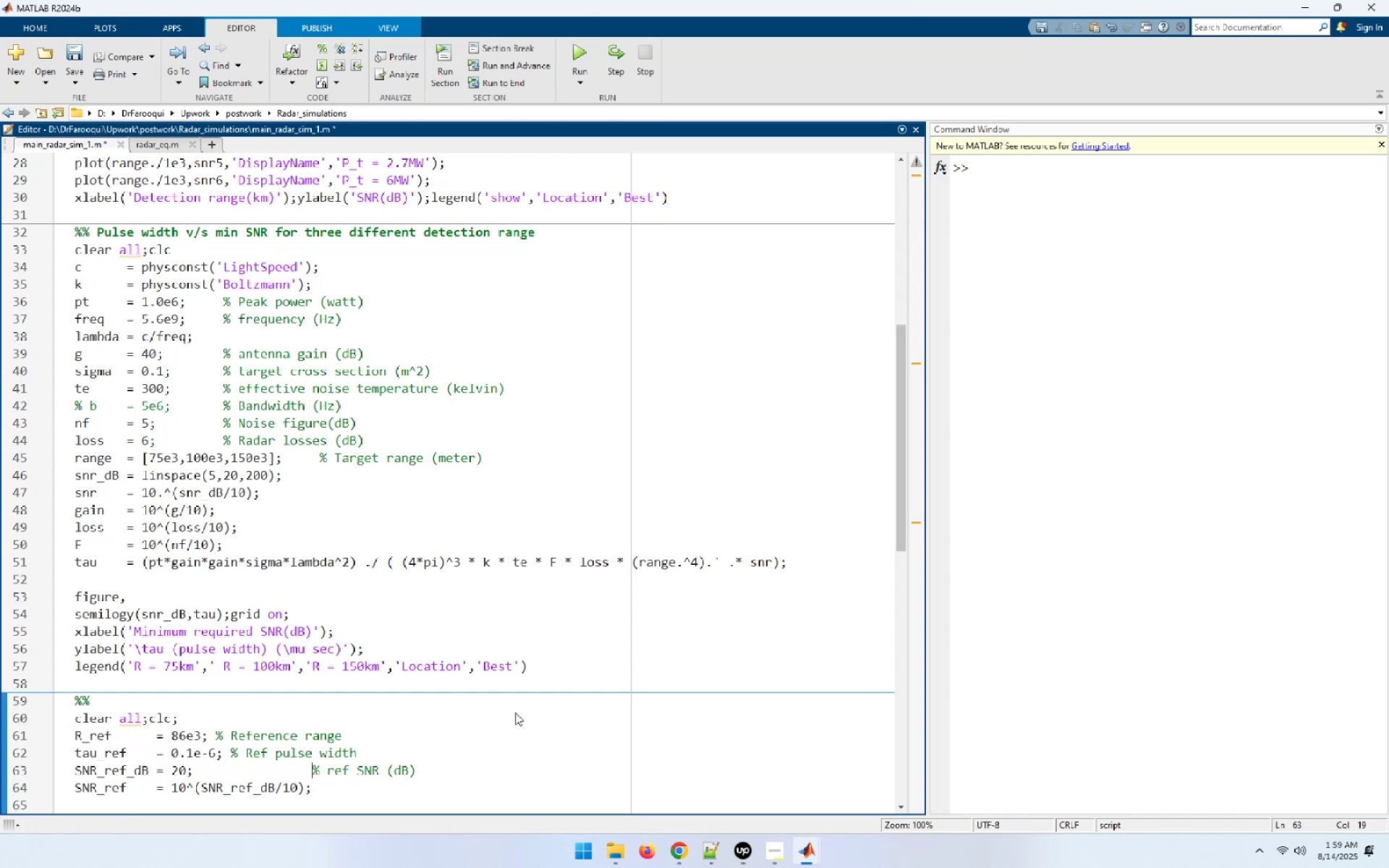 
key(Space)
 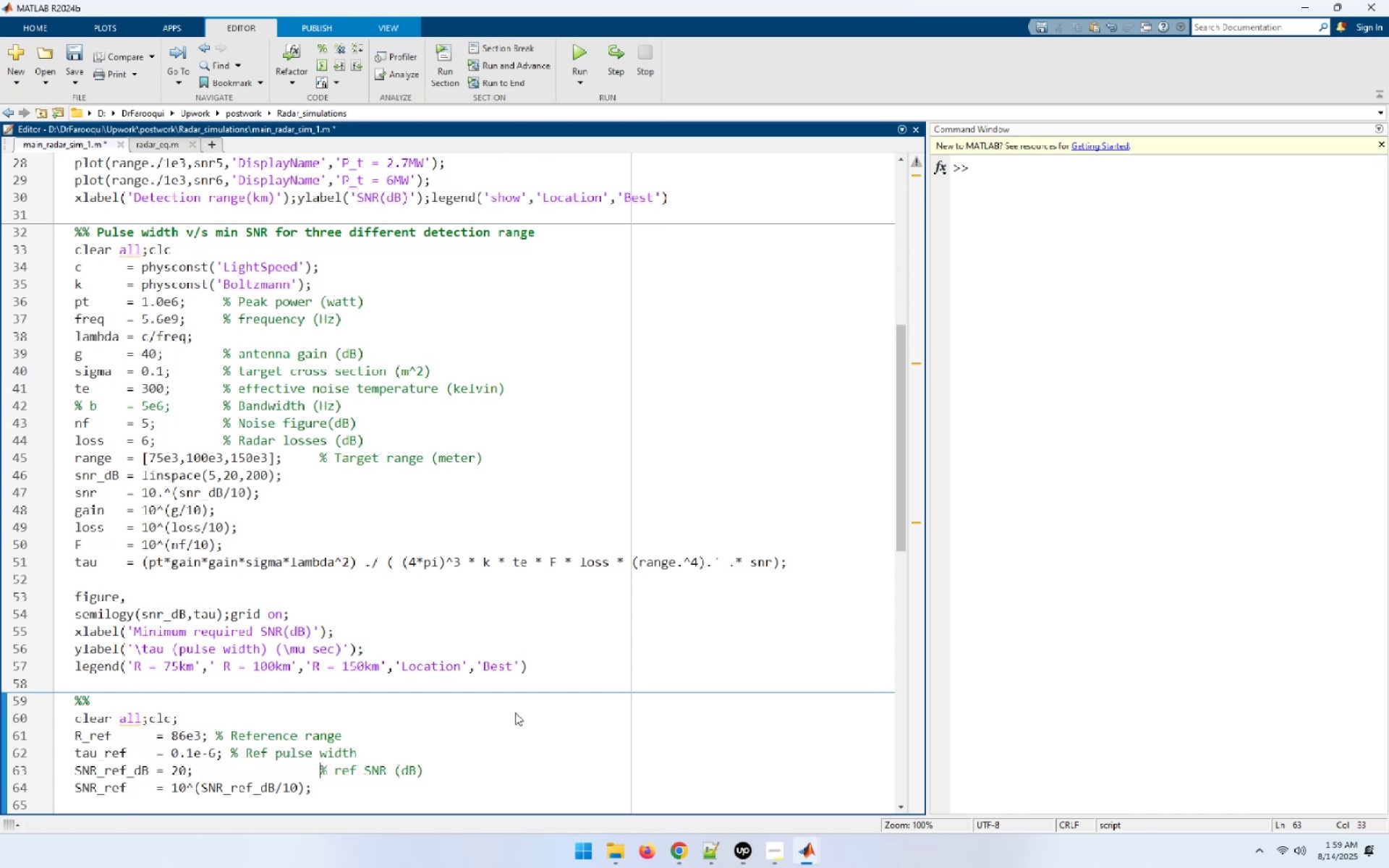 
key(ArrowUp)
 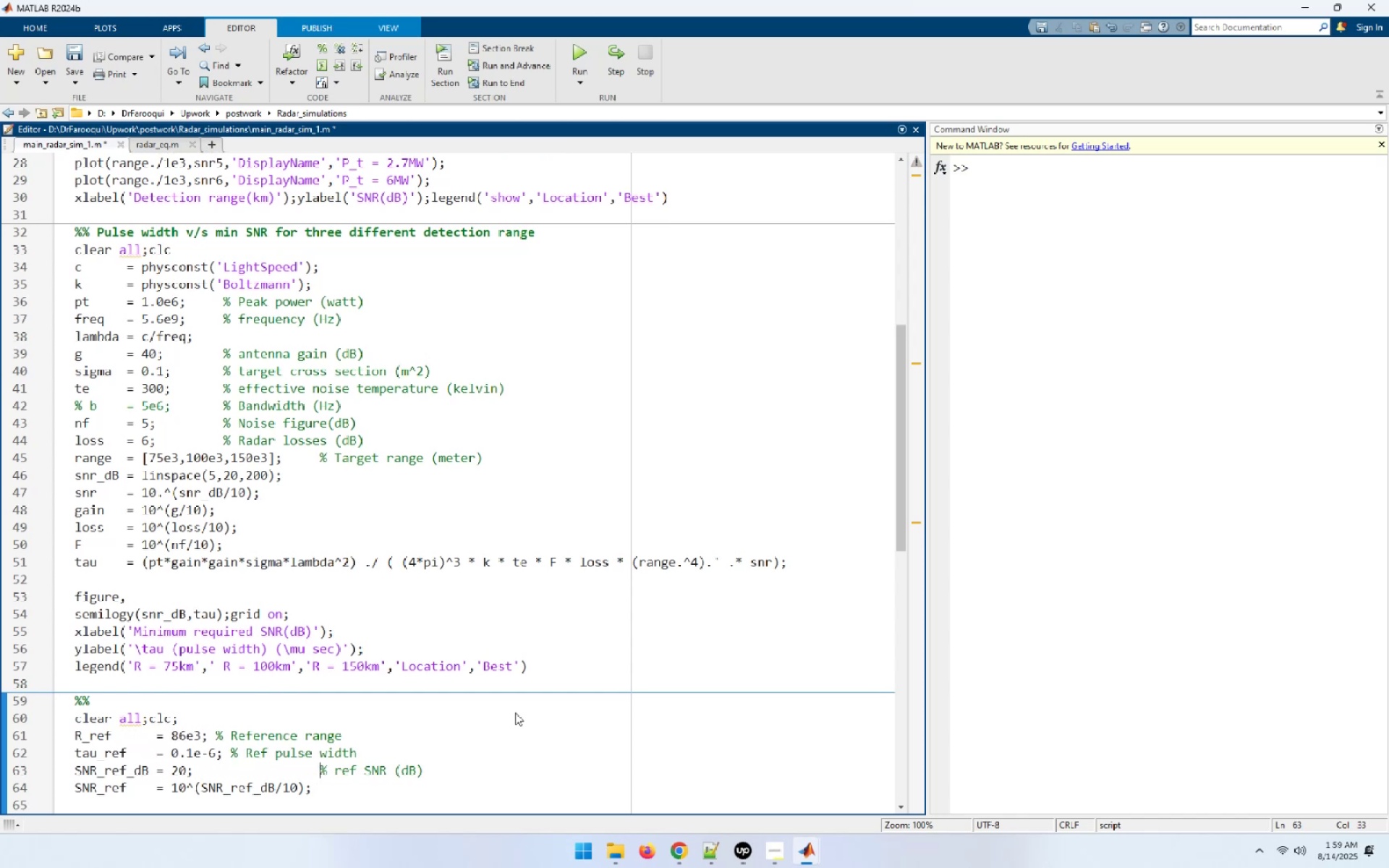 
hold_key(key=ArrowLeft, duration=0.85)
 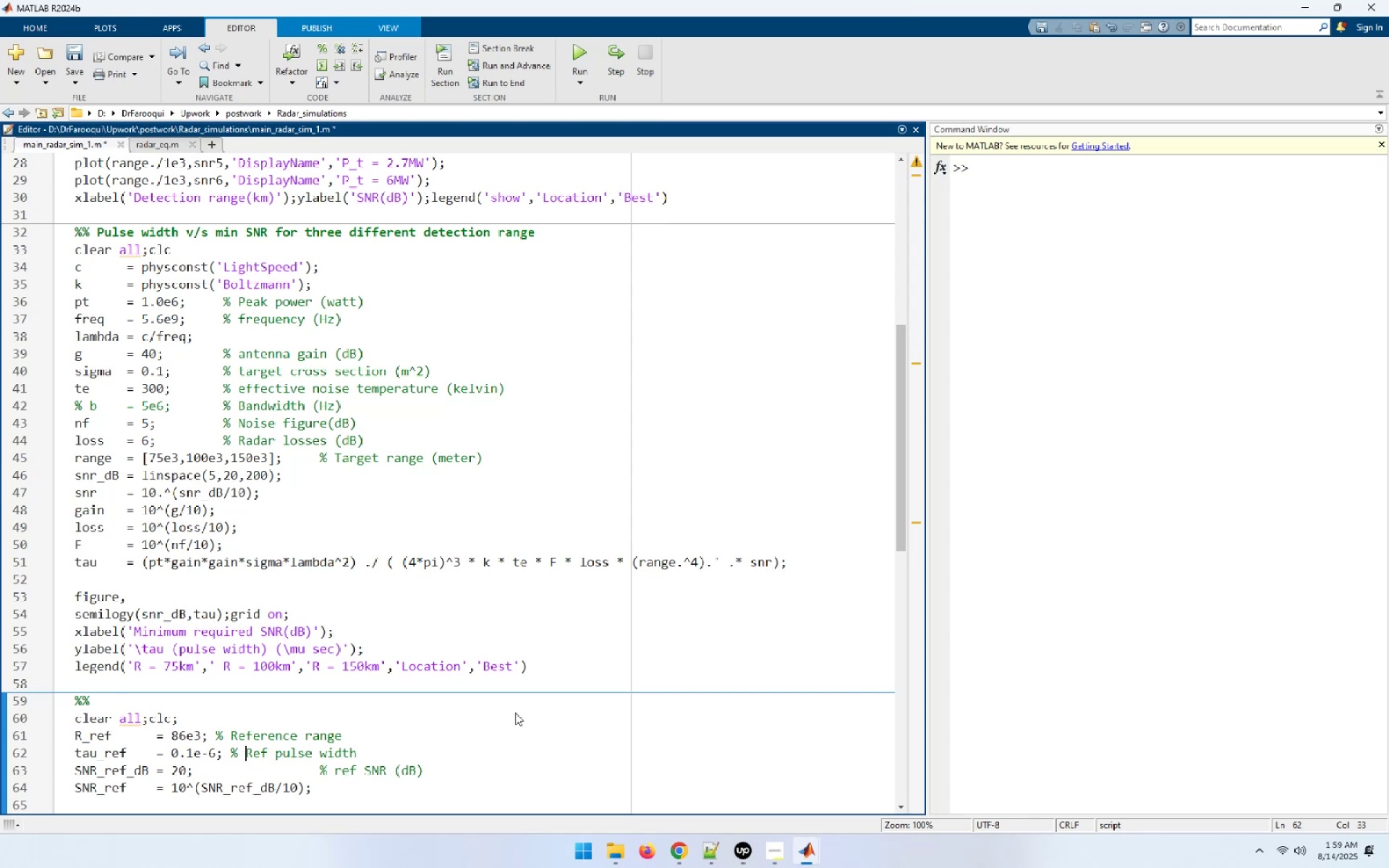 
key(ArrowLeft)
 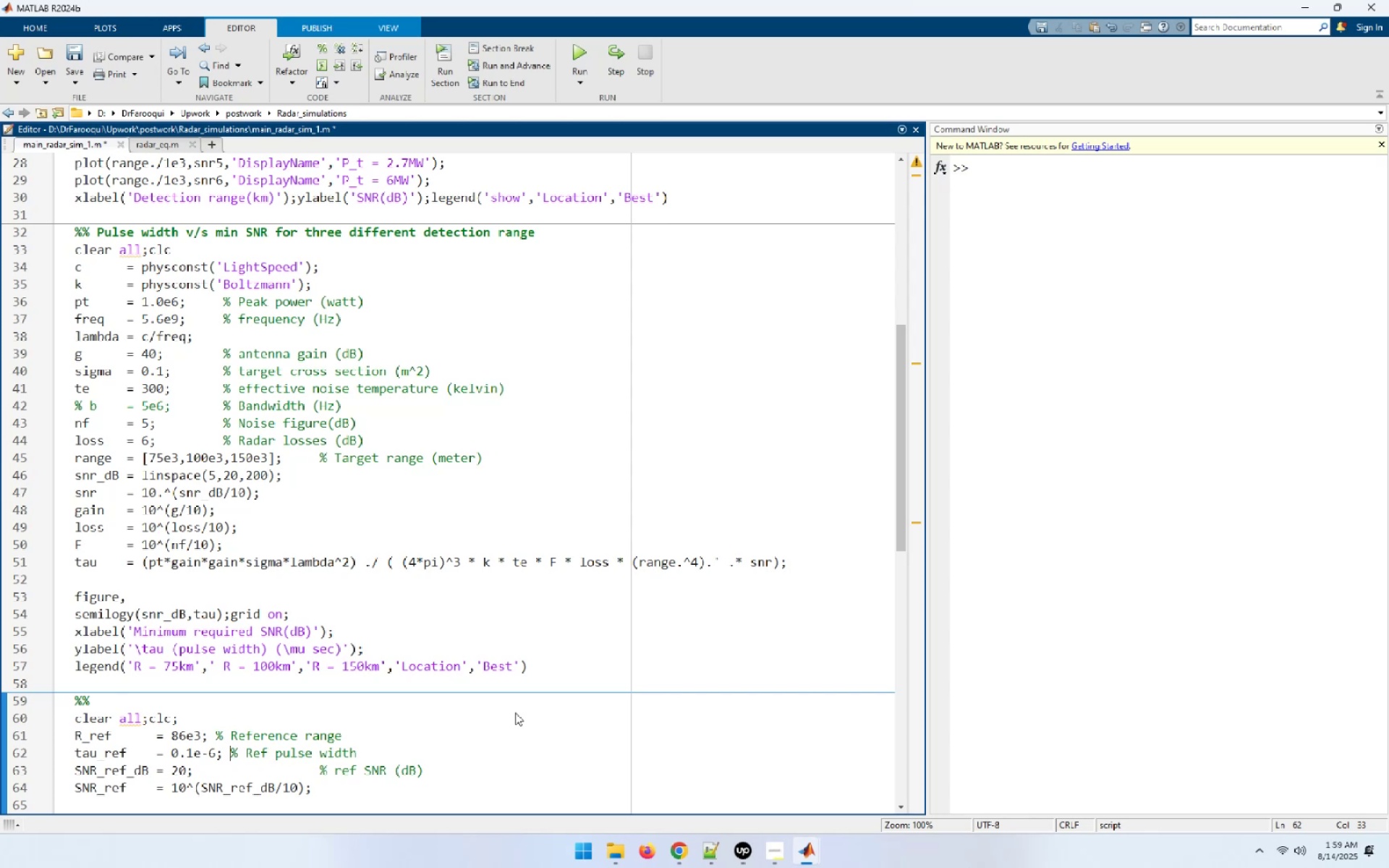 
hold_key(key=Space, duration=0.85)
 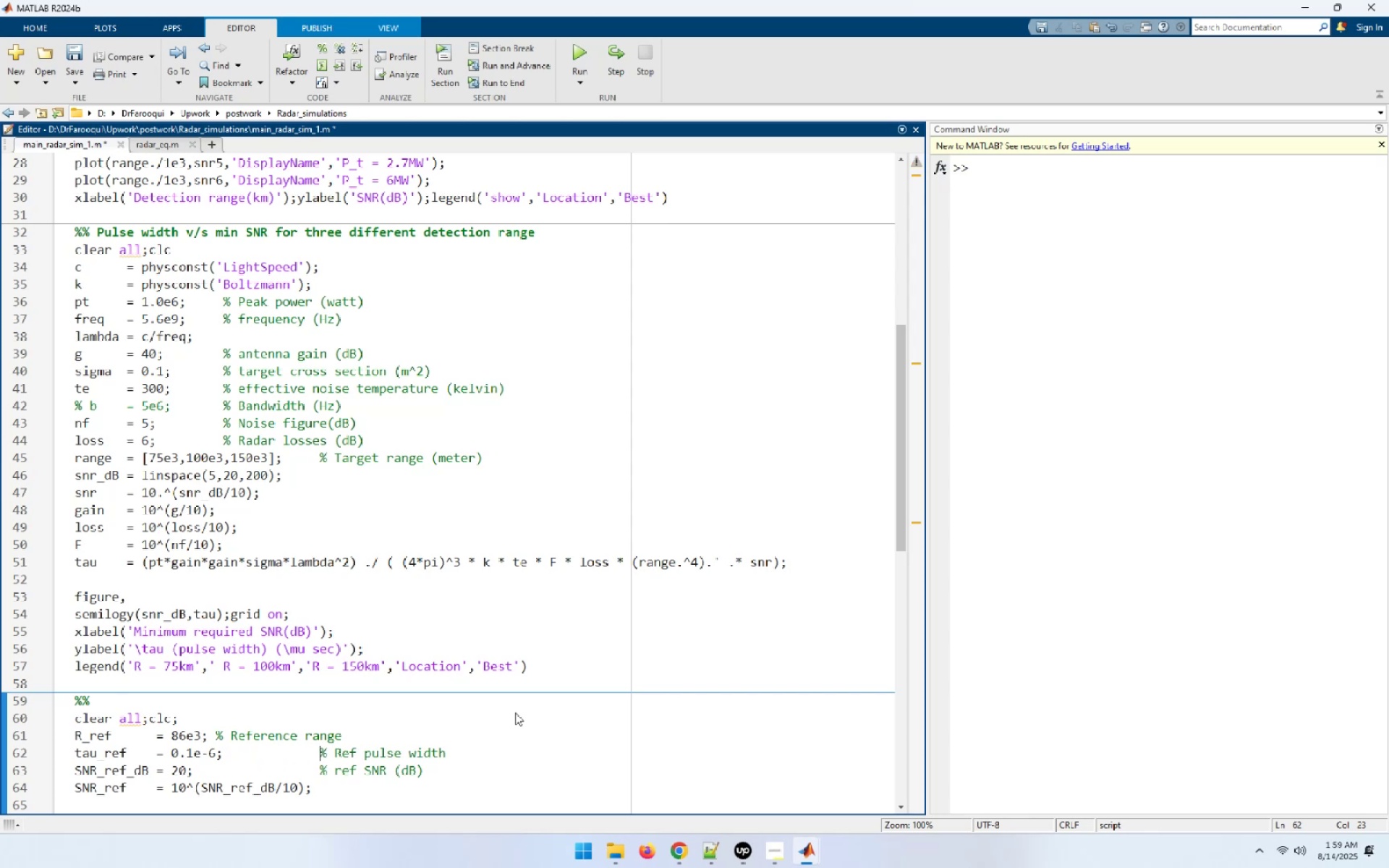 
key(ArrowUp)
 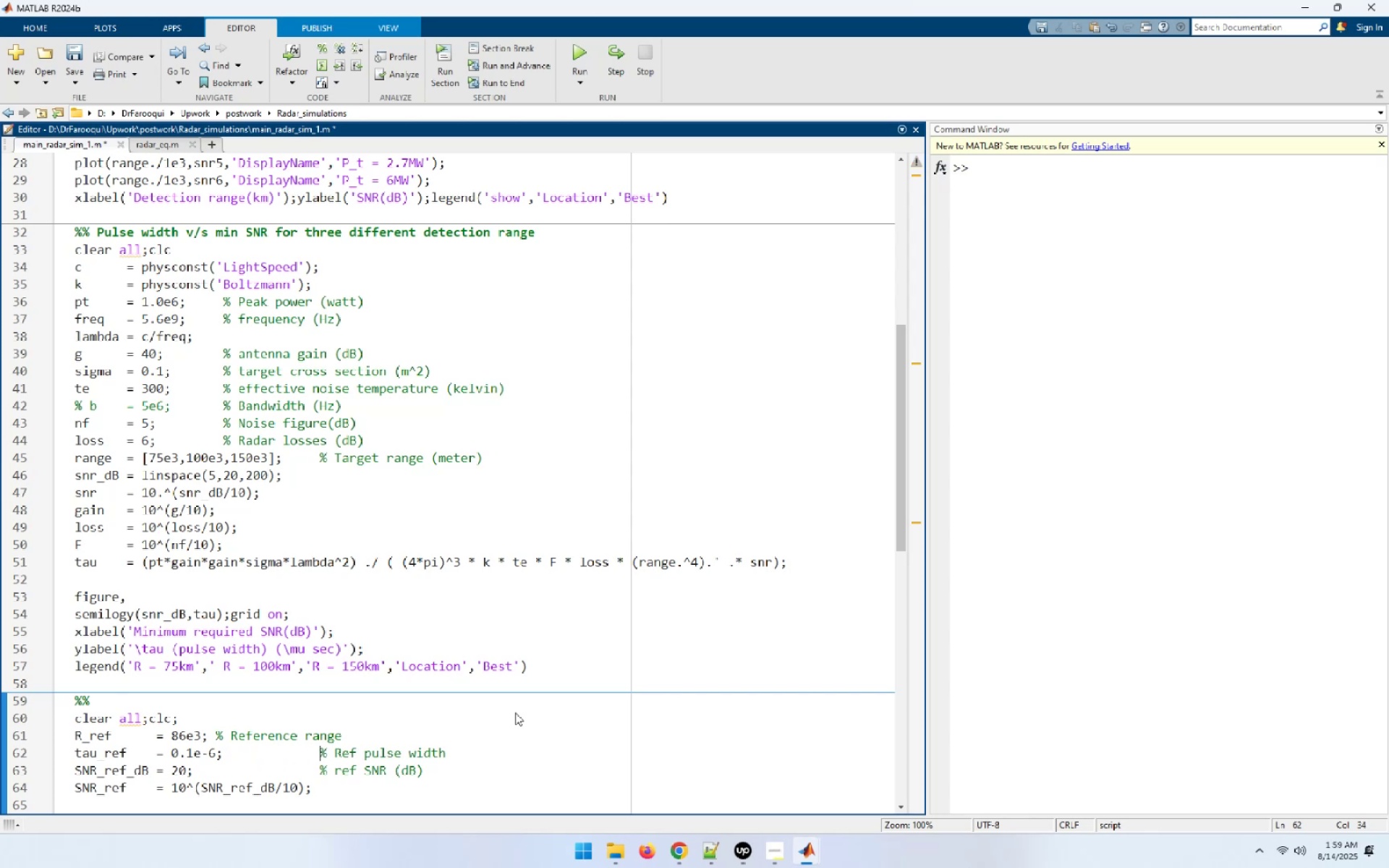 
hold_key(key=ArrowLeft, duration=0.94)
 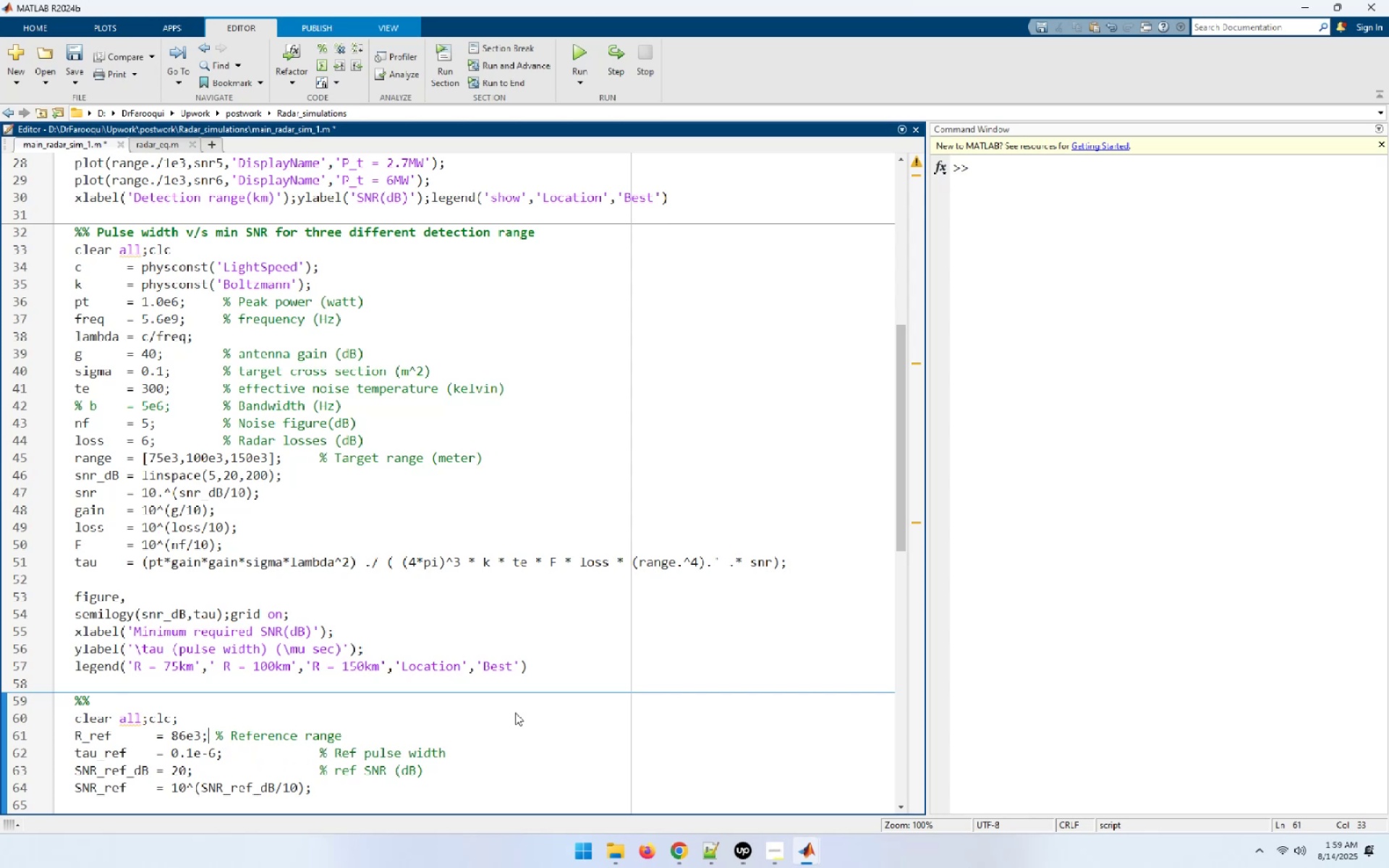 
key(Space)
 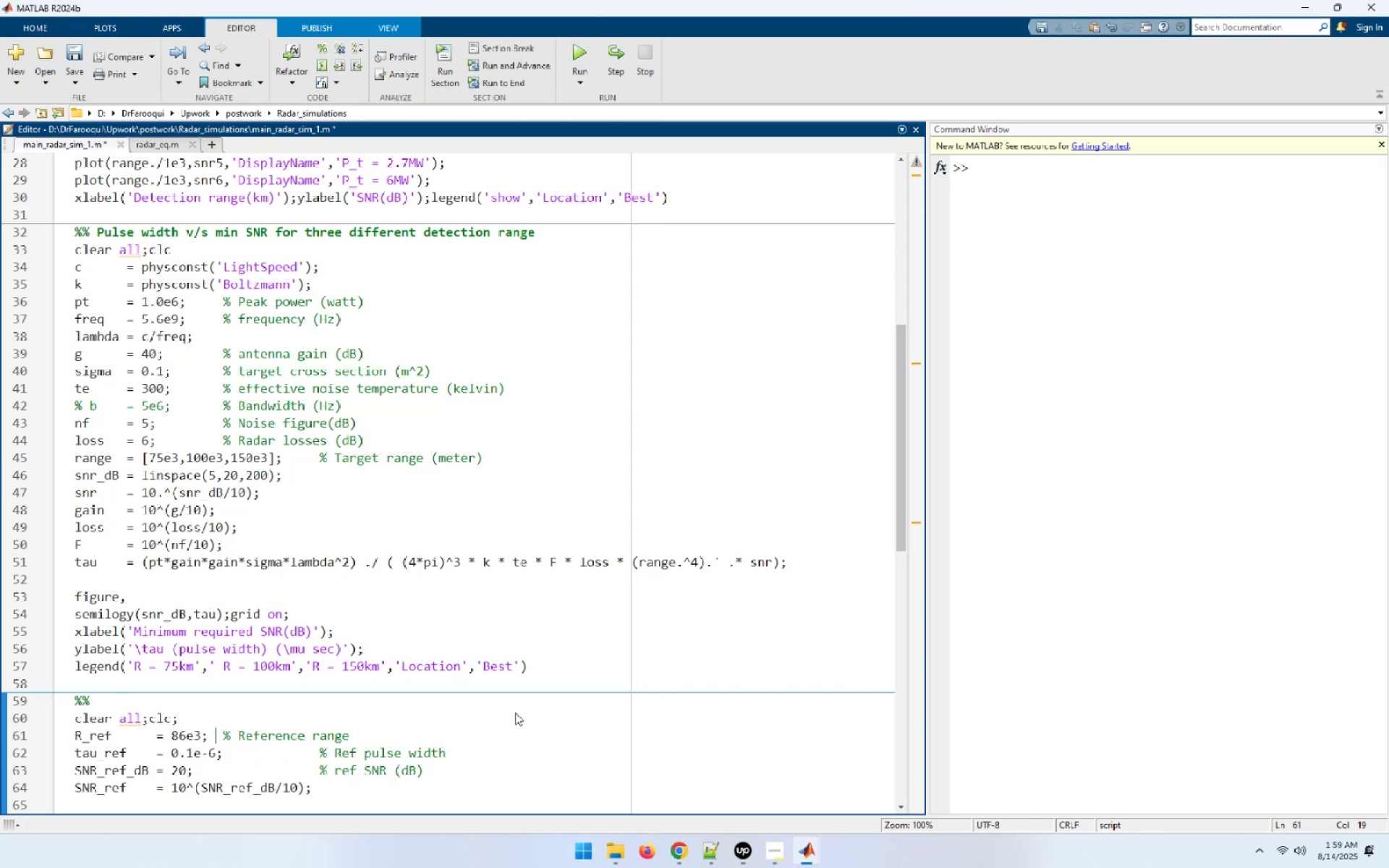 
hold_key(key=Space, duration=0.8)
 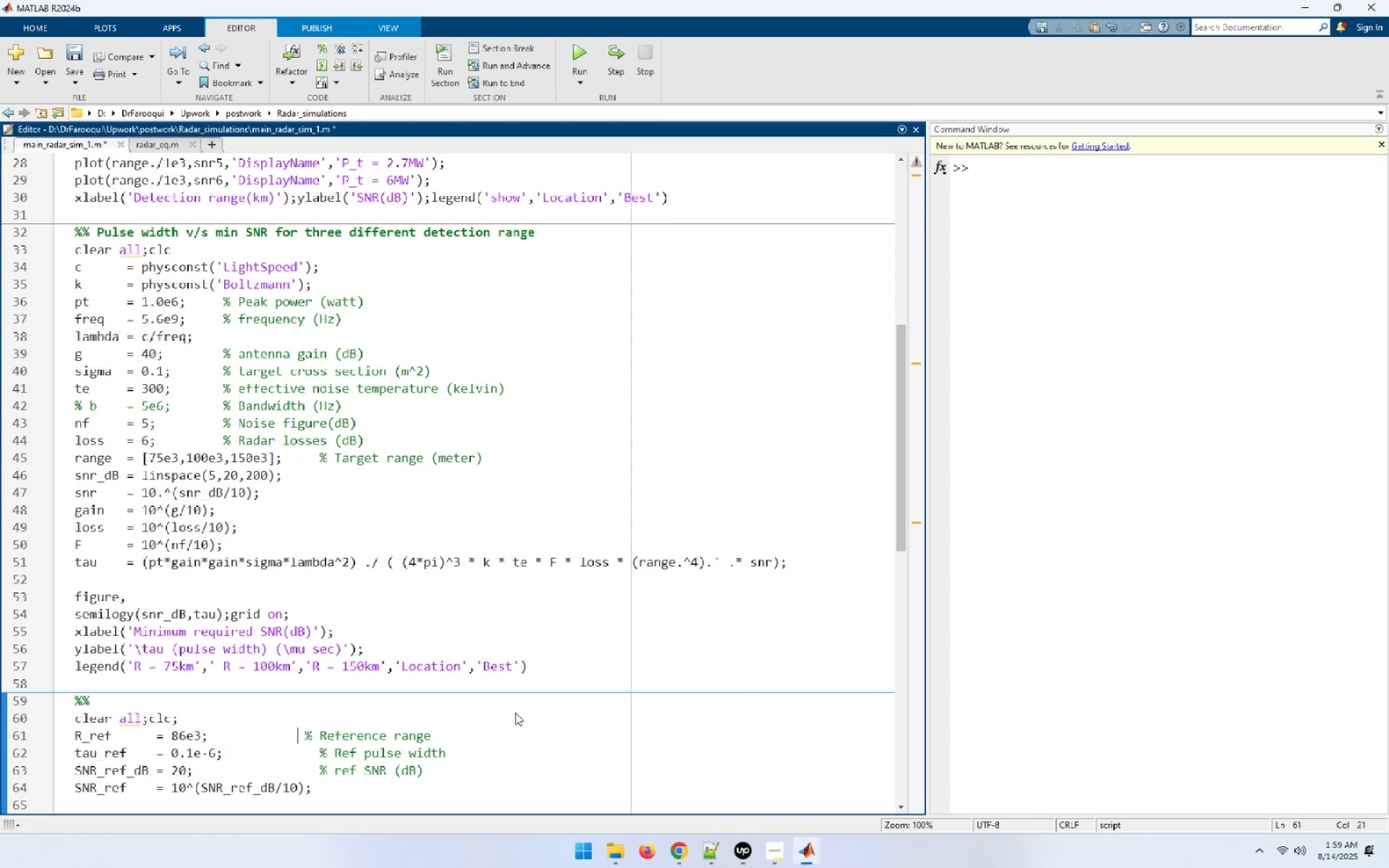 
key(Space)
 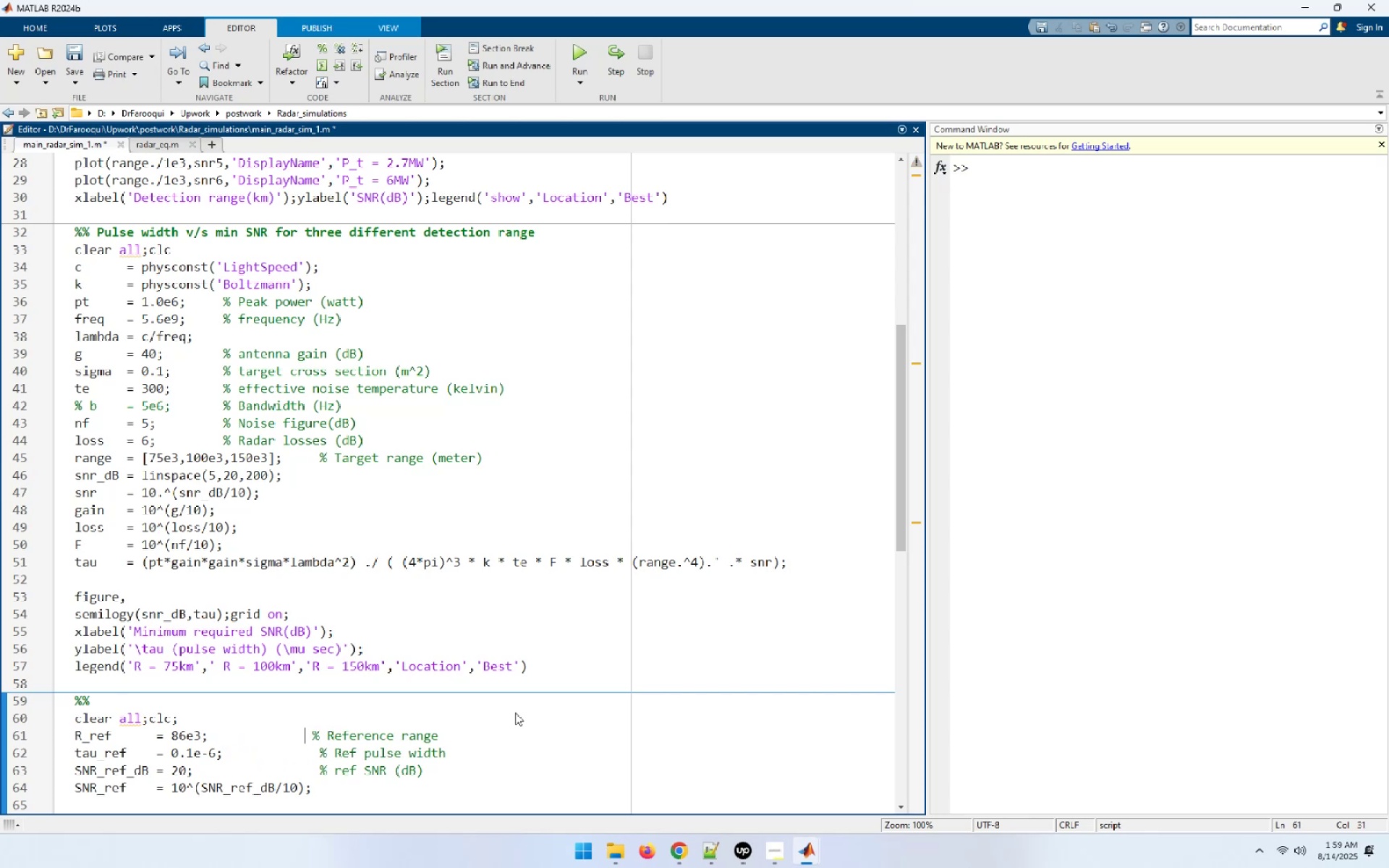 
key(Space)
 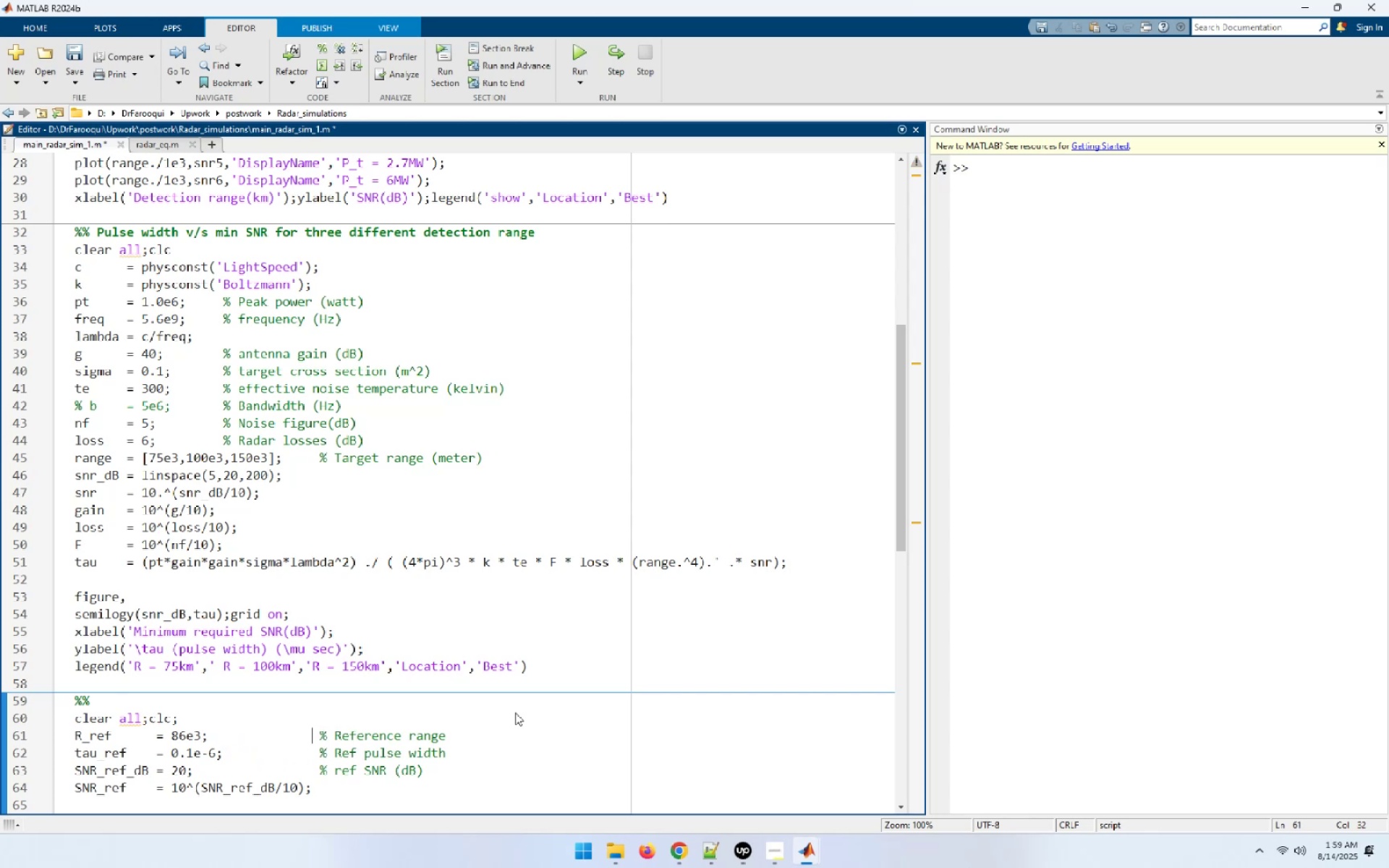 
key(ArrowDown)
 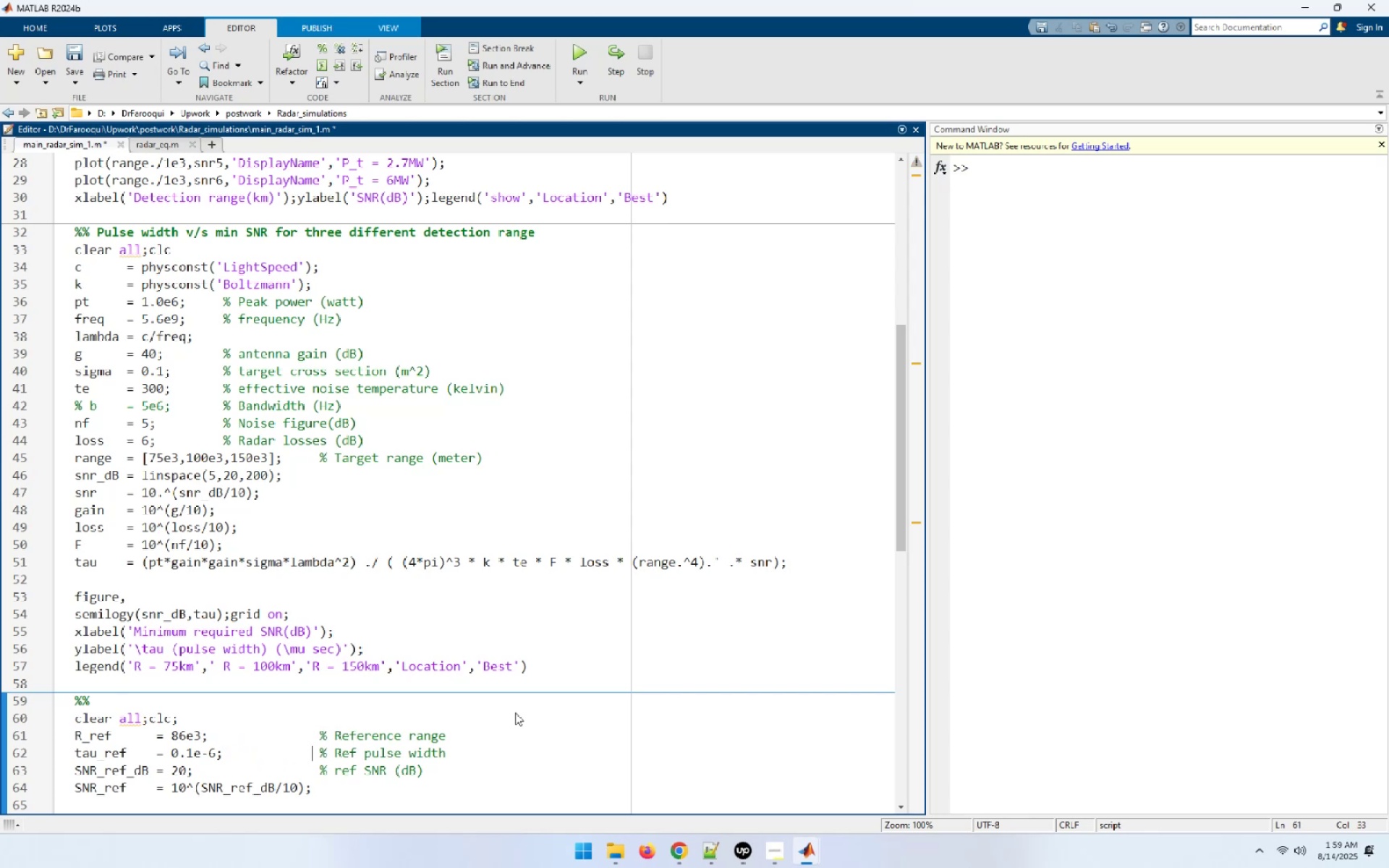 
key(ArrowDown)
 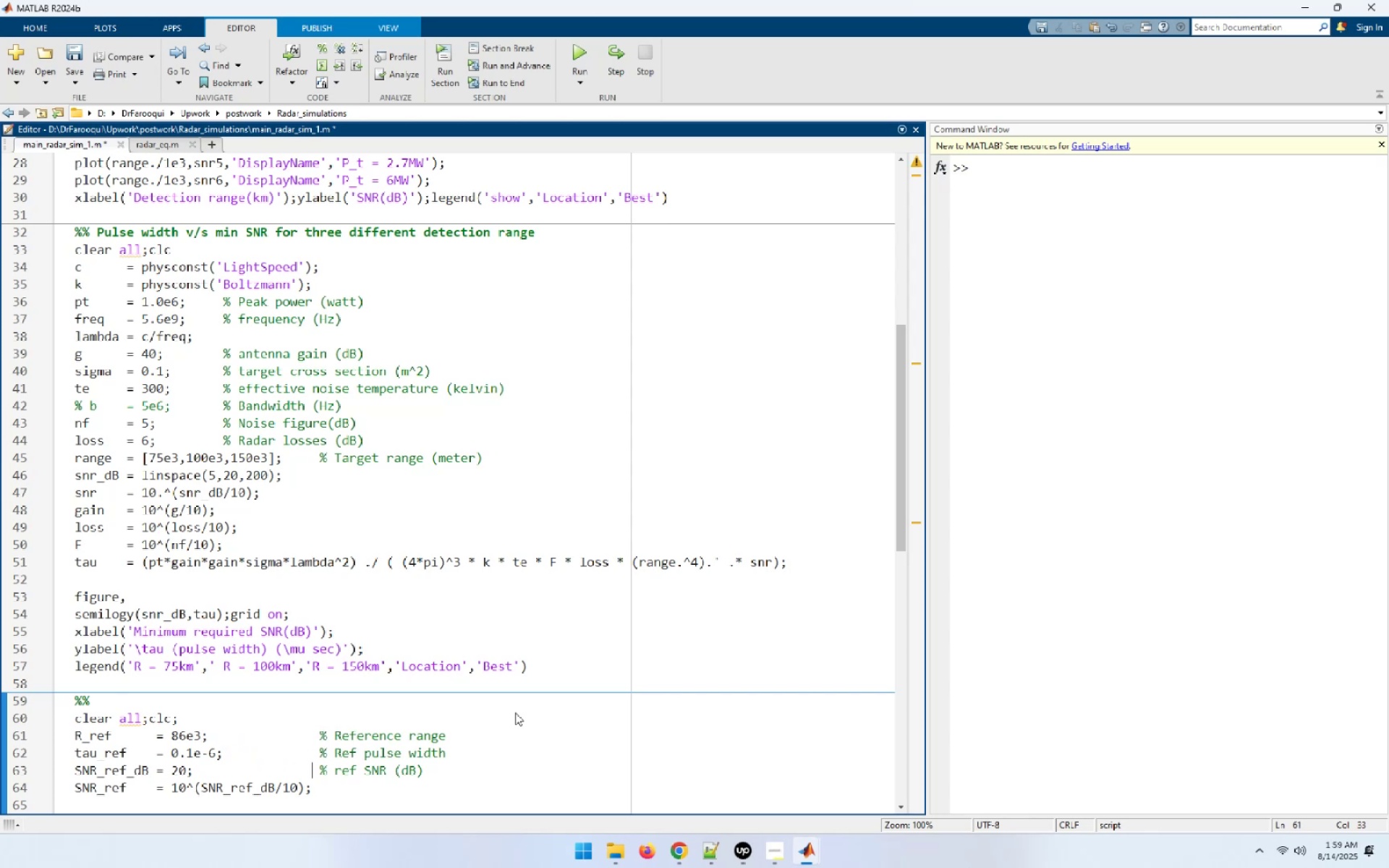 
key(ArrowDown)
 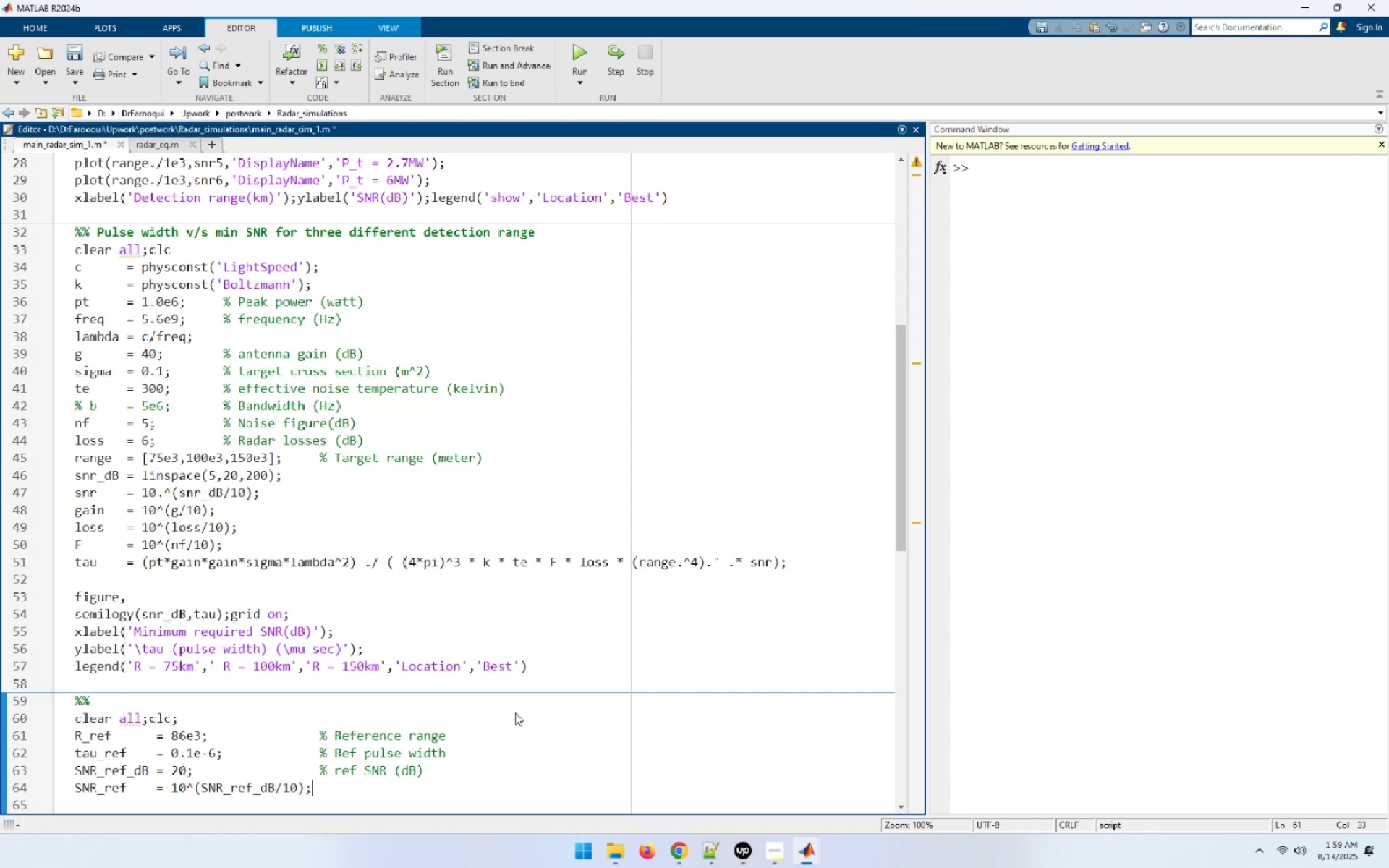 
key(ArrowDown)
 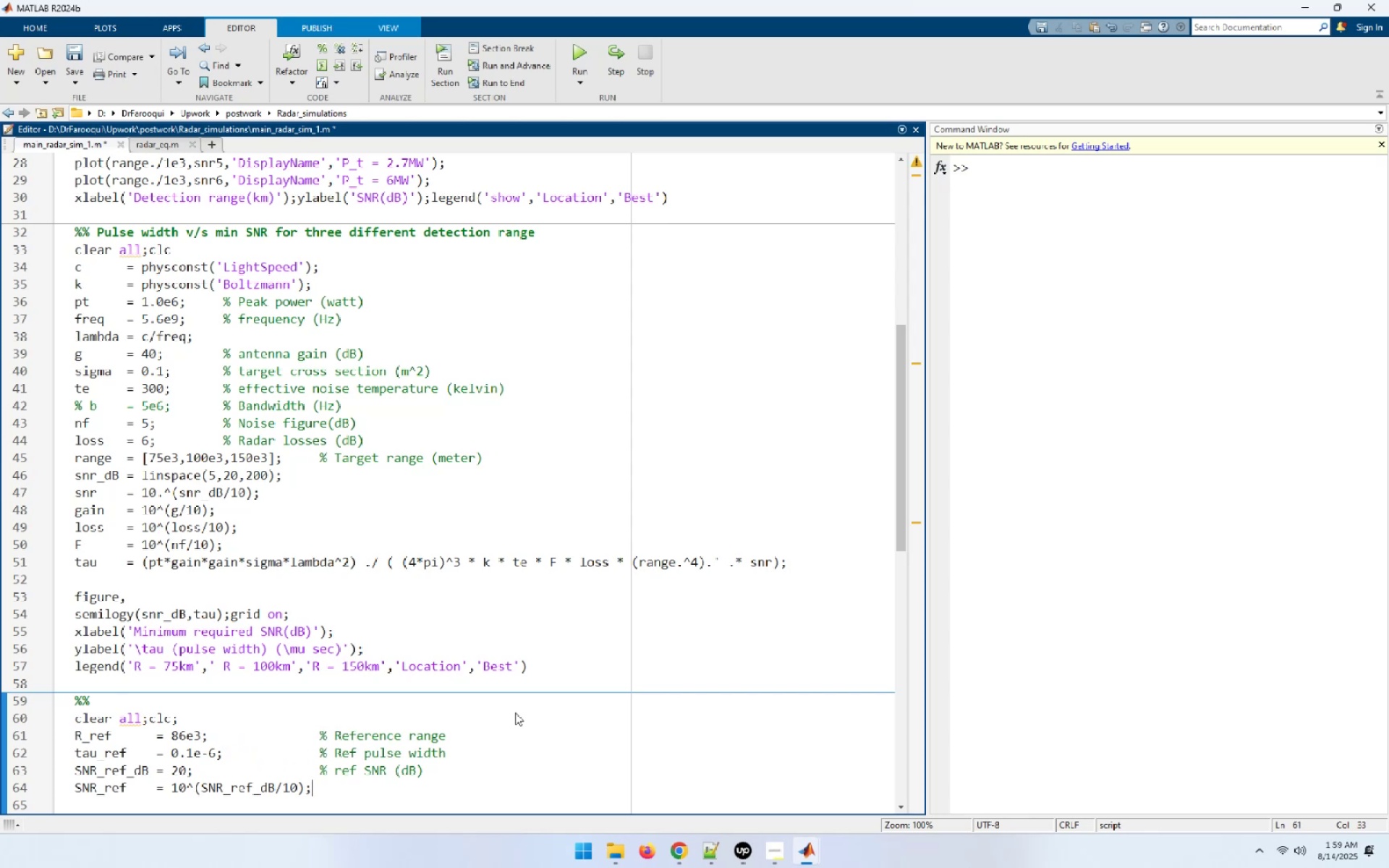 
key(ArrowDown)
 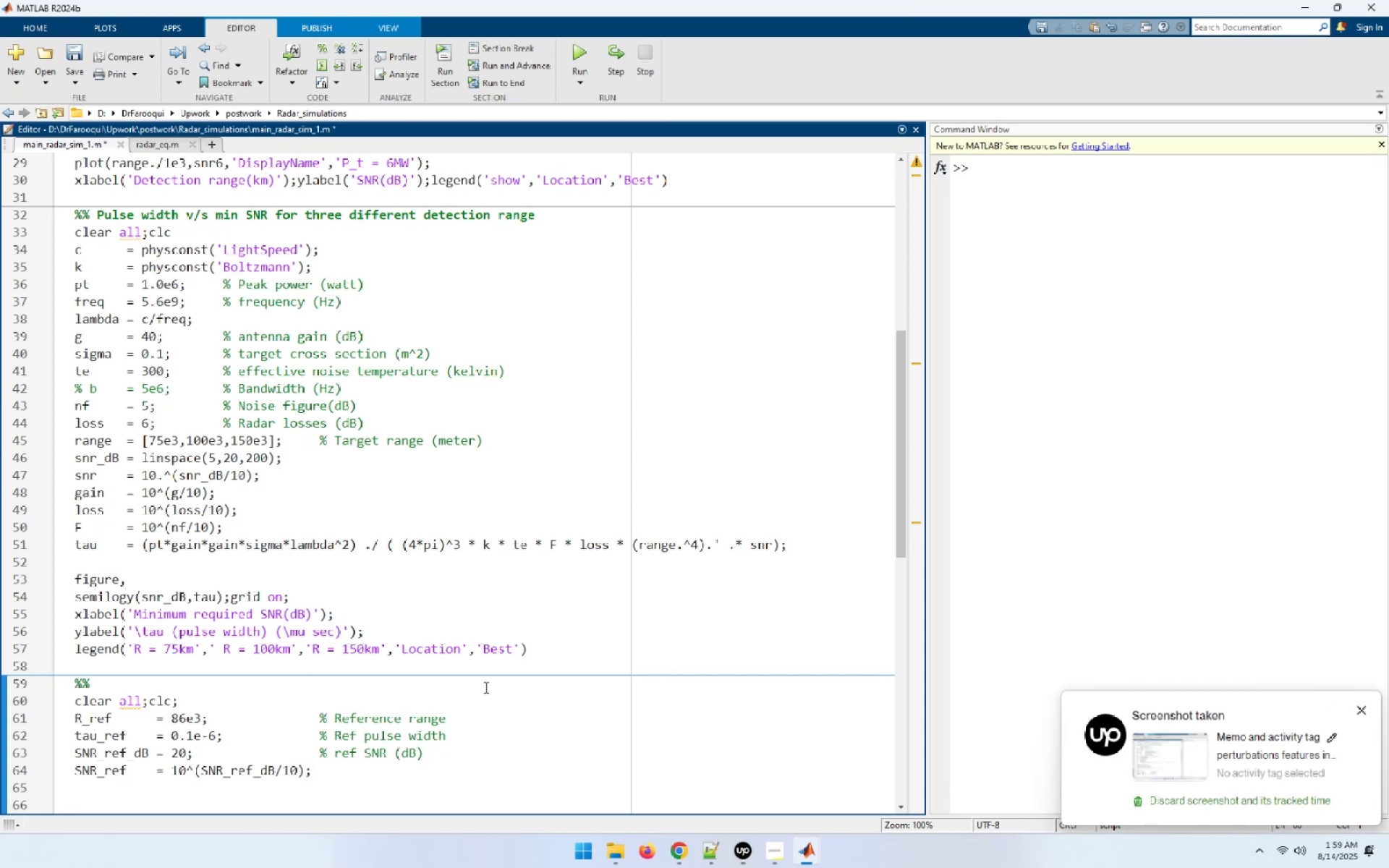 
wait(10.62)
 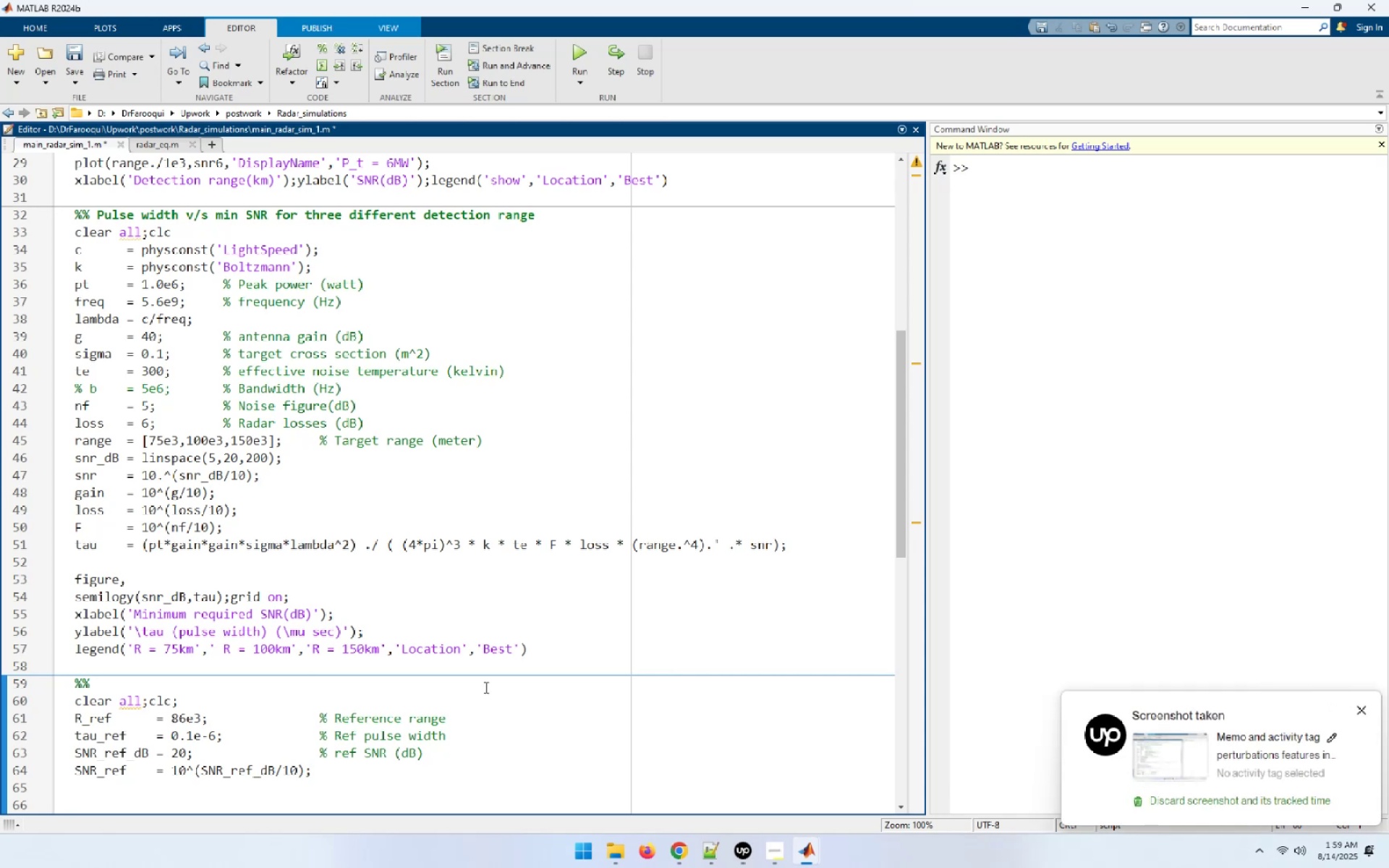 
left_click([231, 783])
 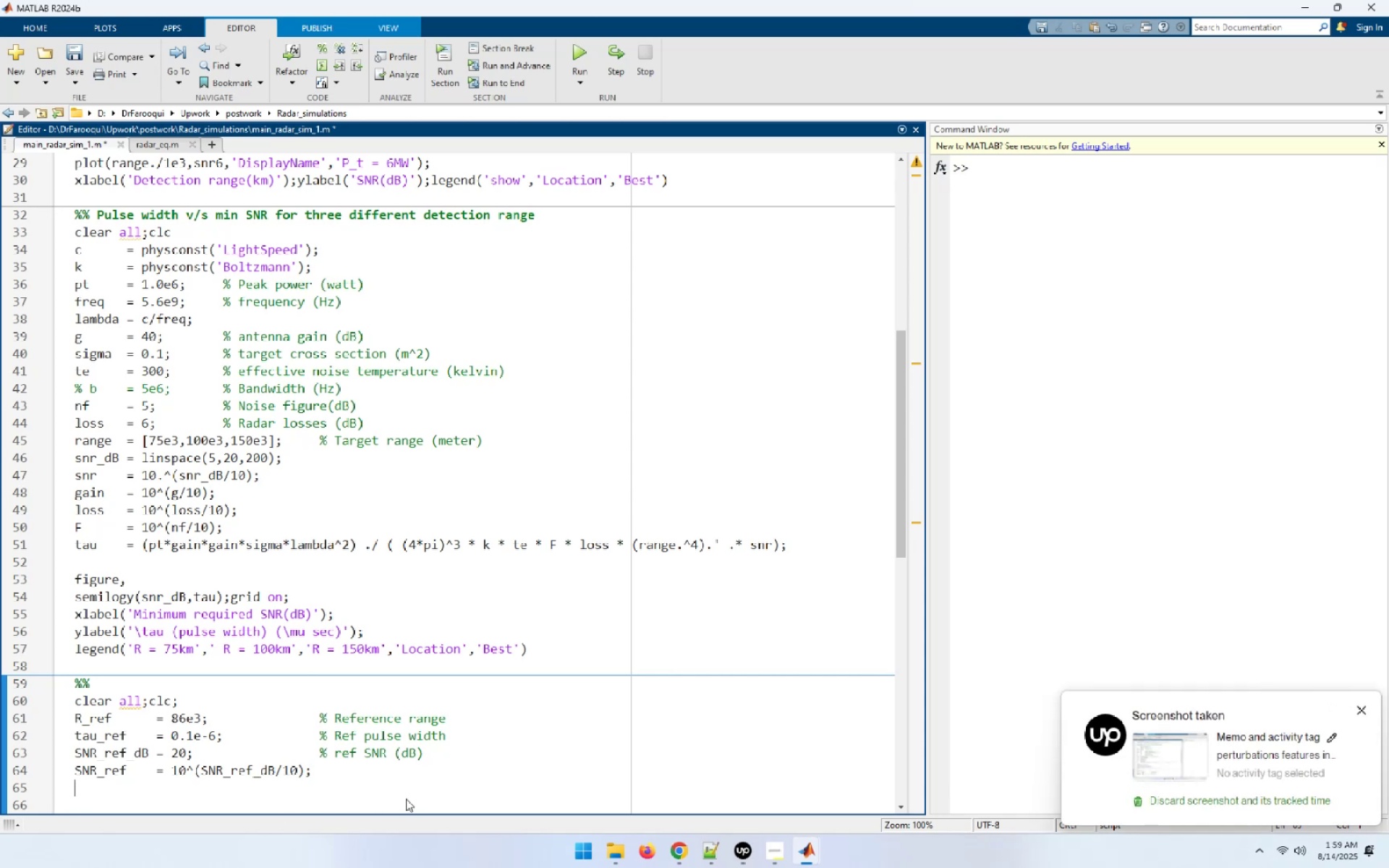 
type(sig)
key(Tab)
type(_ref = 0.1;)
 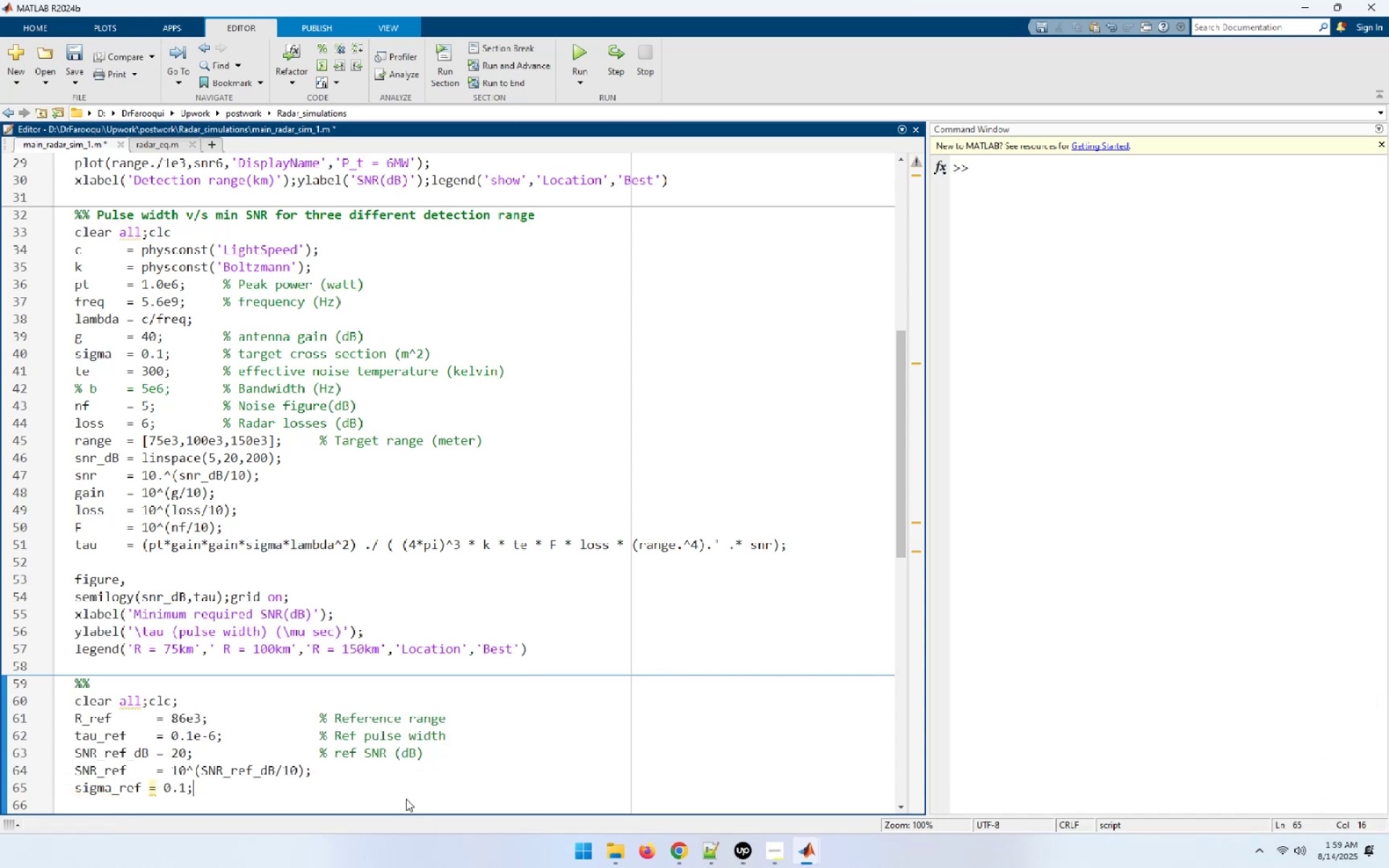 
key(Enter)
 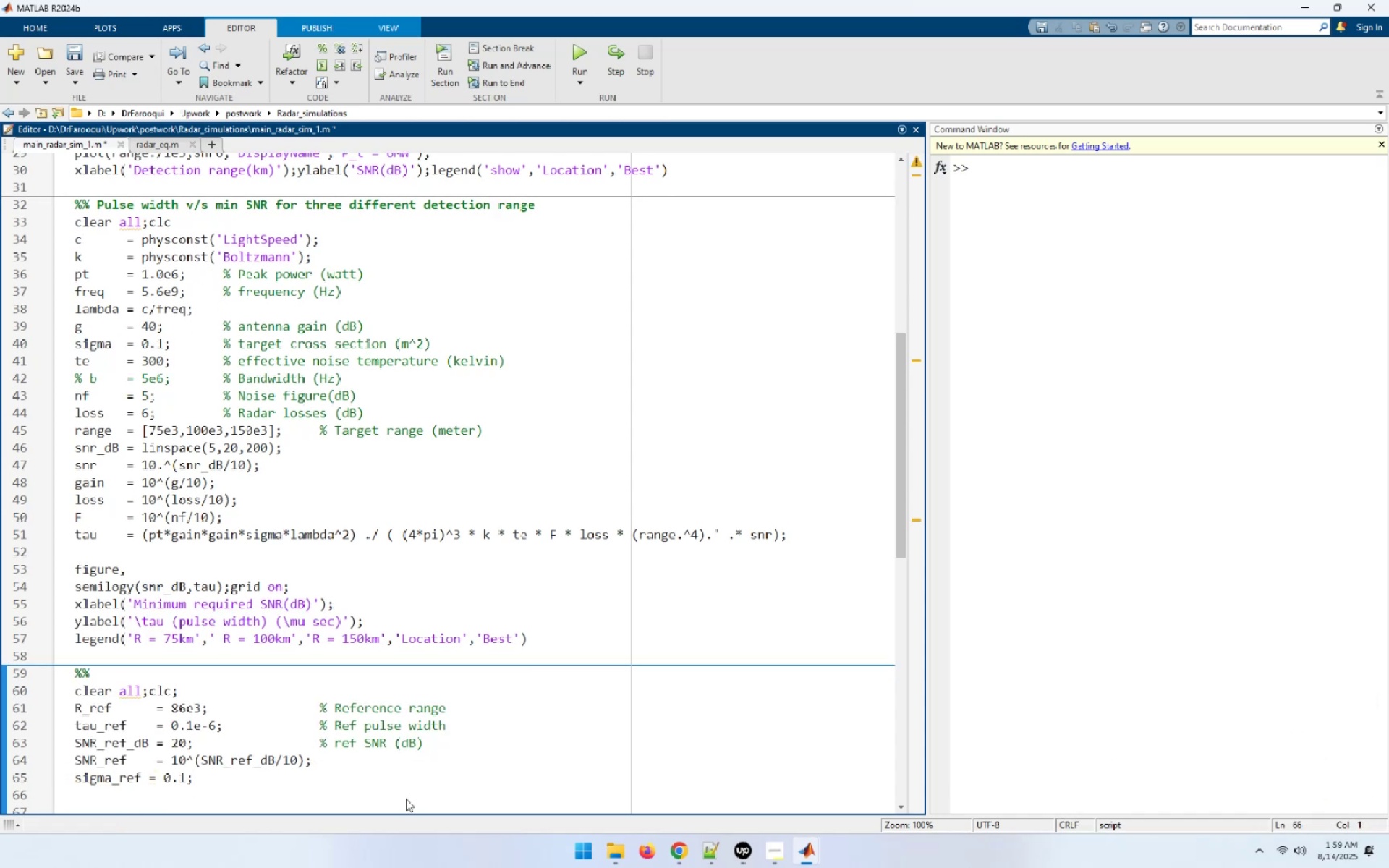 
type(loss)
 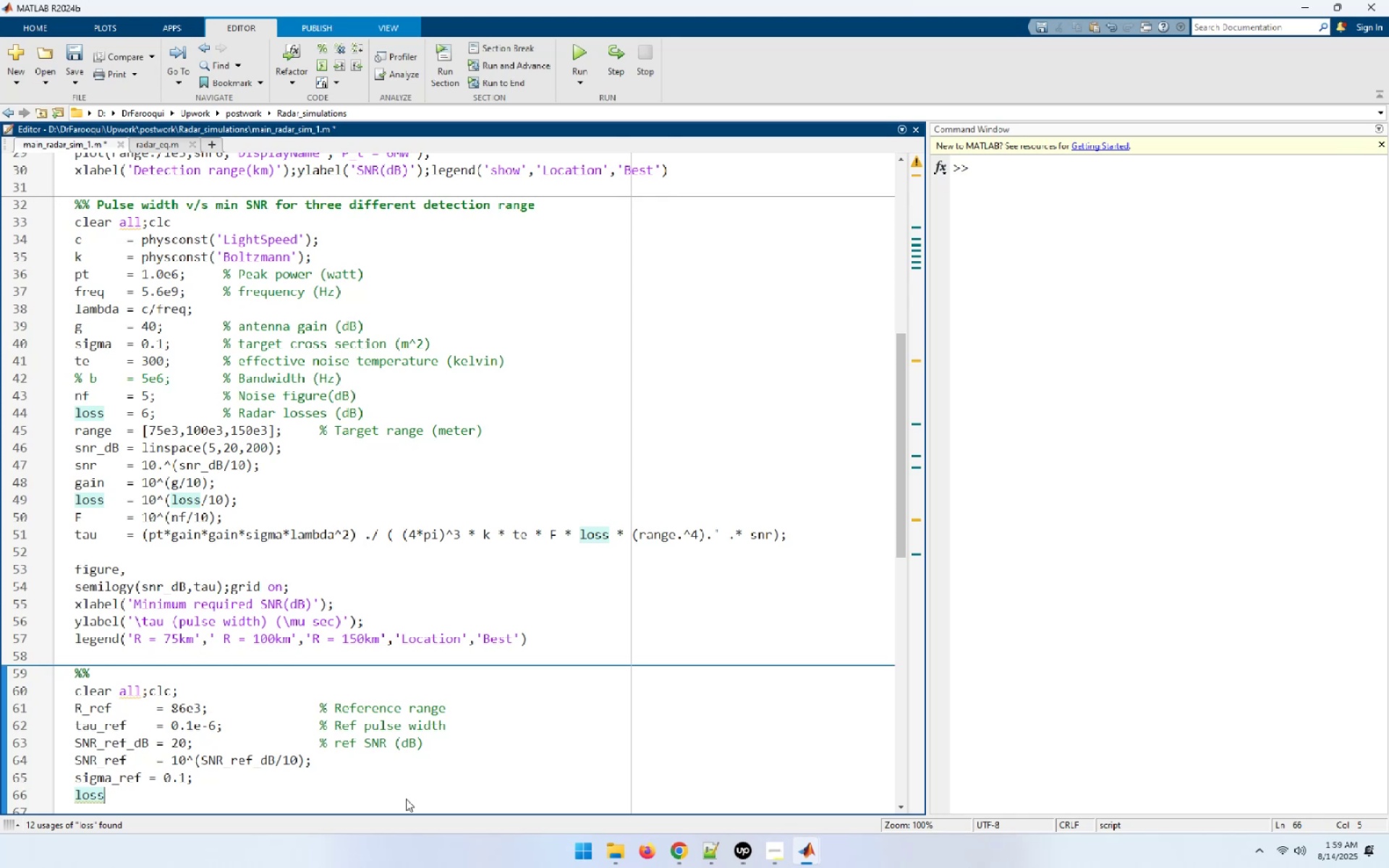 
type(p )
key(Backspace)
key(Backspace)
type(_proc)
key(Backspace)
type(c = 2;)
 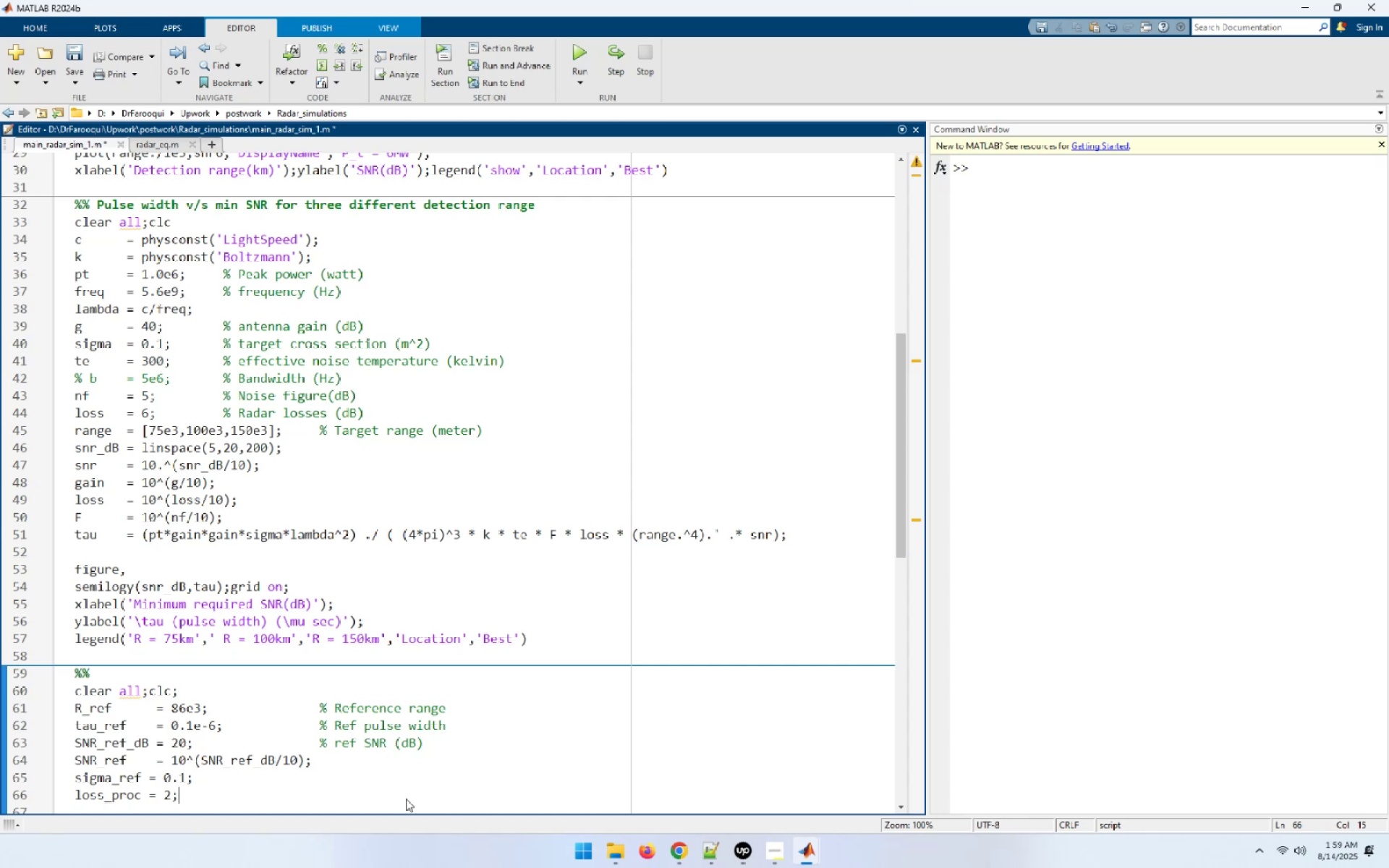 
key(Enter)
 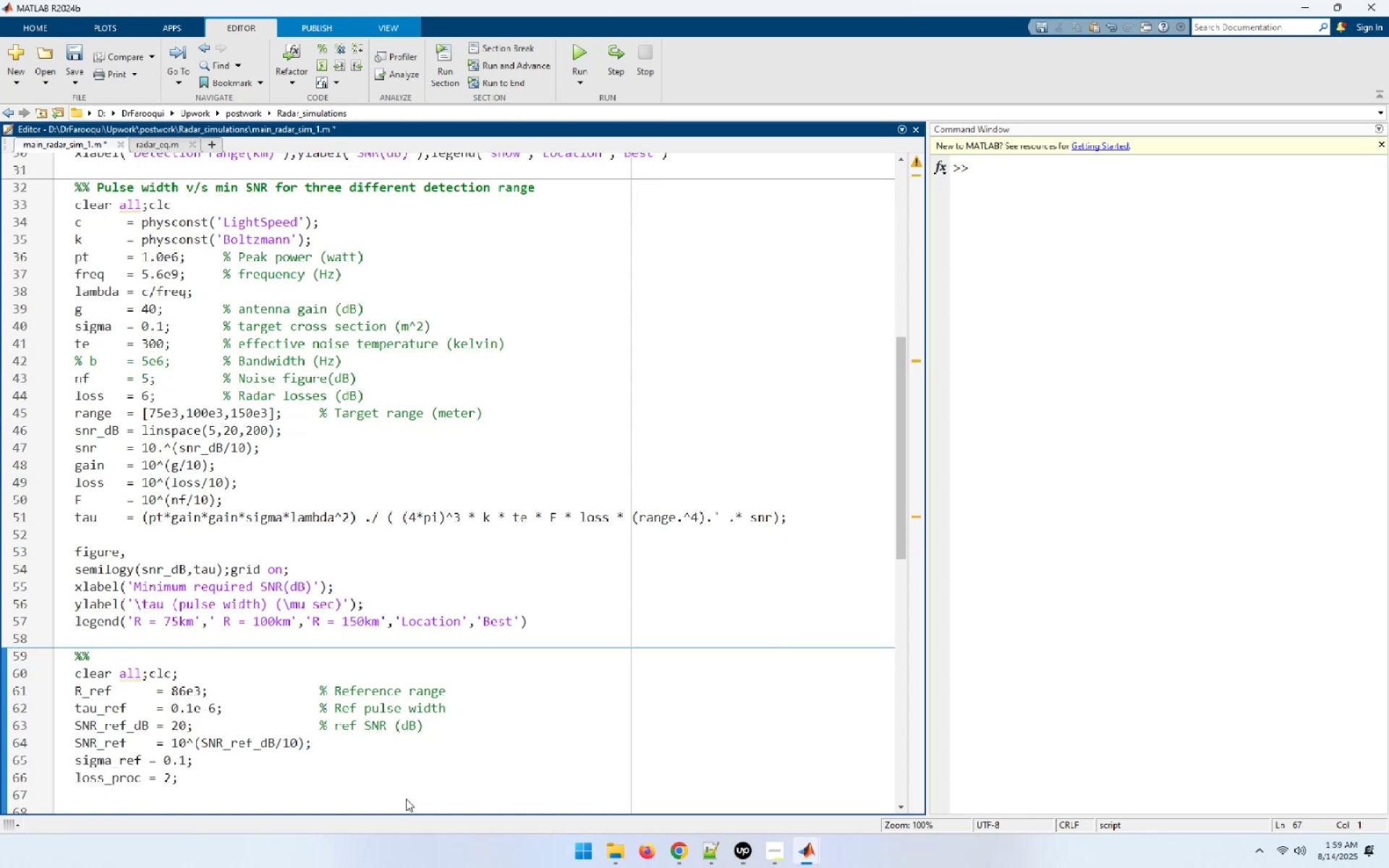 
type(tau)
 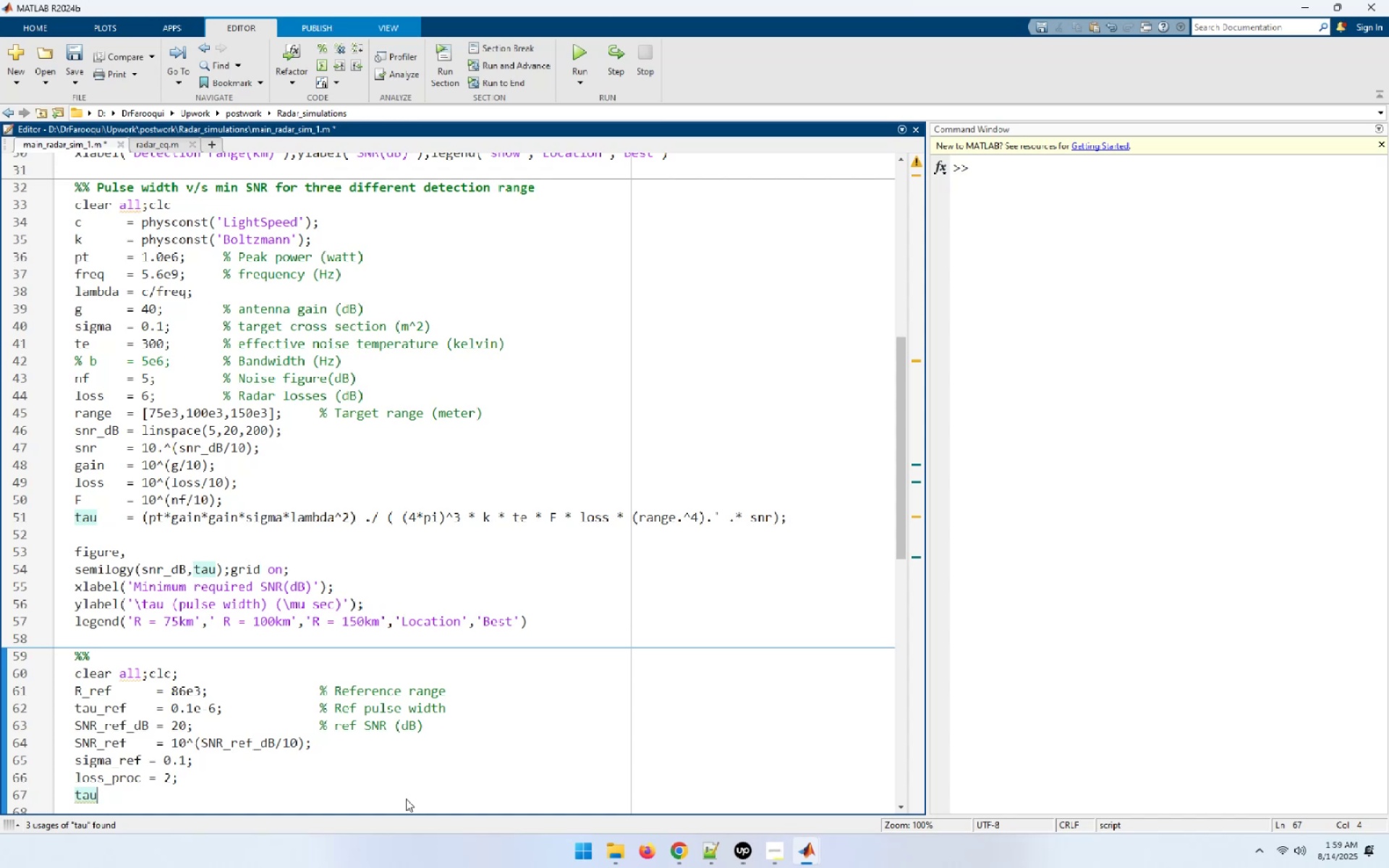 
type( = ta)
key(Tab)
type(;)
 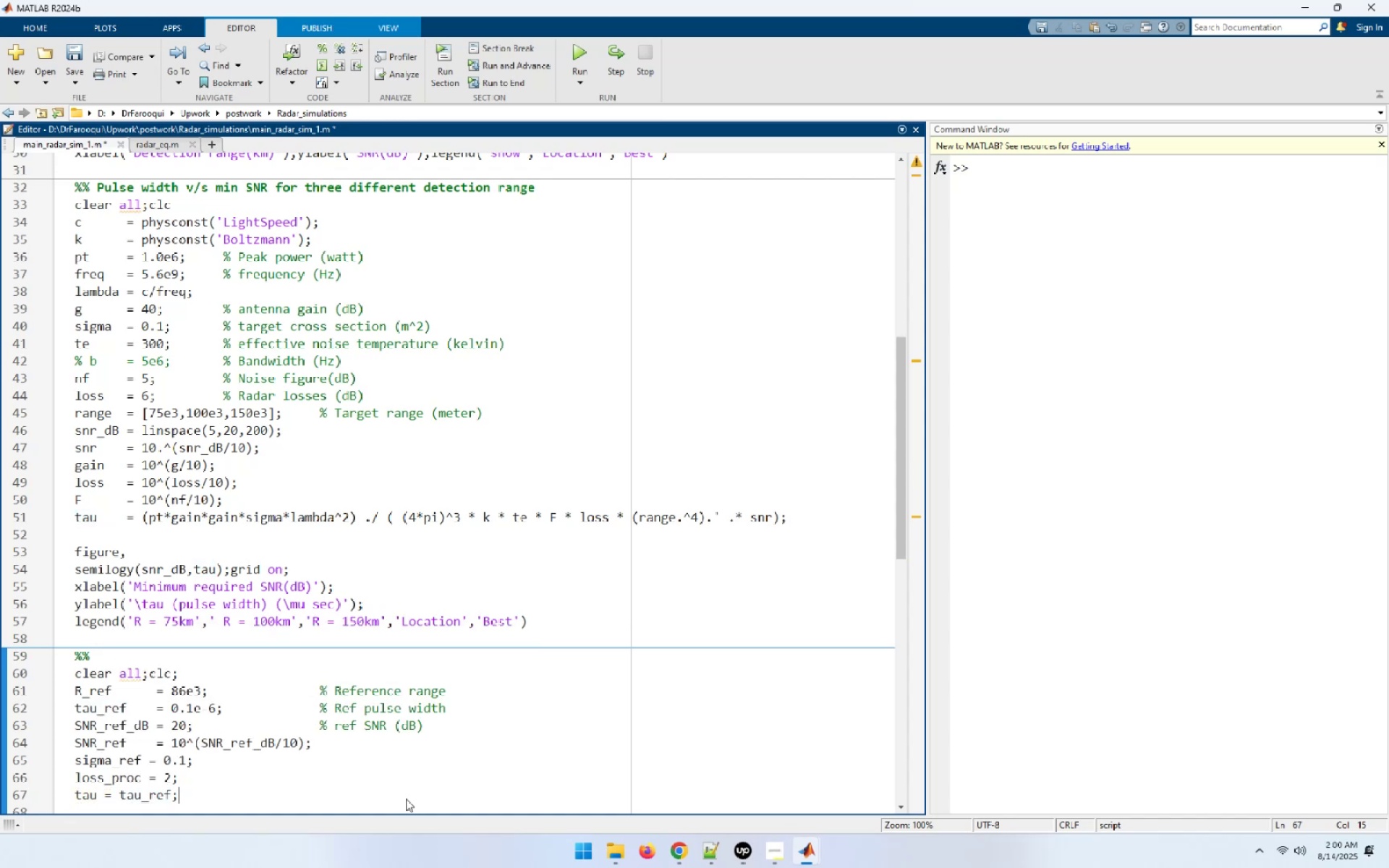 
key(Enter)
 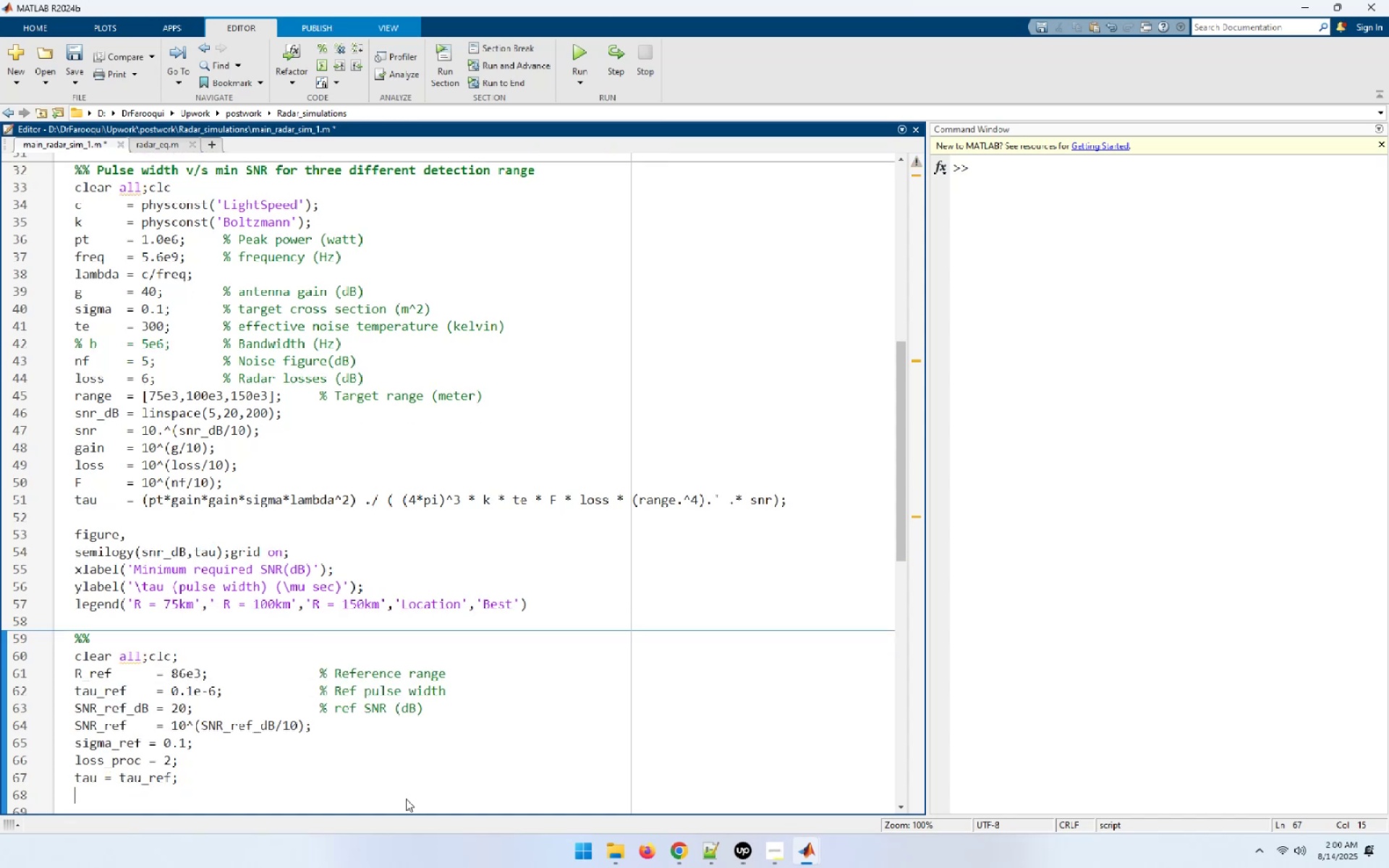 
type(R = 120e3;)
 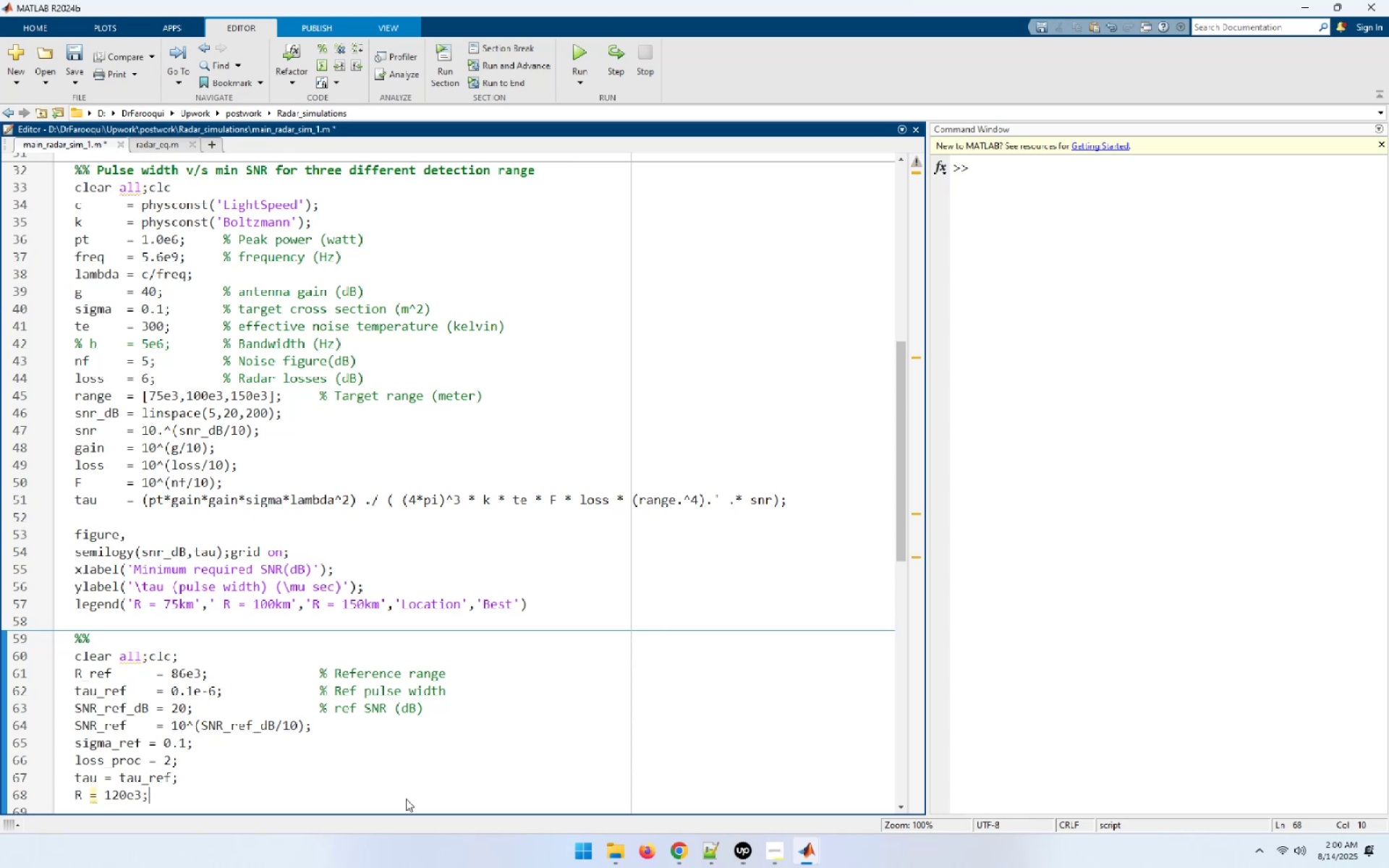 
key(Enter)
 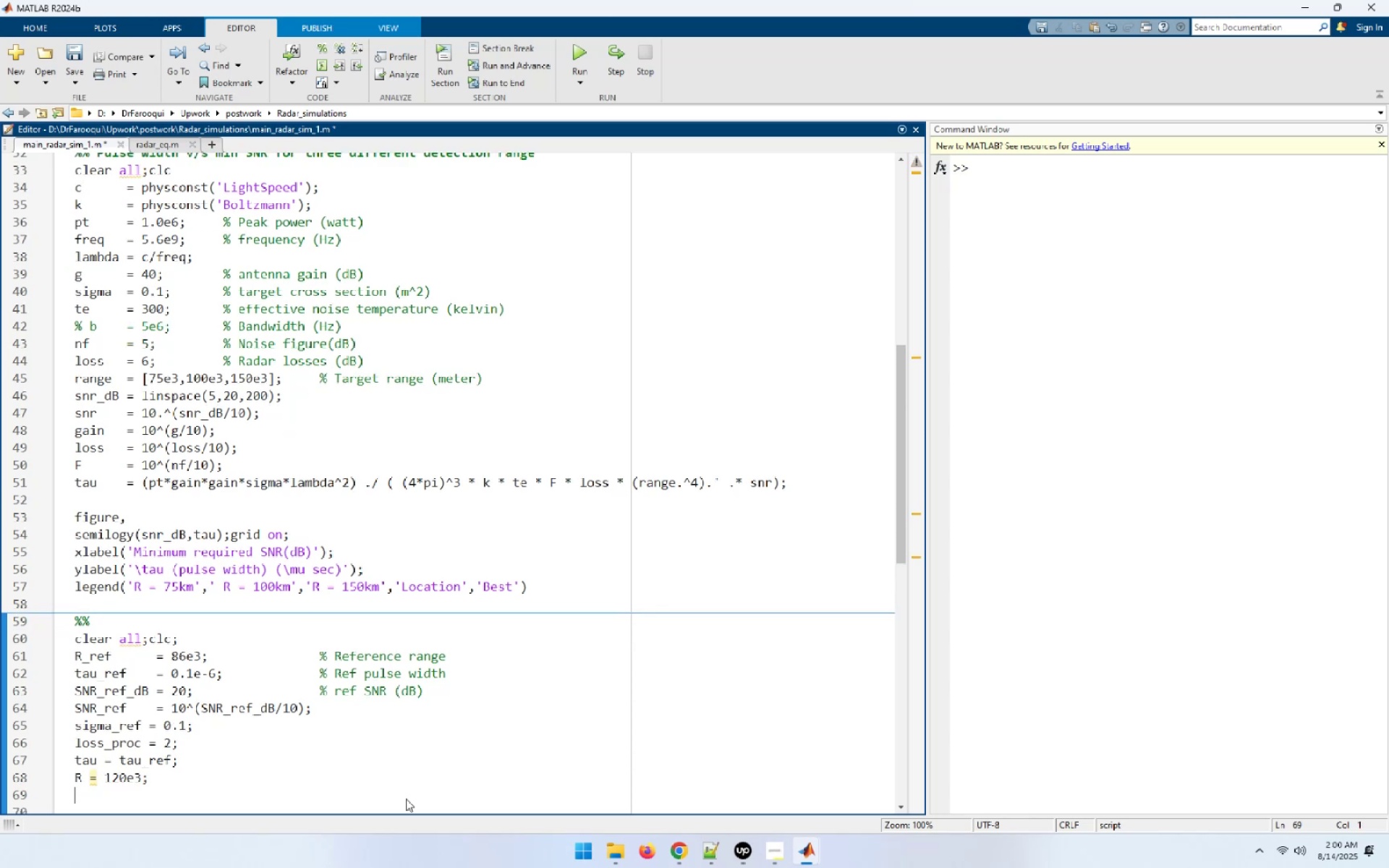 
type(range_raio)
key(Backspace)
key(Backspace)
type(tio = R_ref/)
 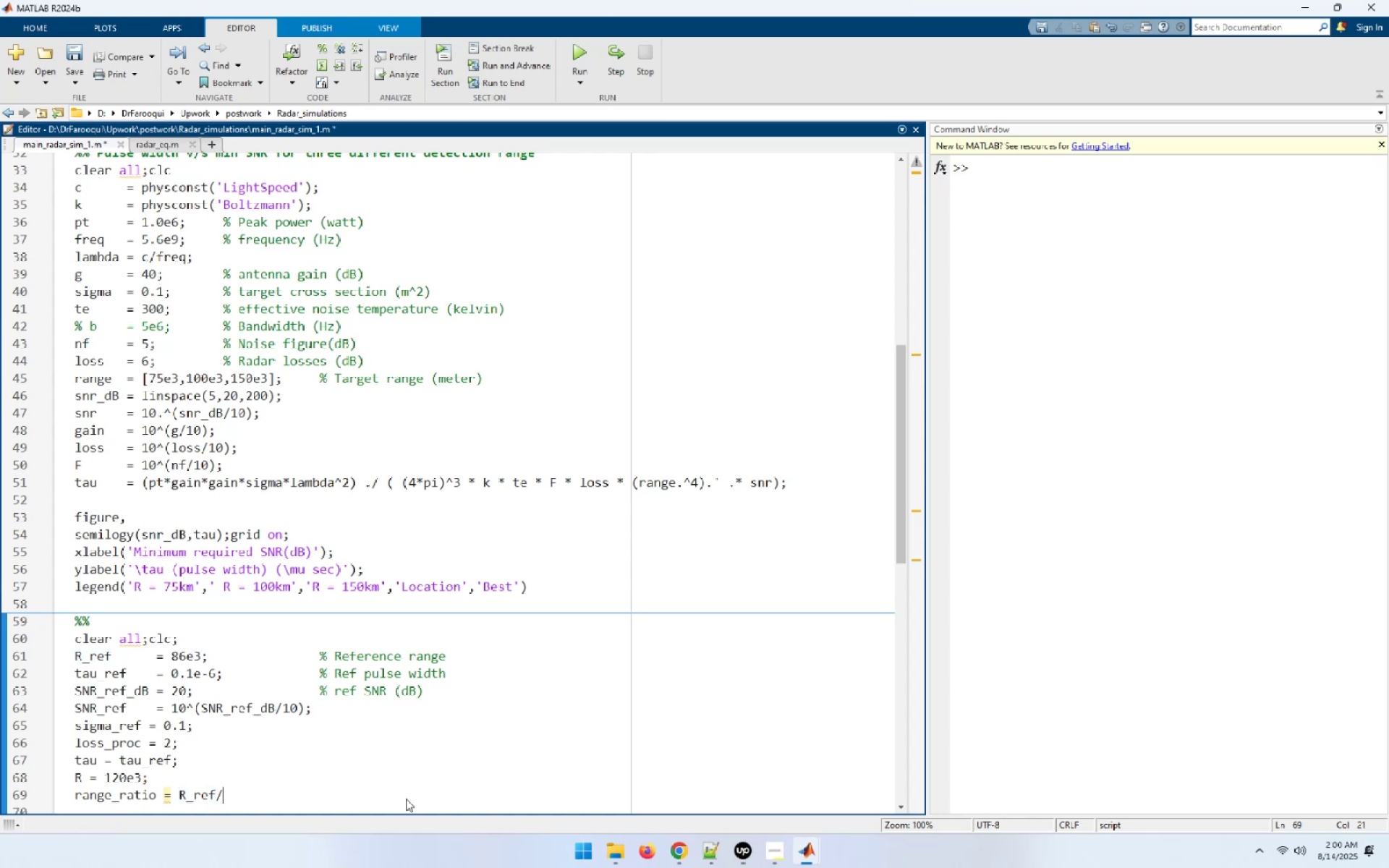 
 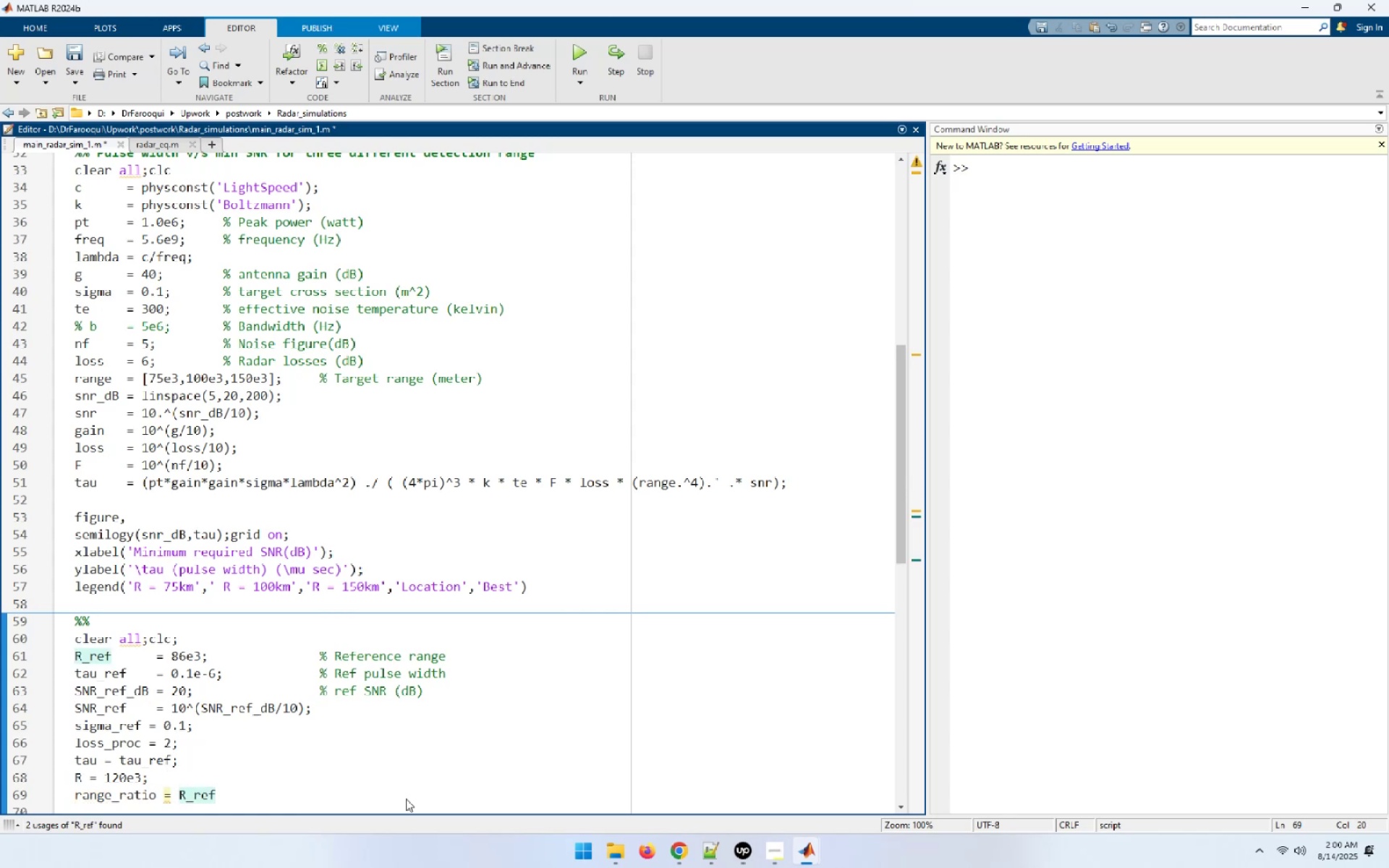 
hold_key(key=ShiftLeft, duration=1.5)
 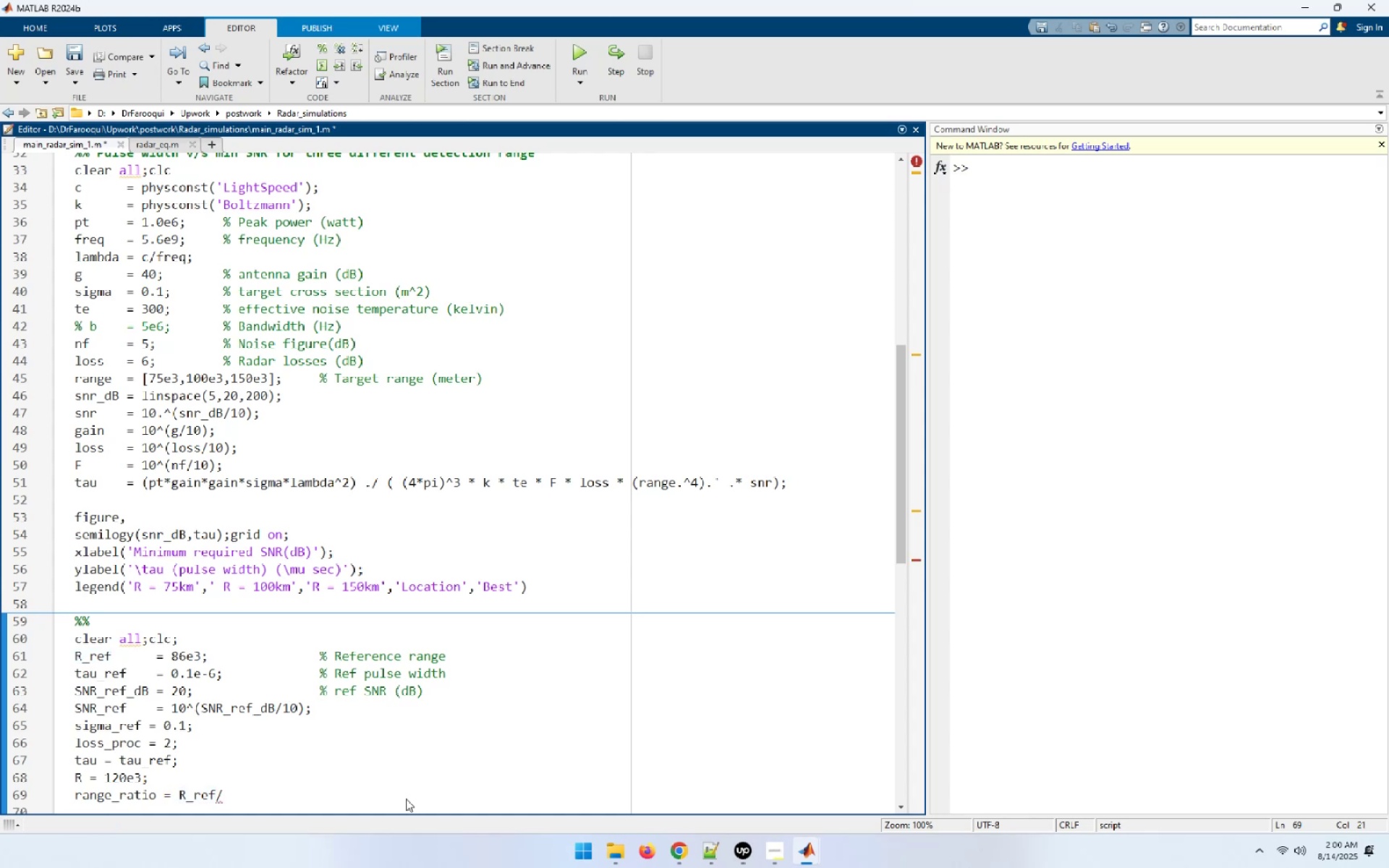 
hold_key(key=ShiftLeft, duration=1.52)
 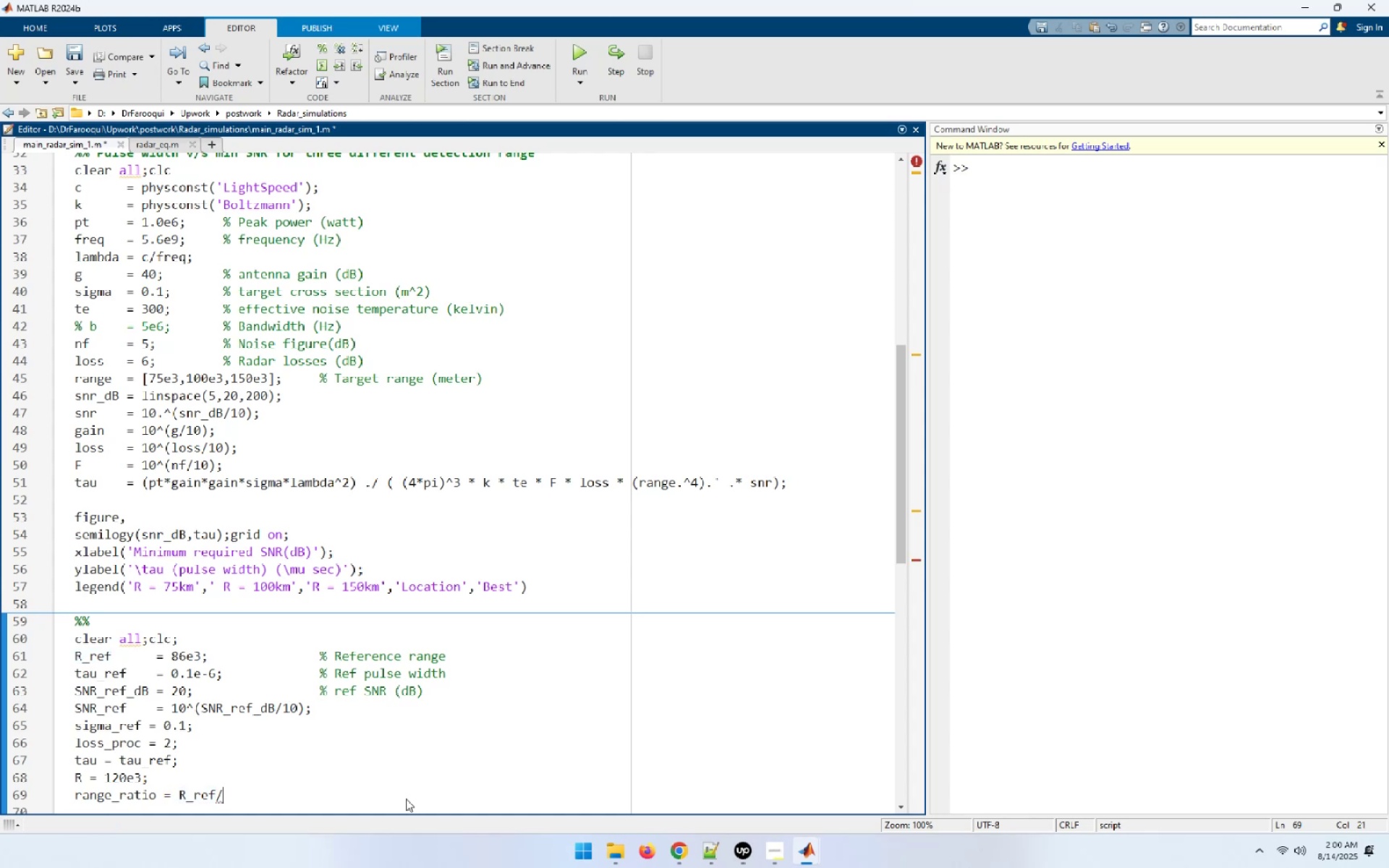 
key(Shift+R)
 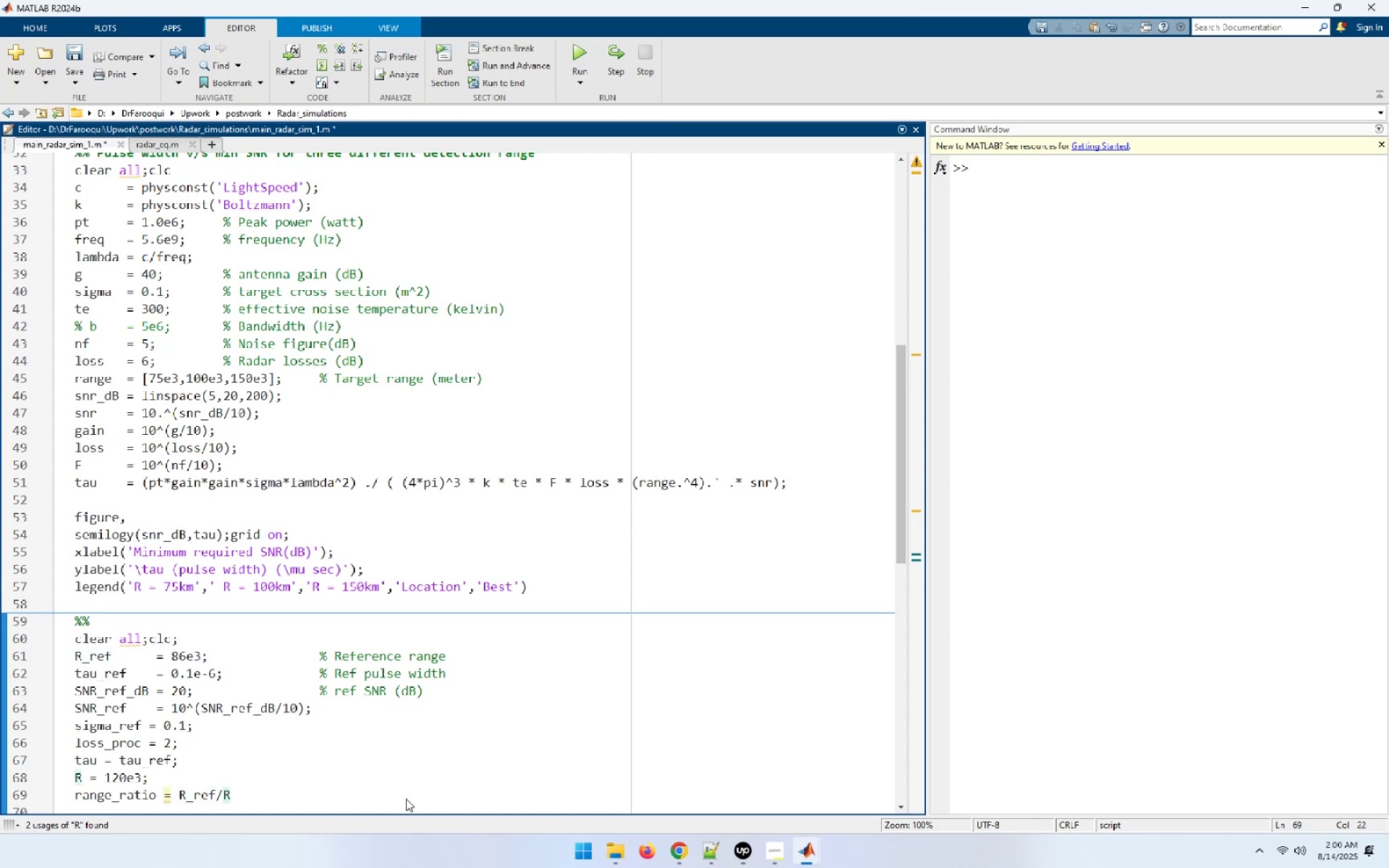 
key(Shift+0)
 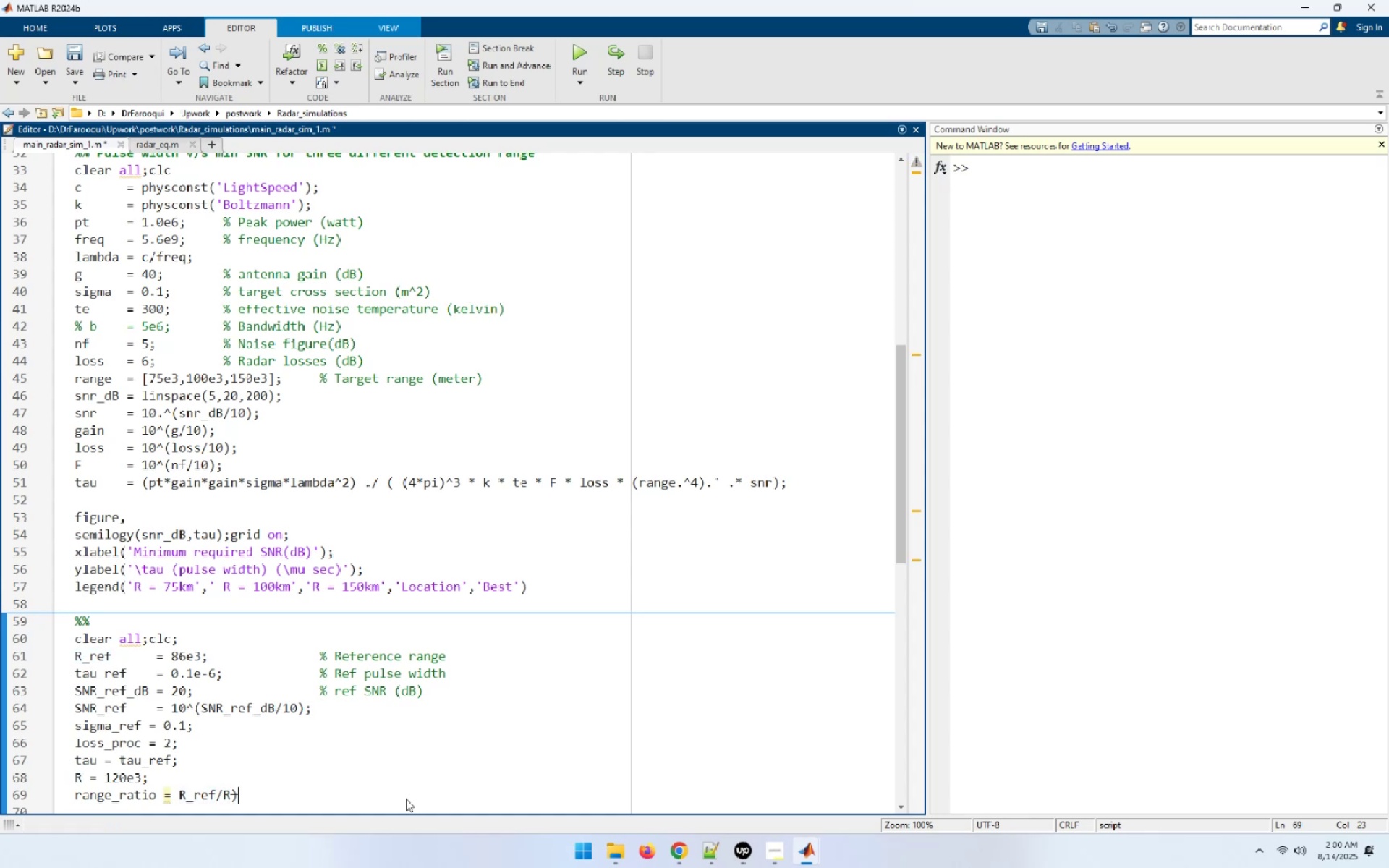 
hold_key(key=ArrowLeft, duration=0.69)
 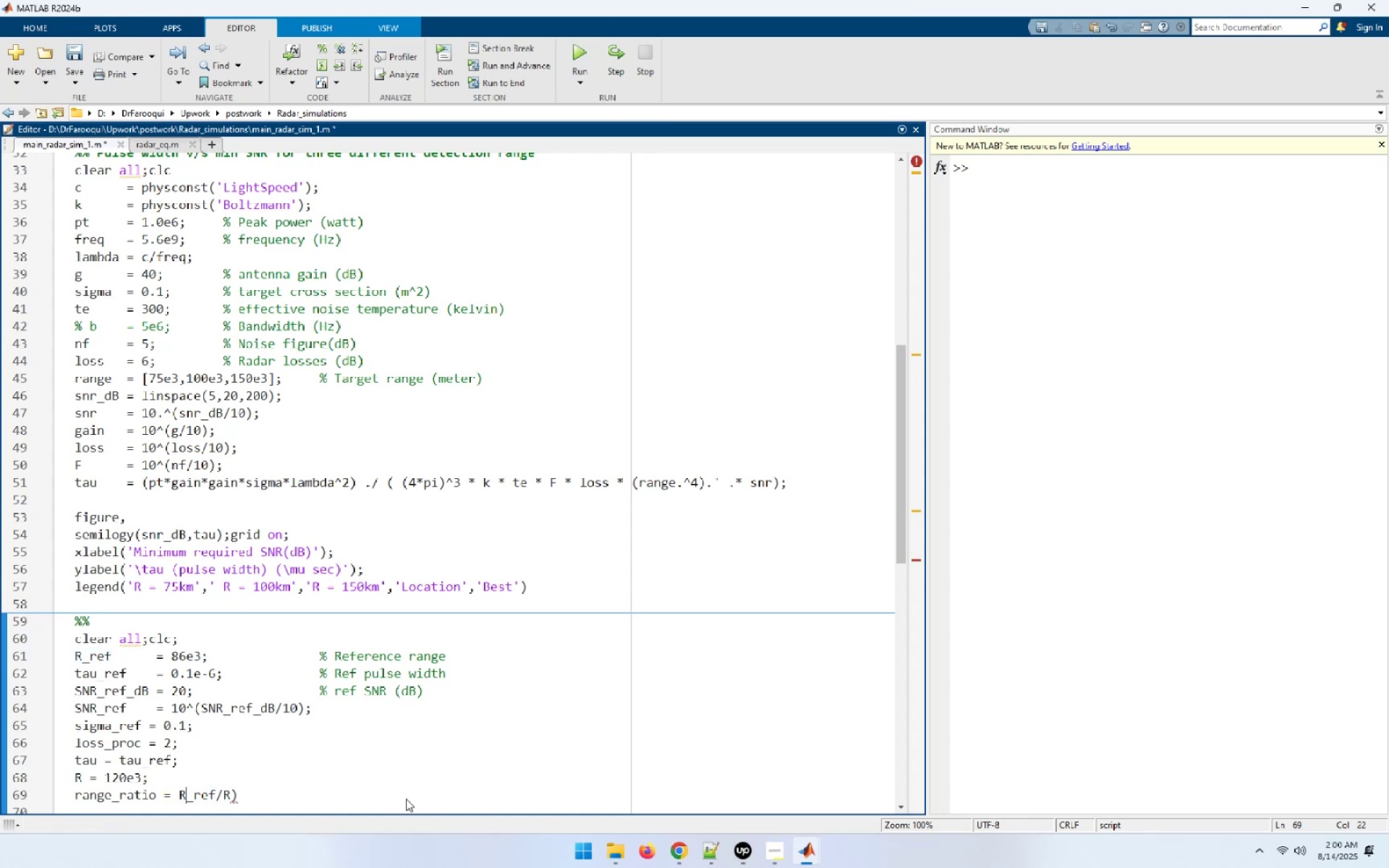 
key(ArrowLeft)
 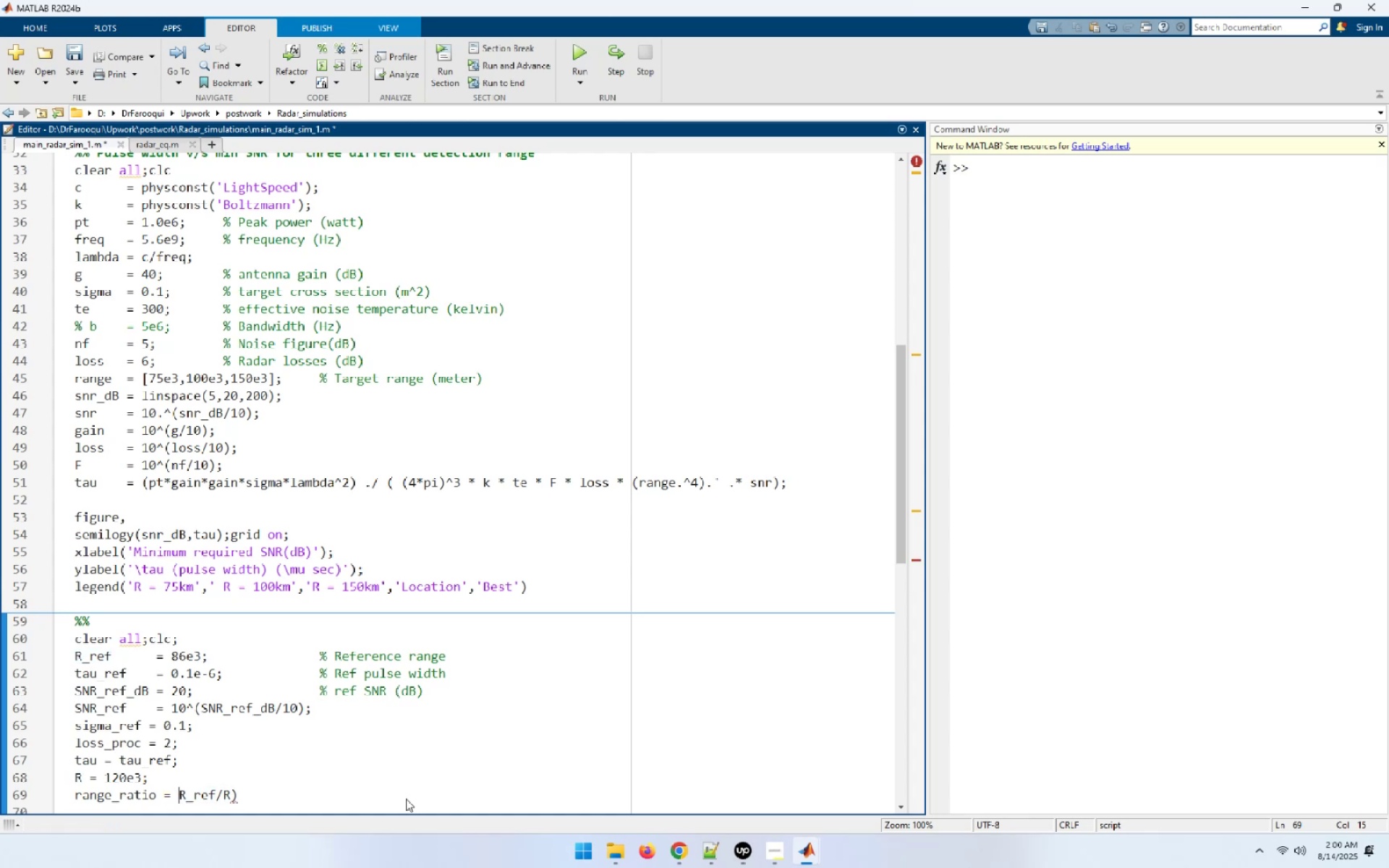 
type(([End]^4;)
 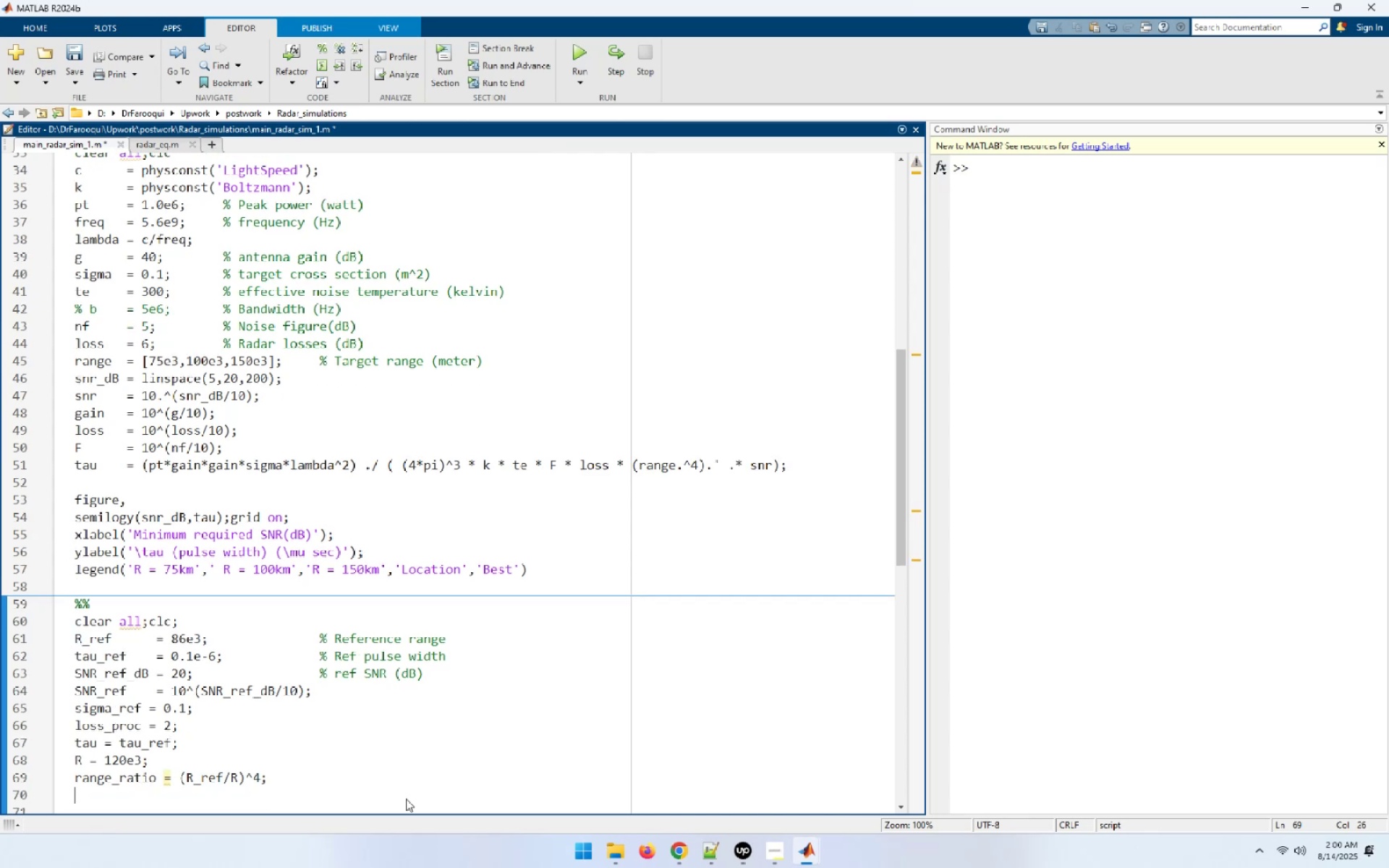 
 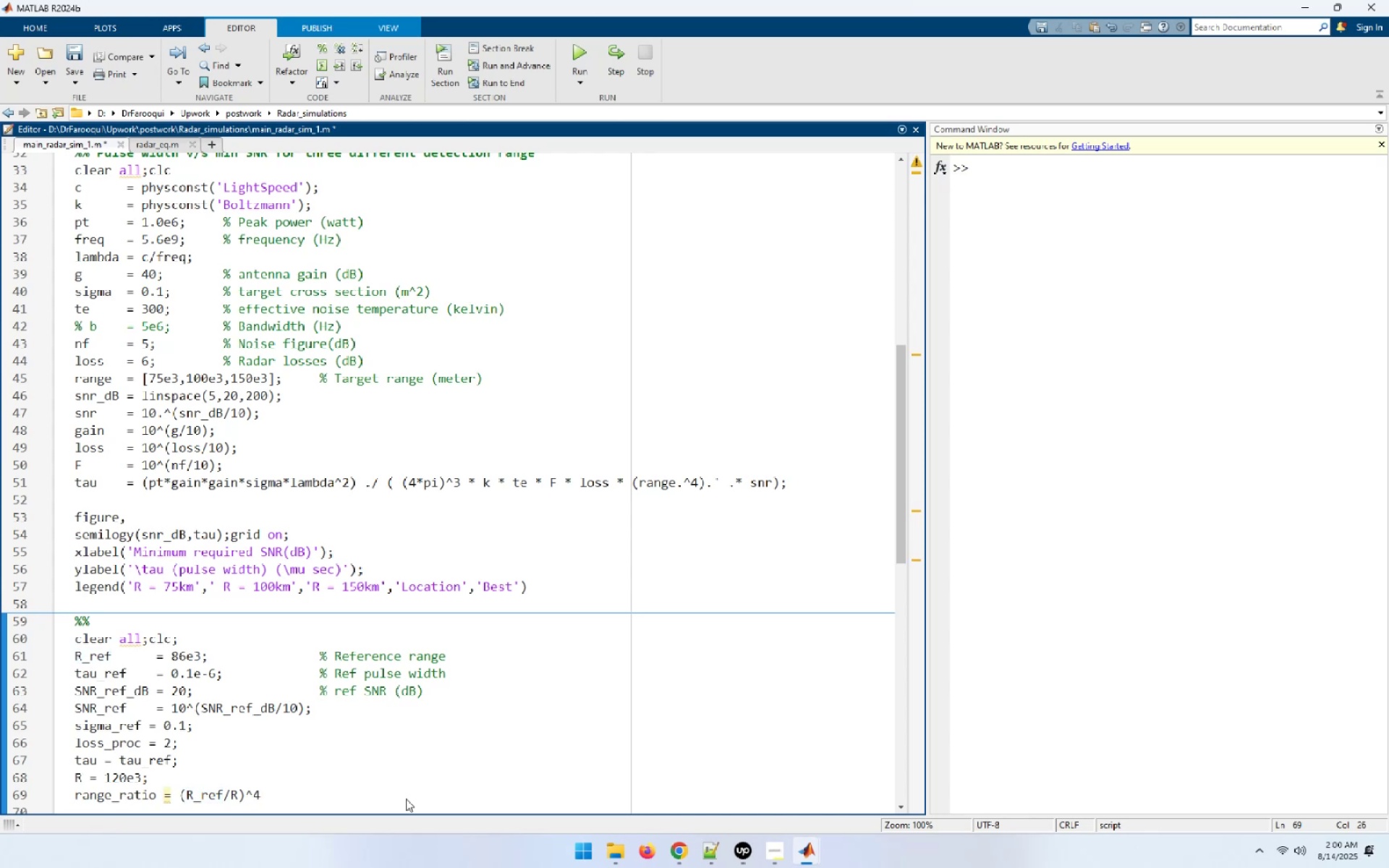 
key(Enter)
 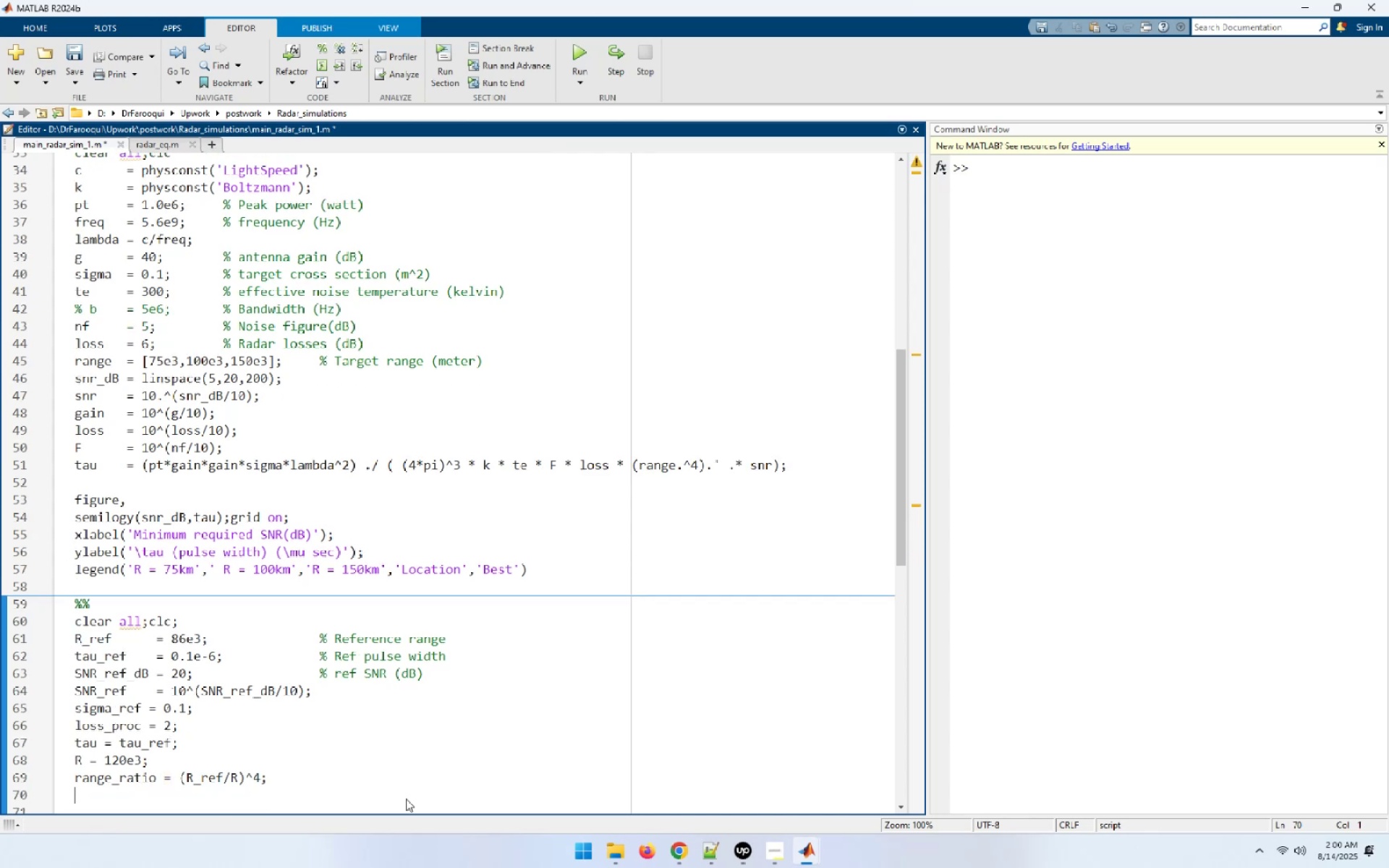 
type(sigma = 0.2;)
 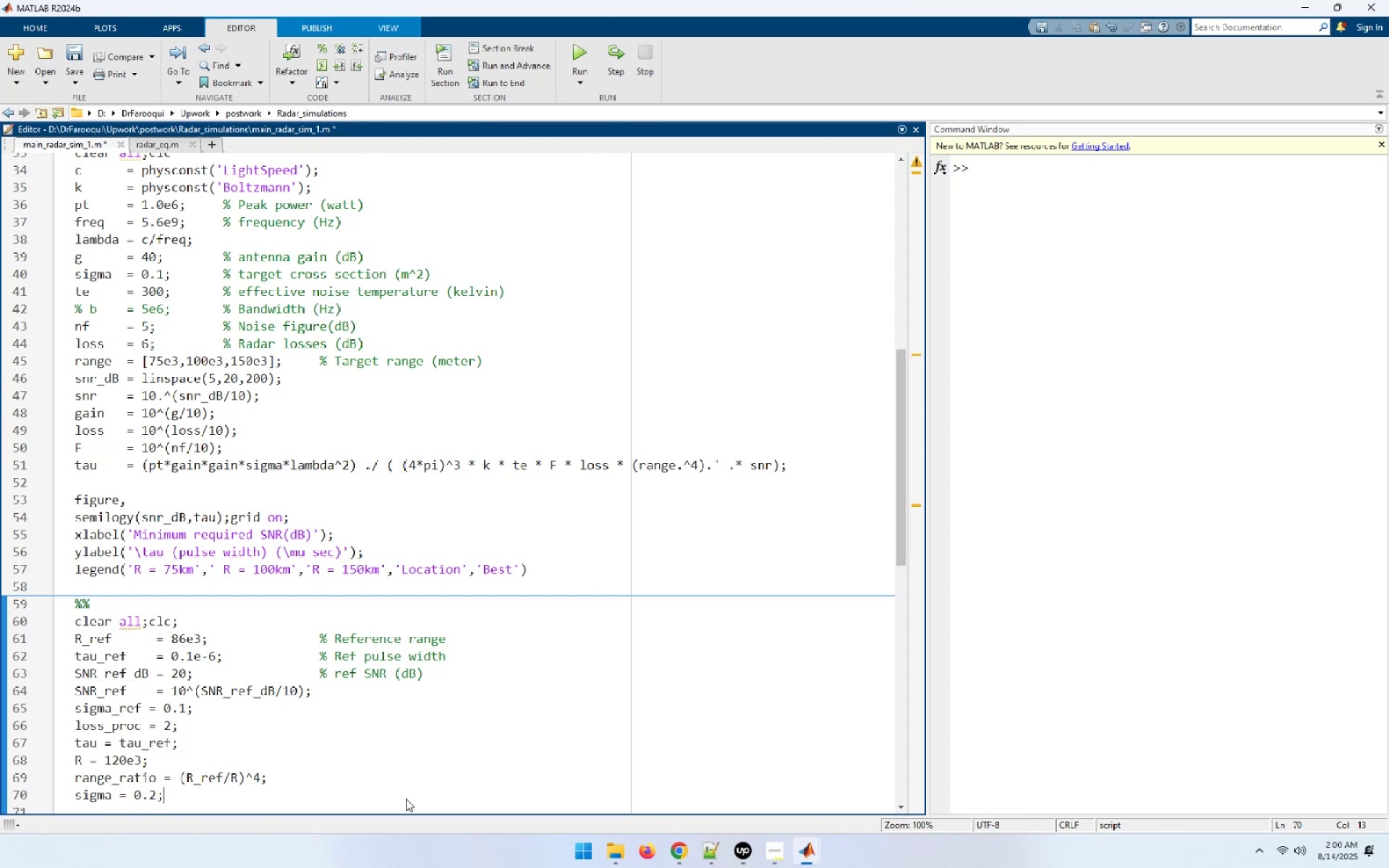 
key(Enter)
 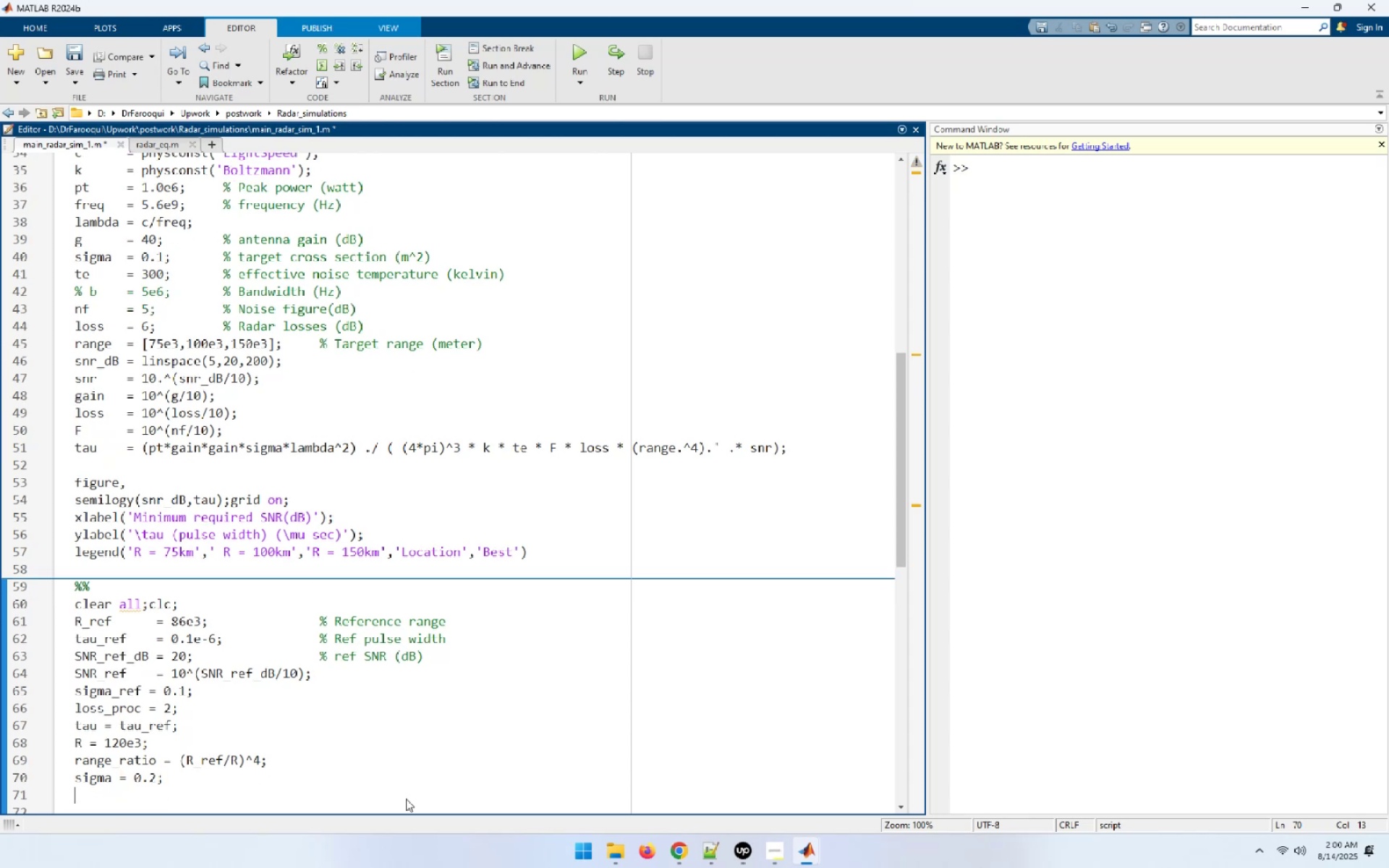 
type(snr = snr_)
key(Tab)
 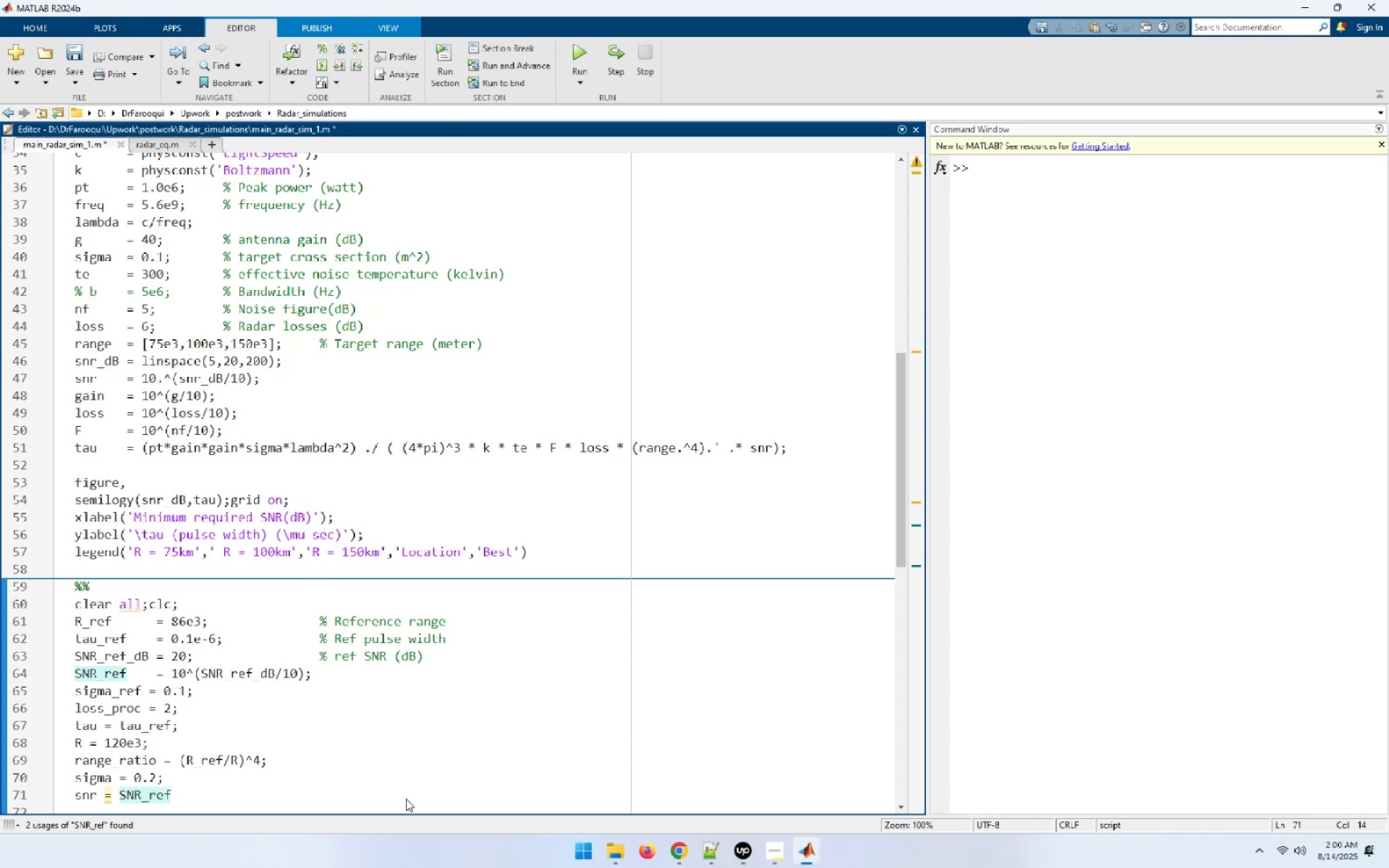 
wait(6.16)
 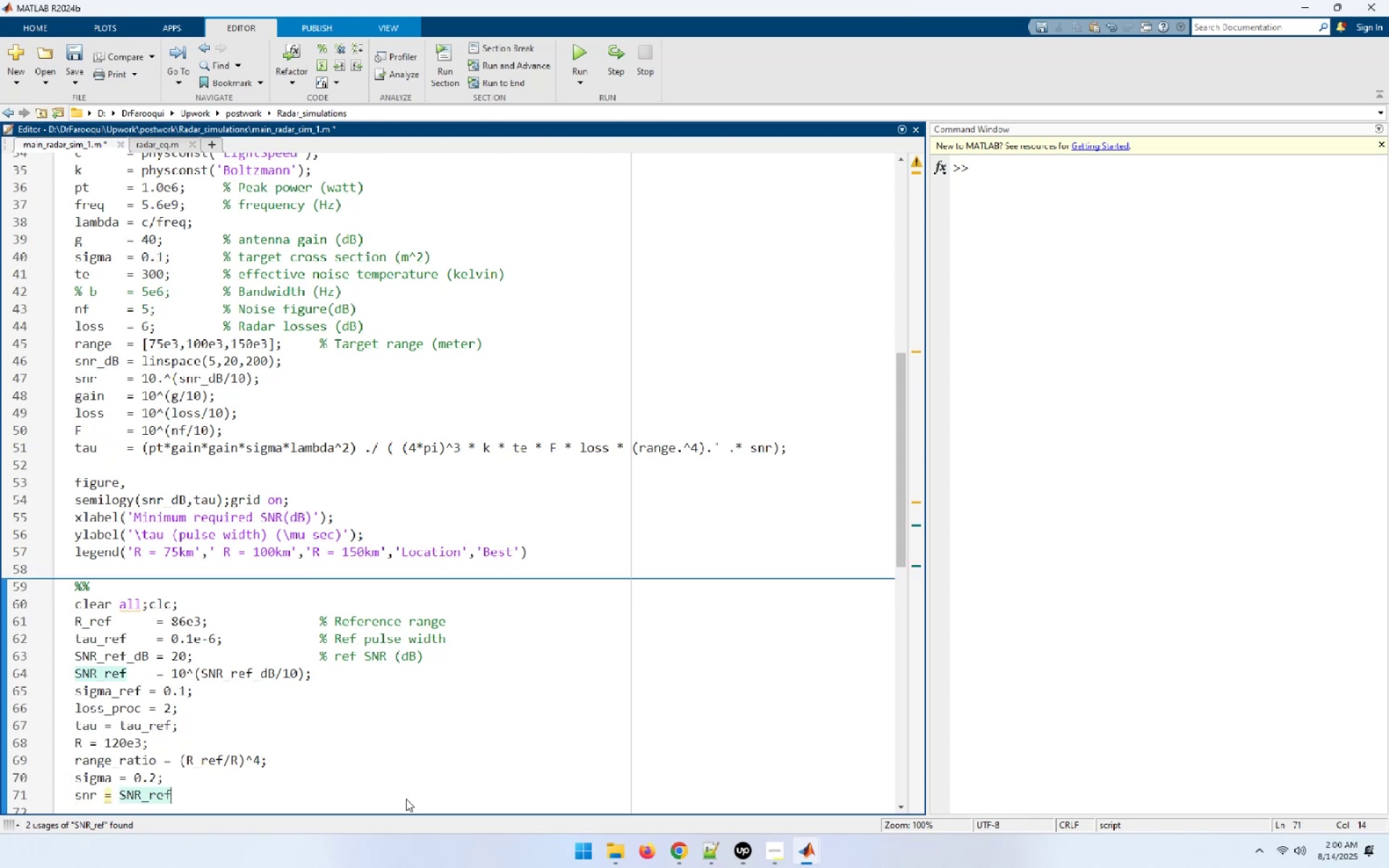 
type( * (tau/tau_)
key(Tab)
type() * ())
 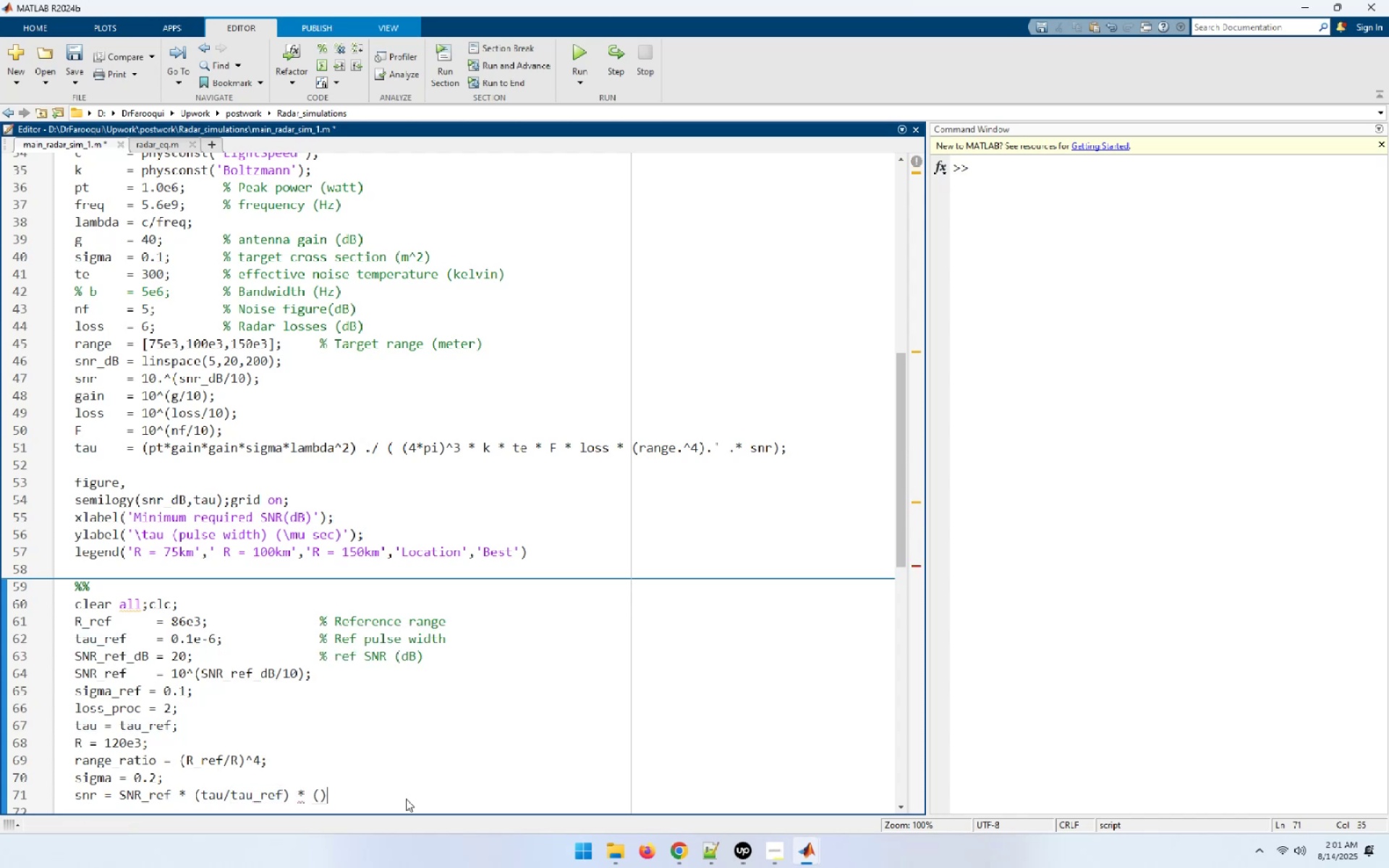 
key(ArrowLeft)
 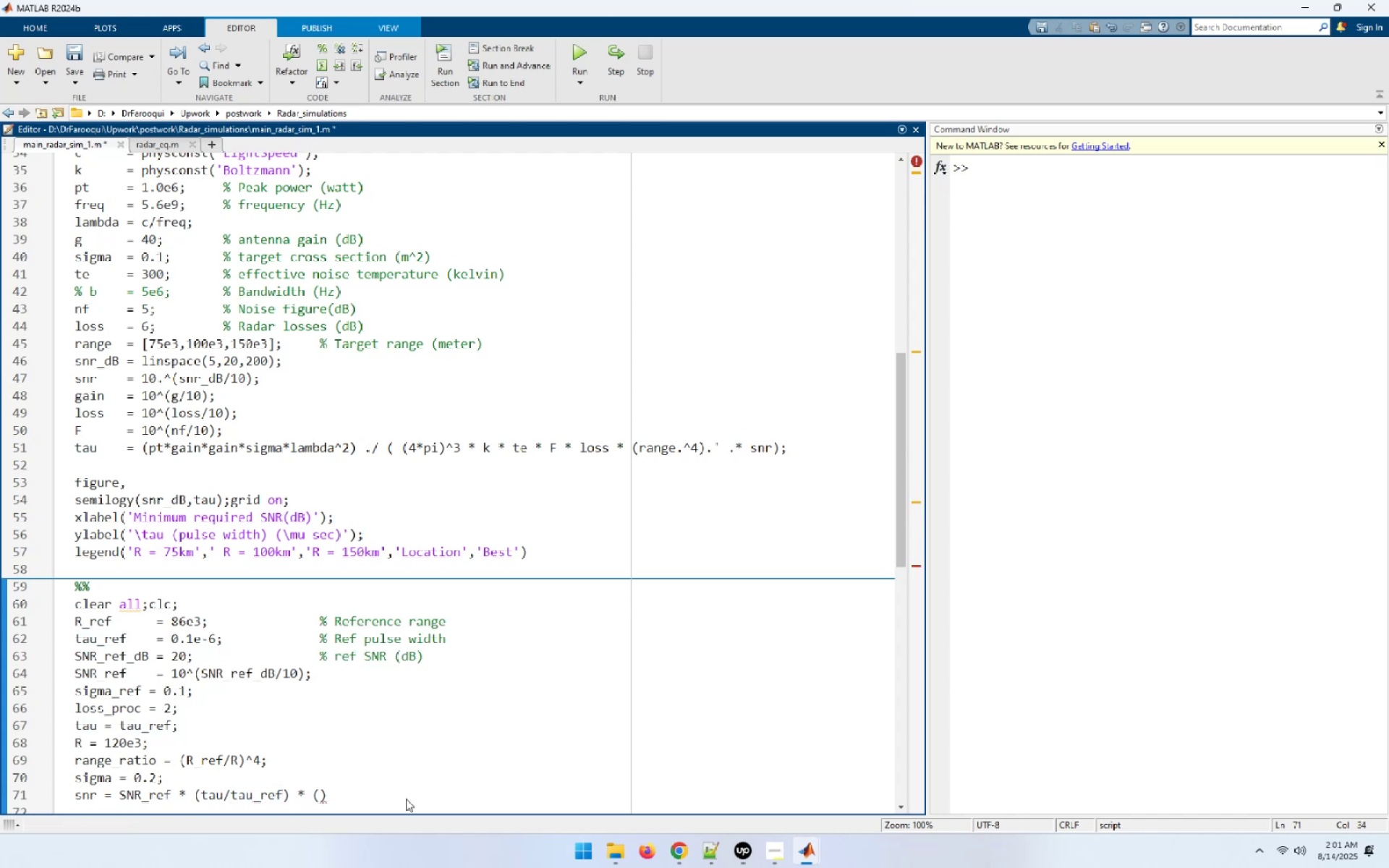 
type(1./loss)
key(Tab)
 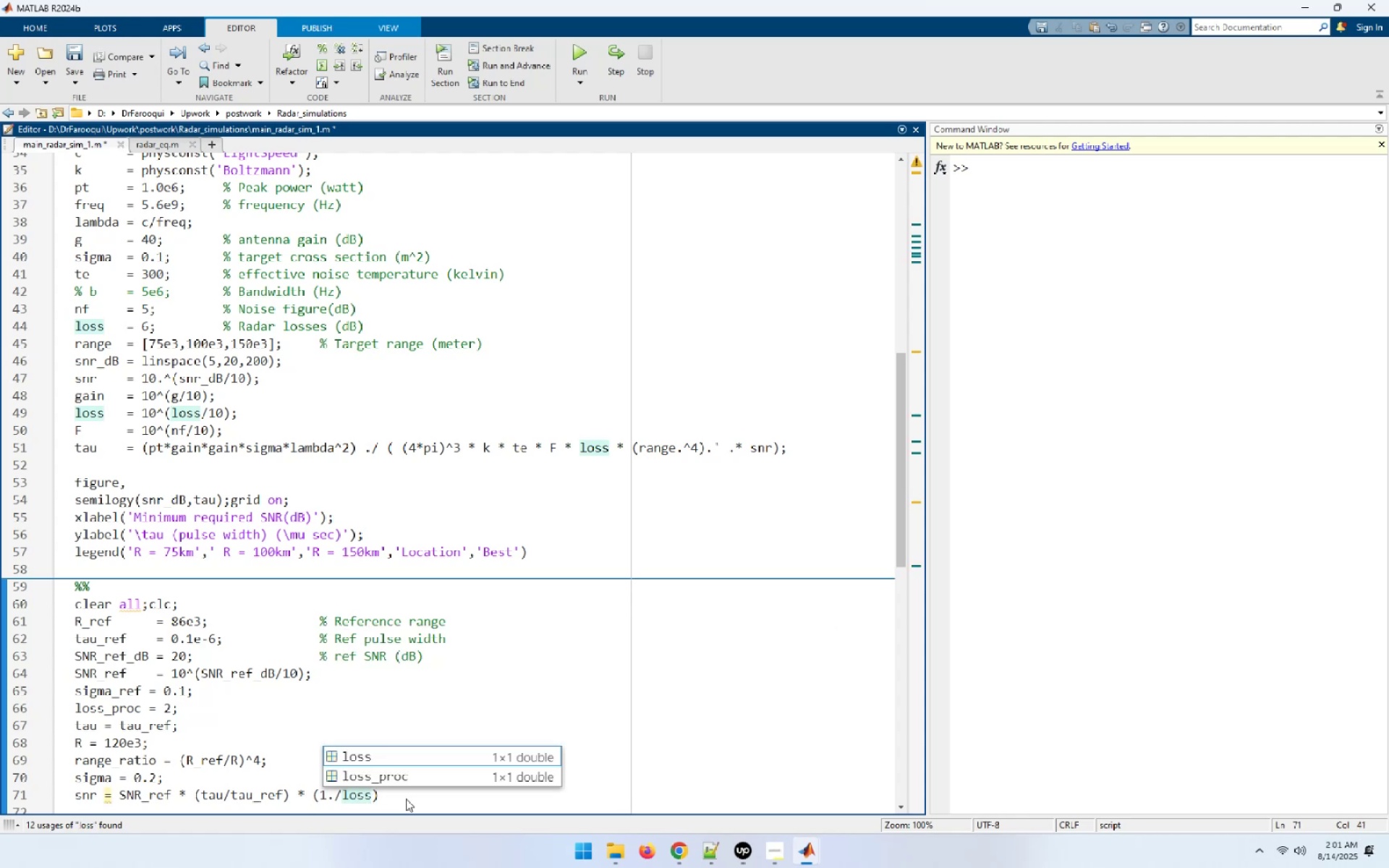 
key(ArrowDown)
 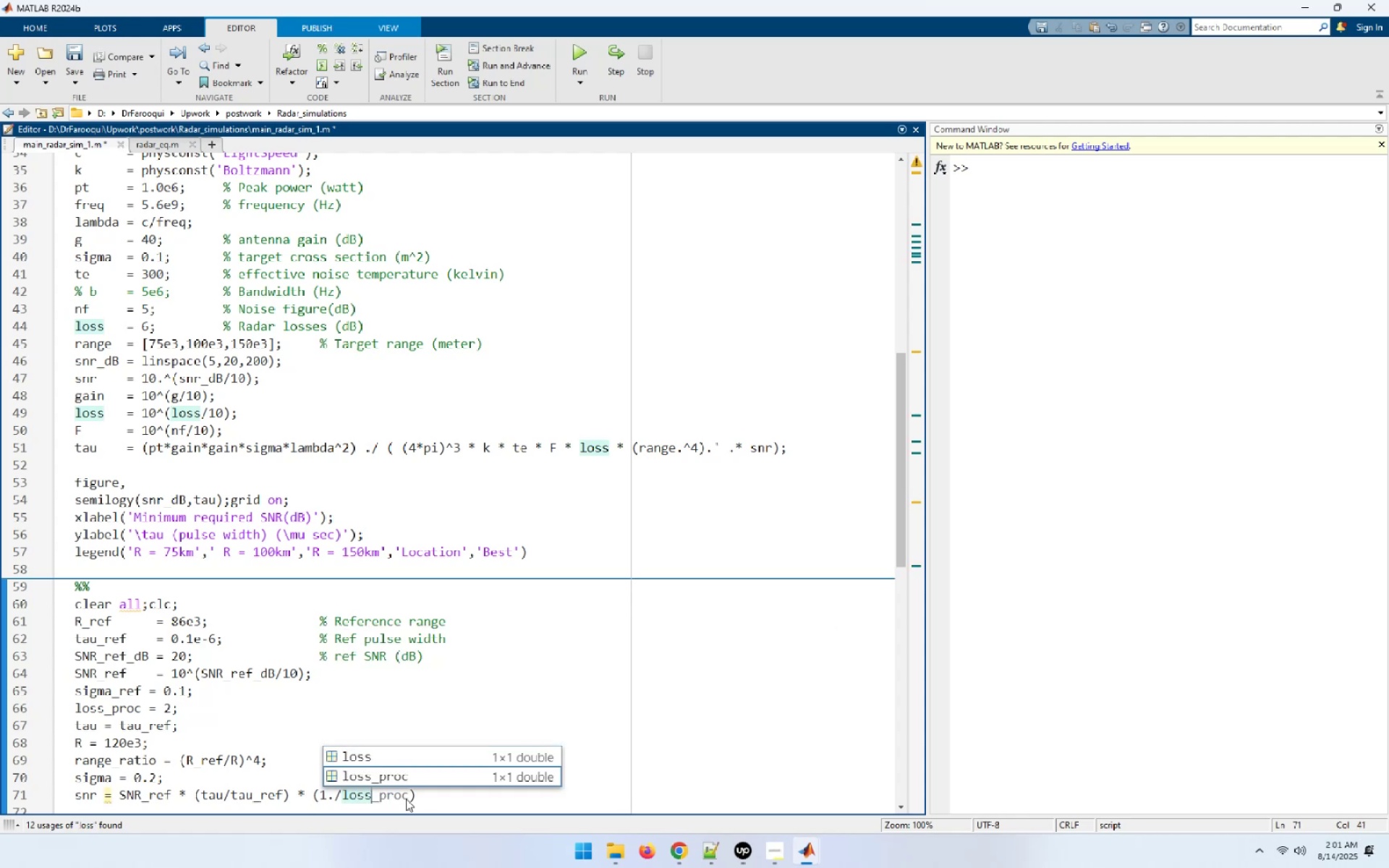 
key(Tab)
 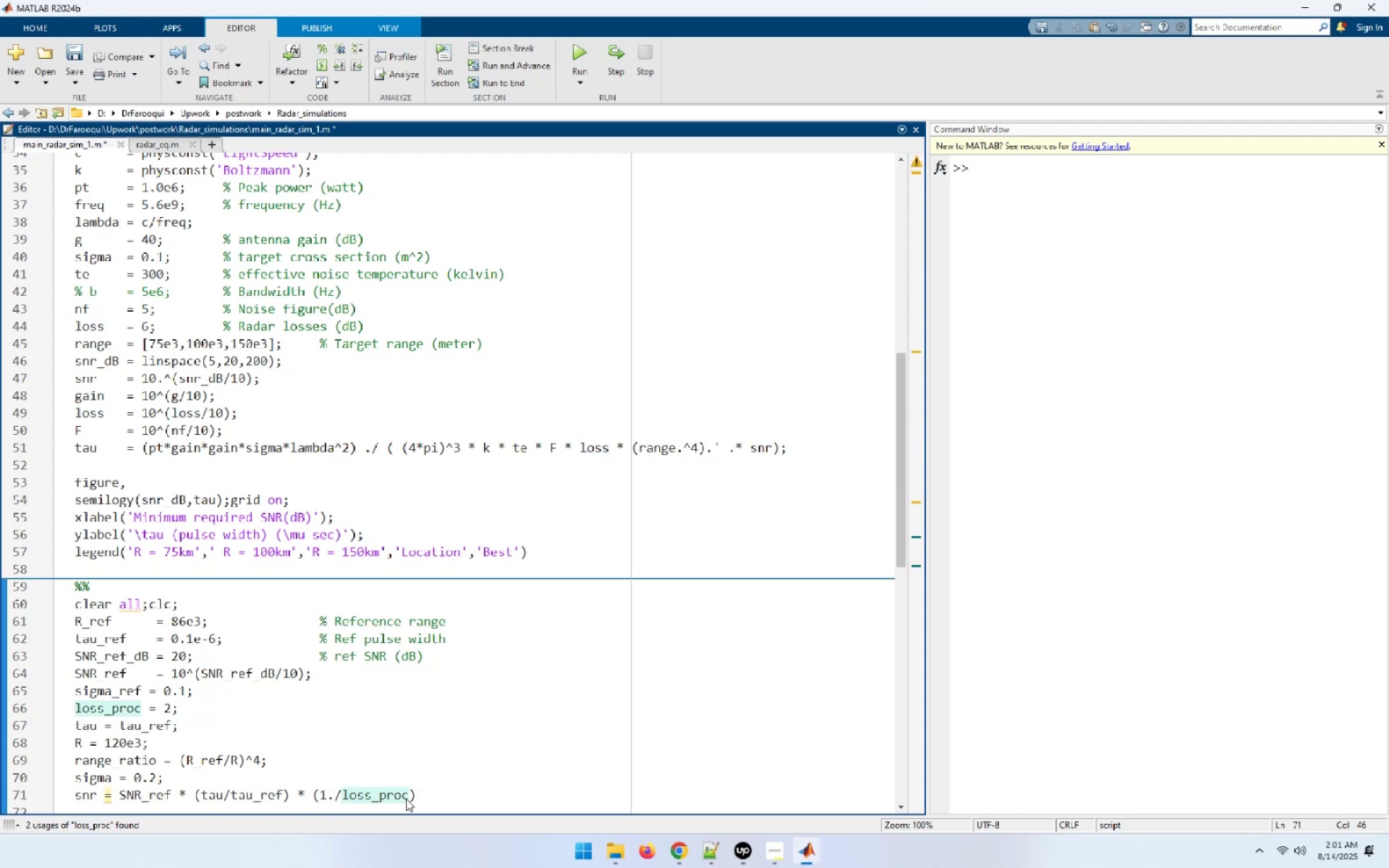 
type([End]*())
 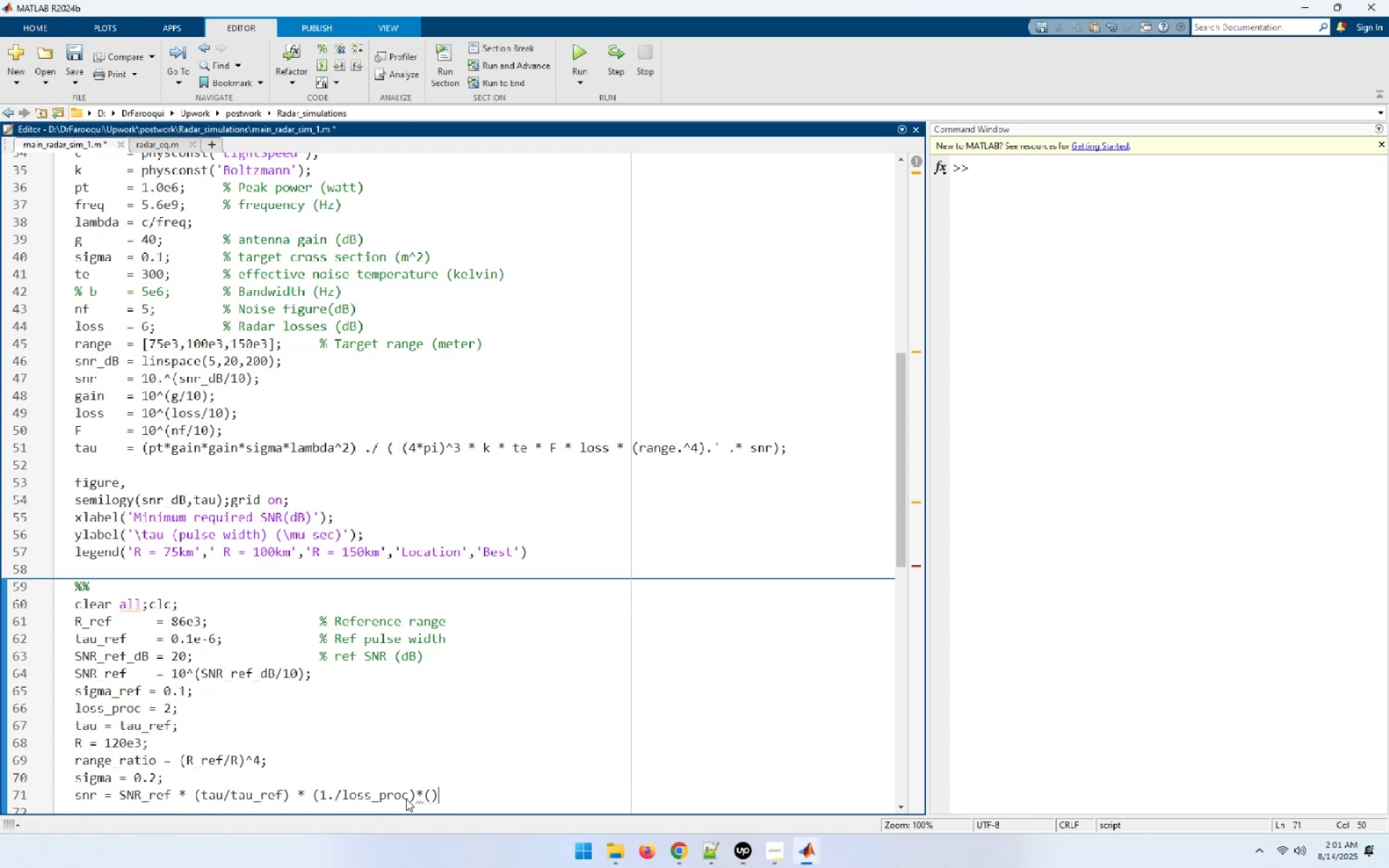 
key(ArrowLeft)
 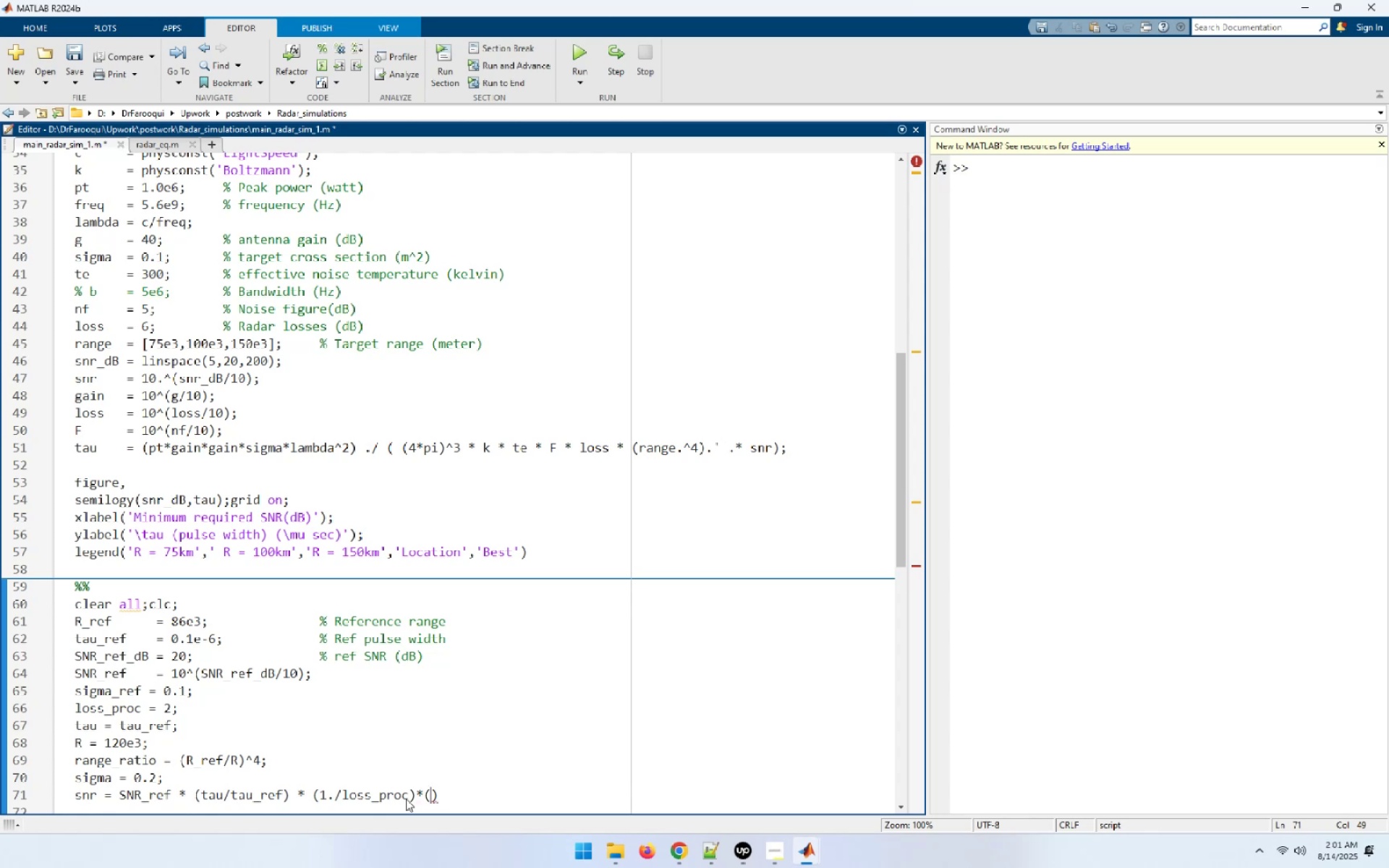 
type(sig)
key(Tab)
type(/i)
key(Backspace)
type(sig)
key(Tab)
type([End]*range)
 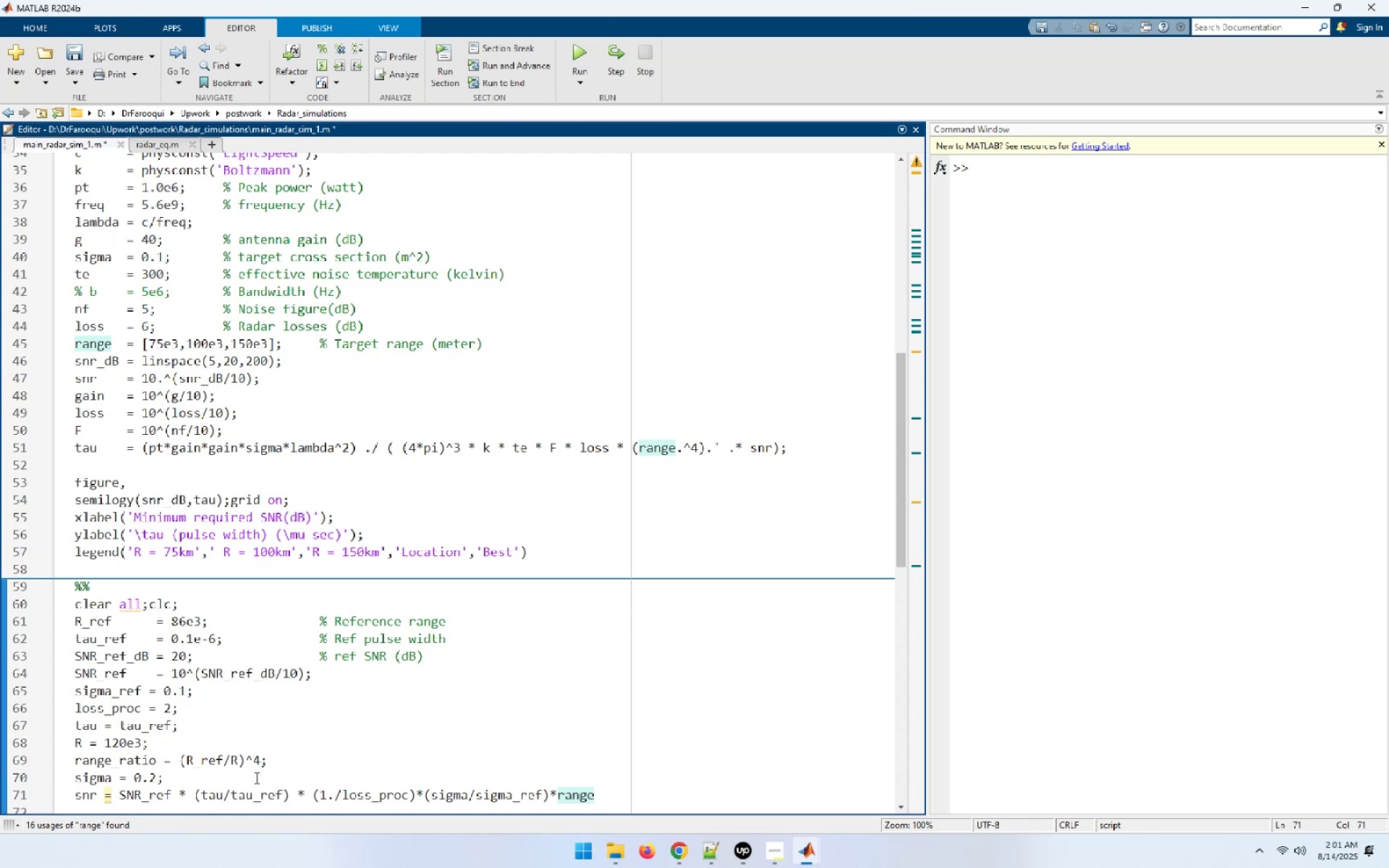 
wait(7.51)
 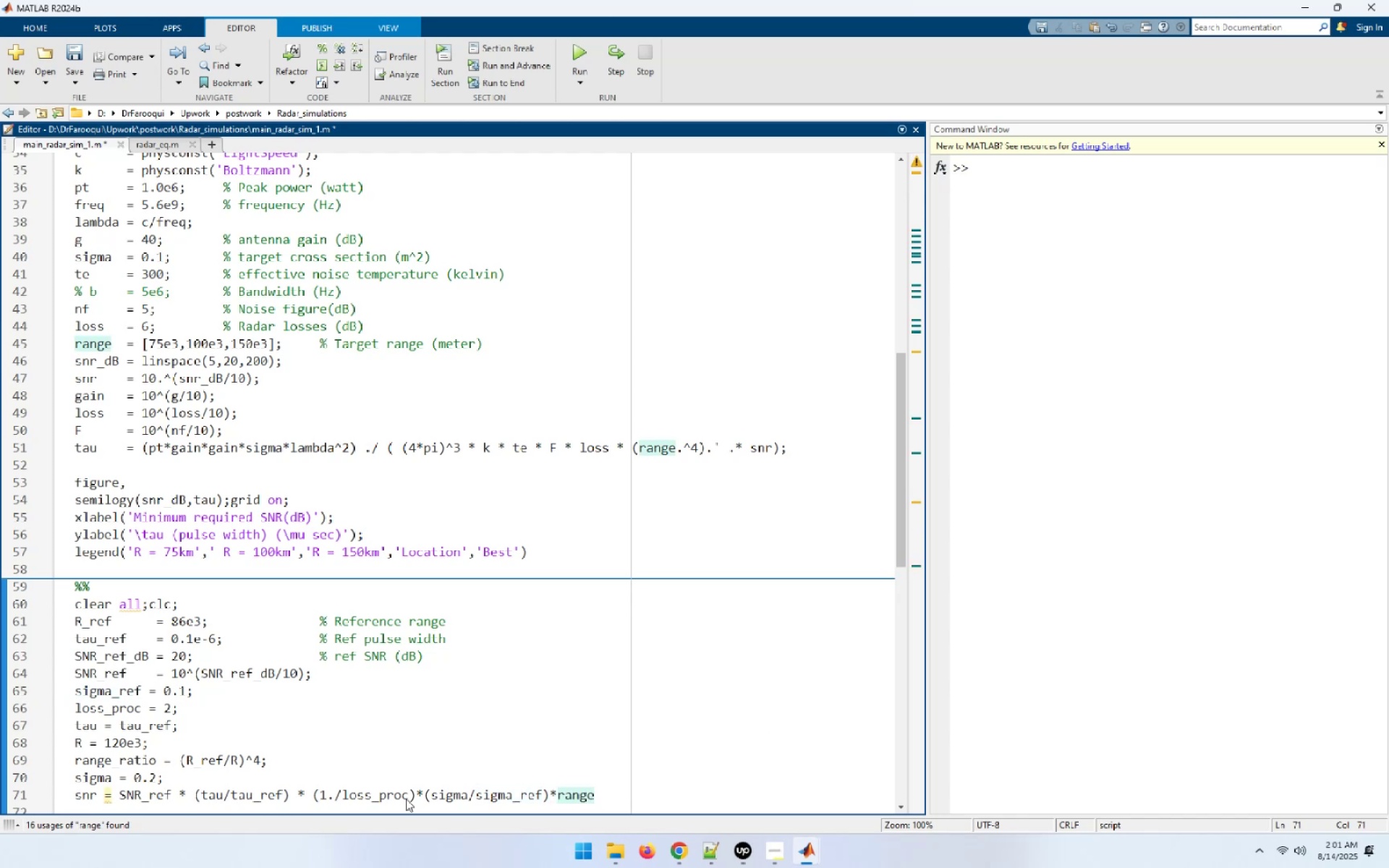 
double_click([95, 769])
 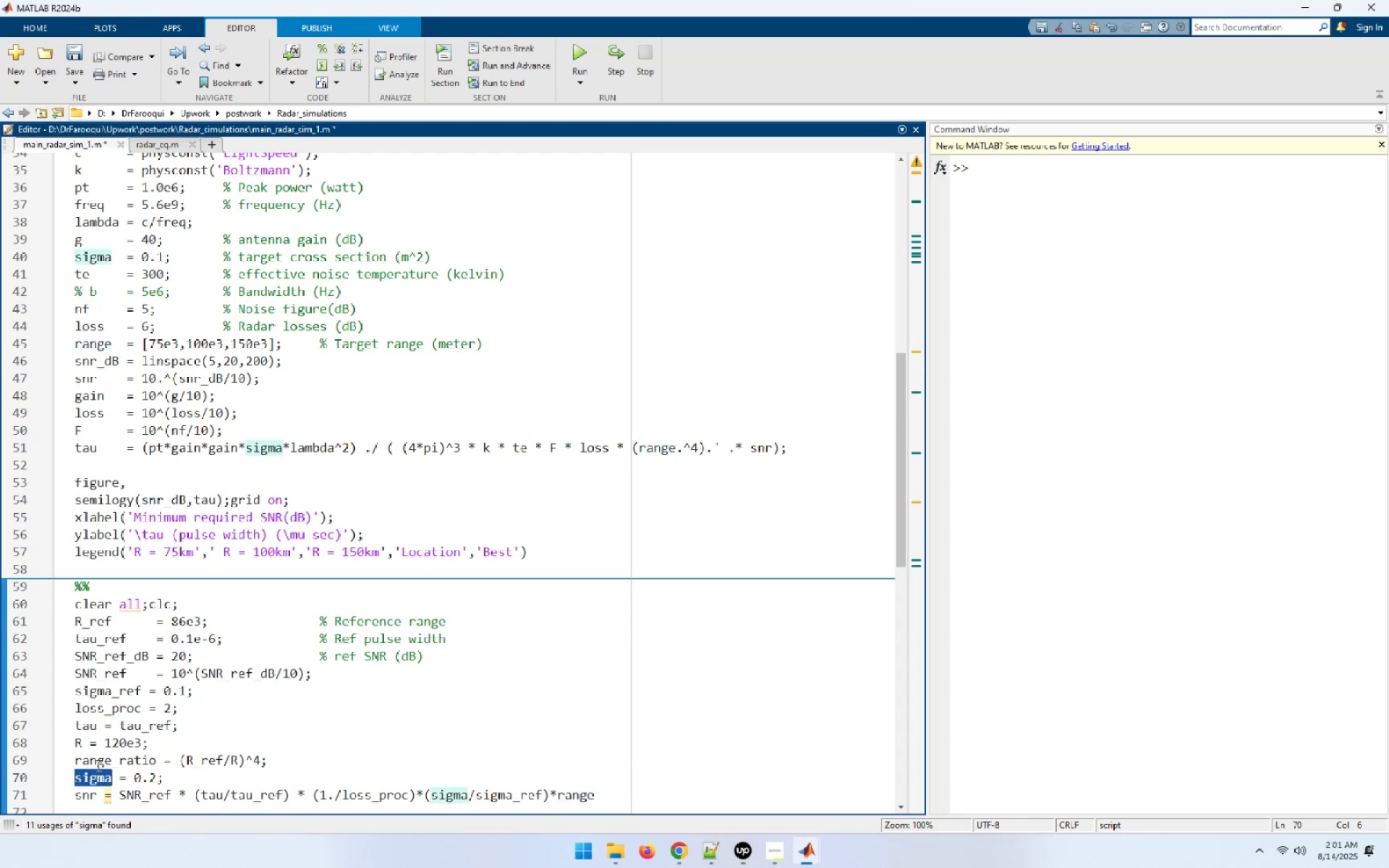 
triple_click([98, 764])
 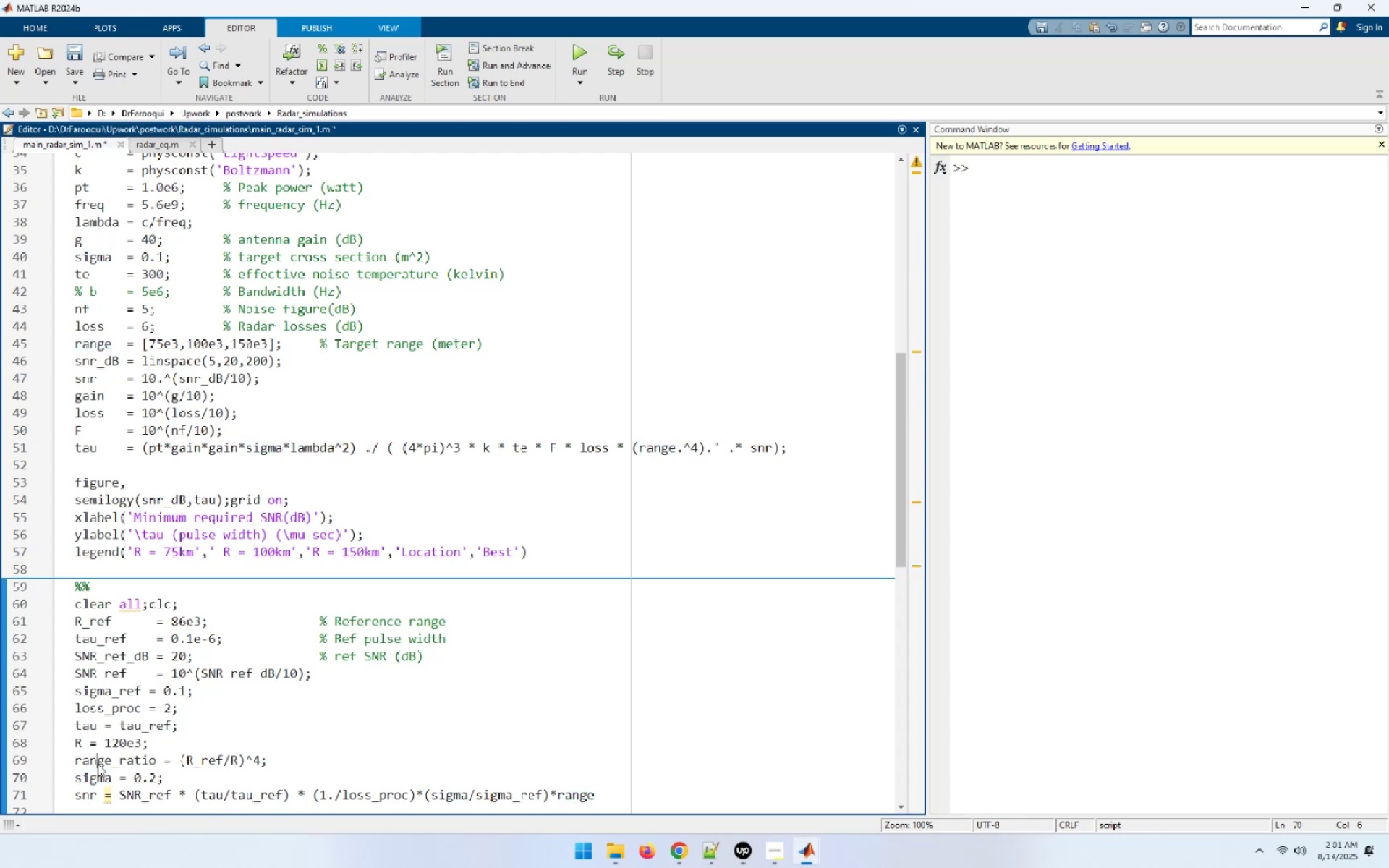 
triple_click([98, 764])
 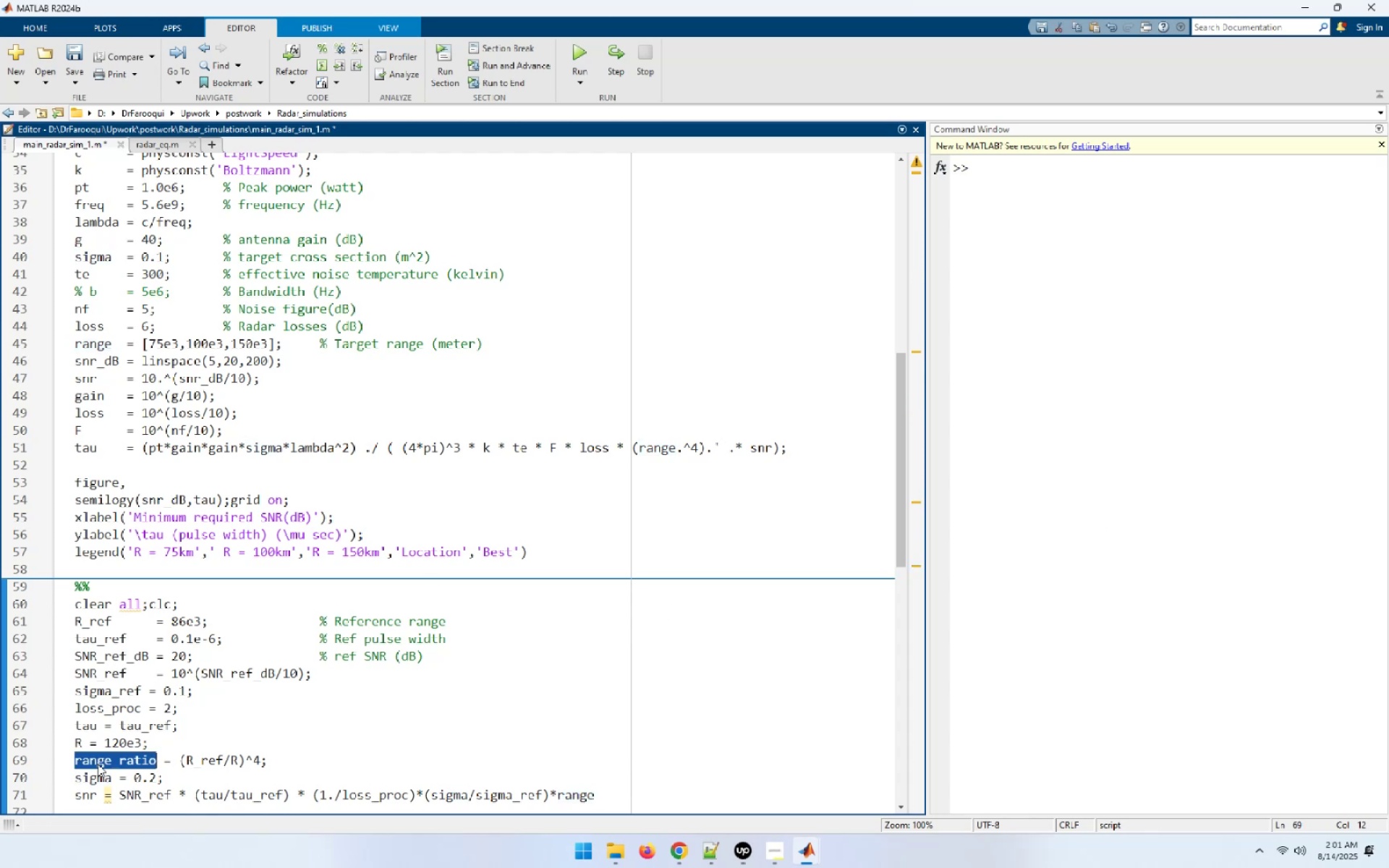 
key(Control+C)
 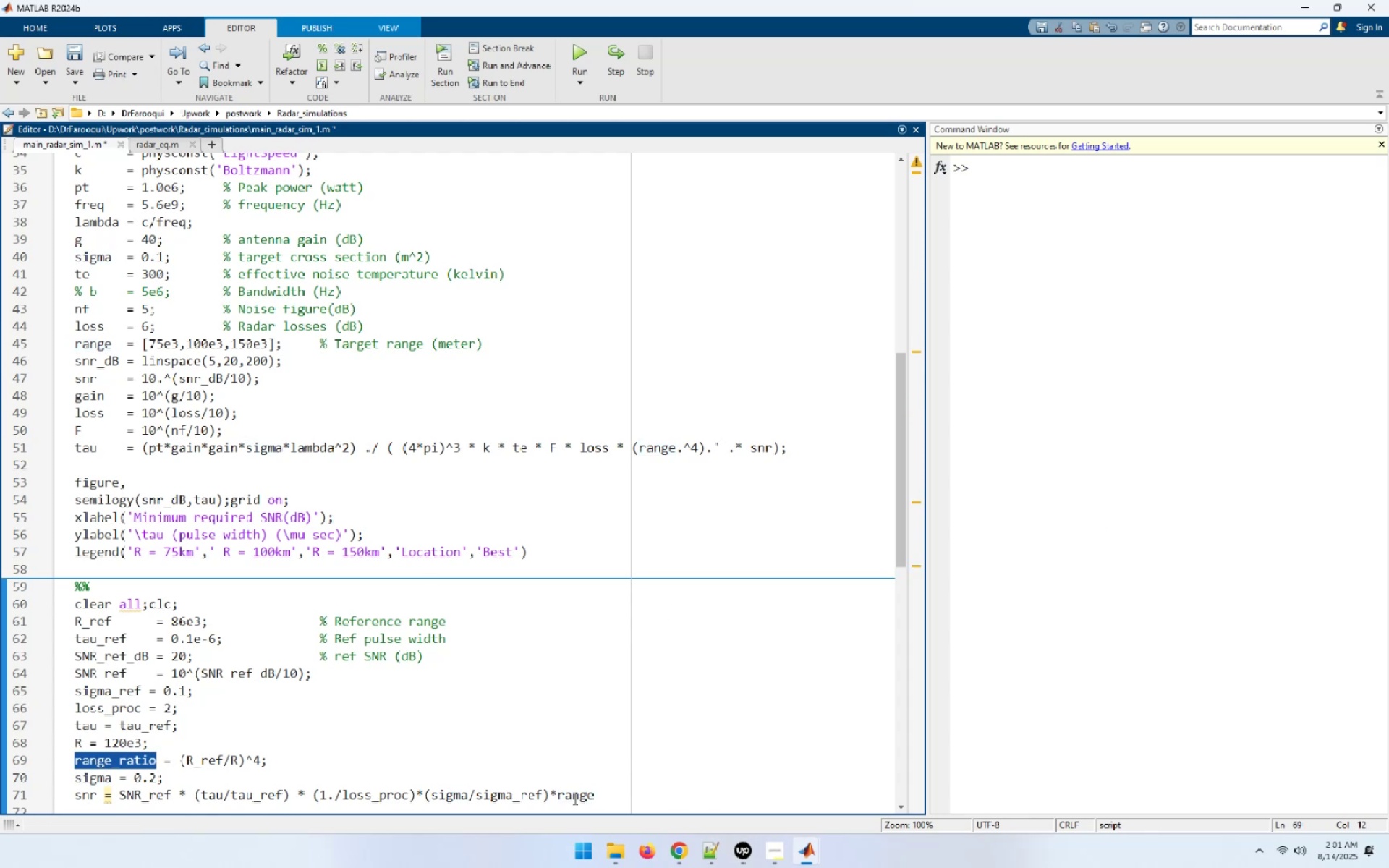 
double_click([574, 799])
 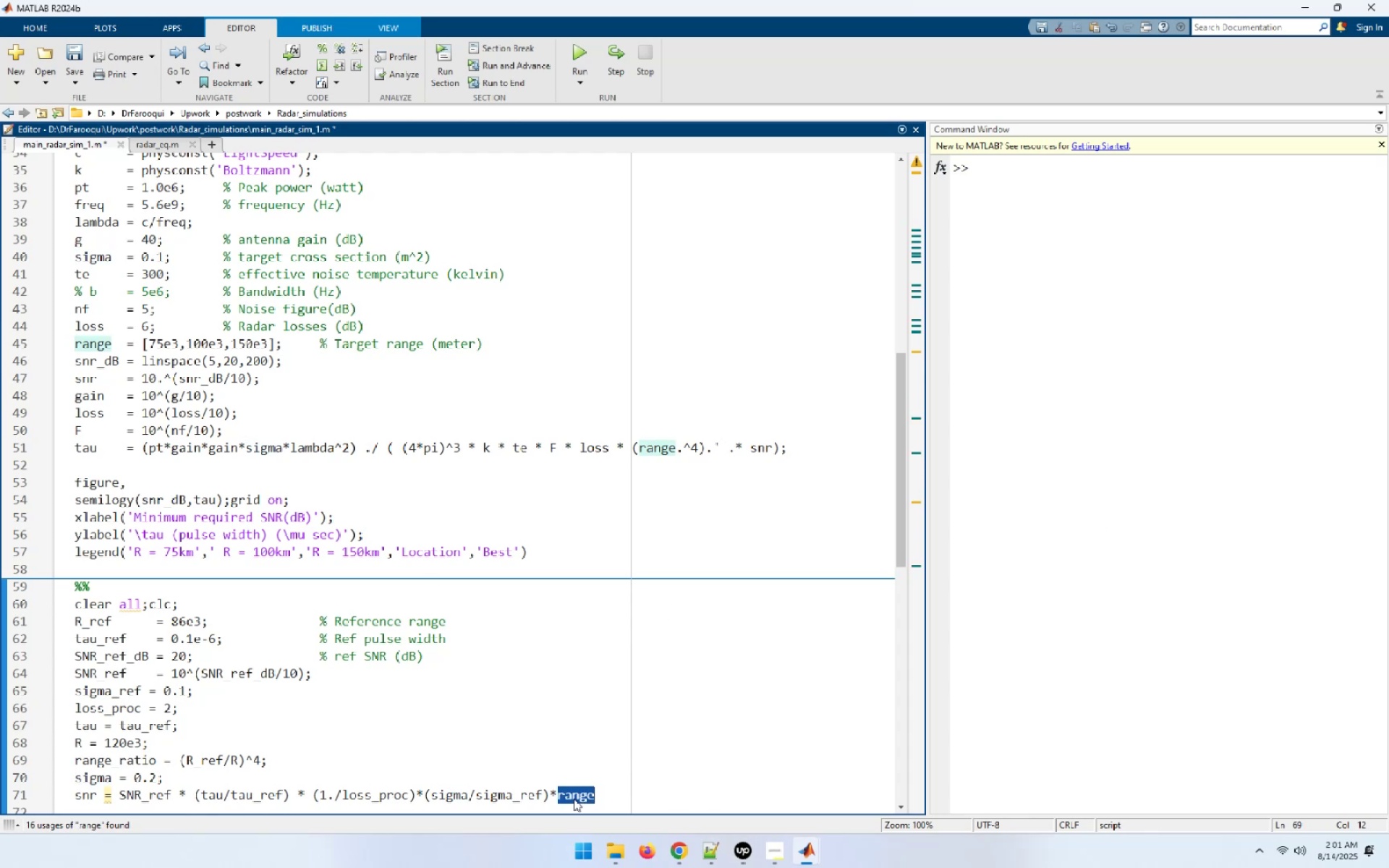 
key(Control+ControlLeft)
 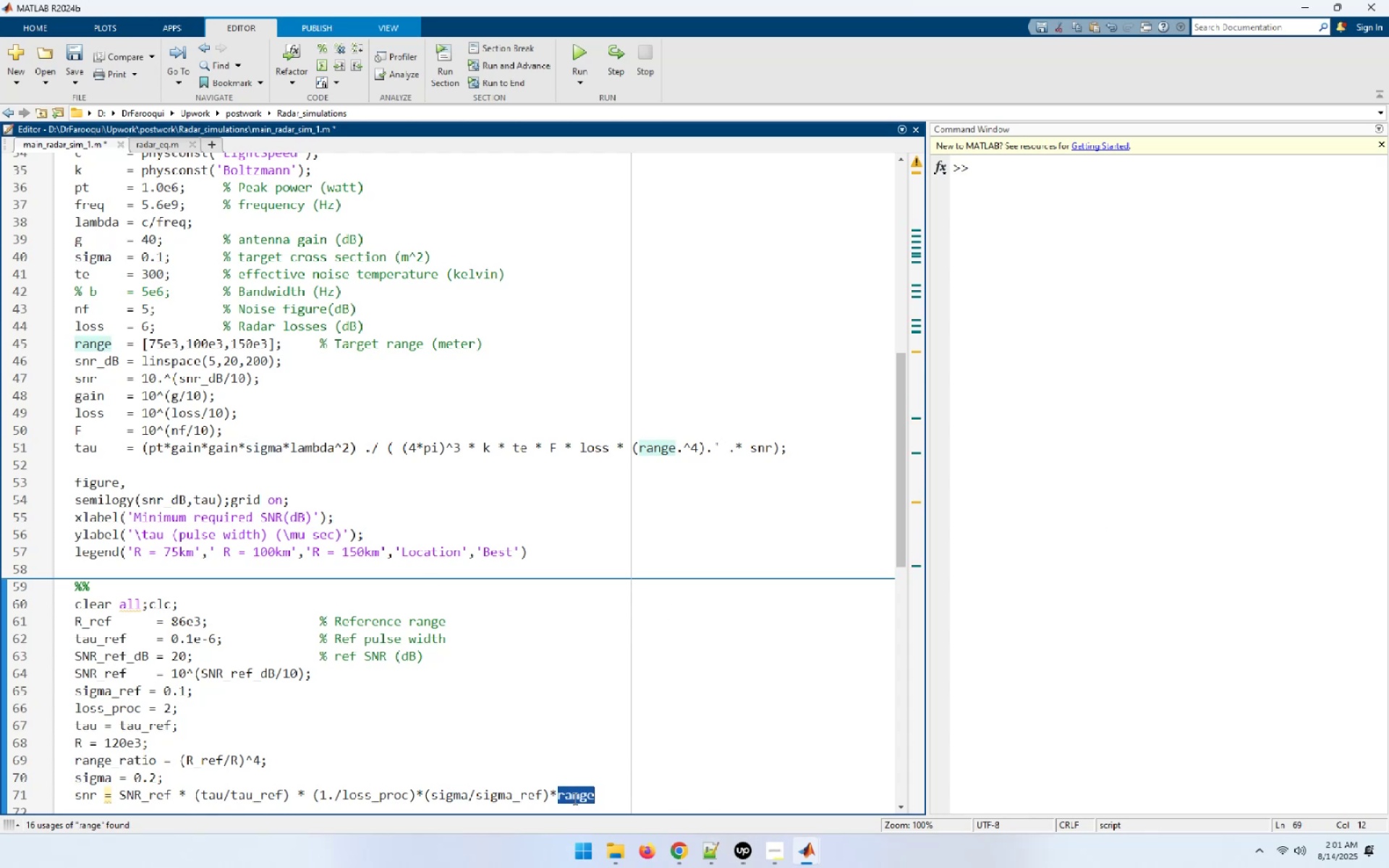 
key(Control+V)
 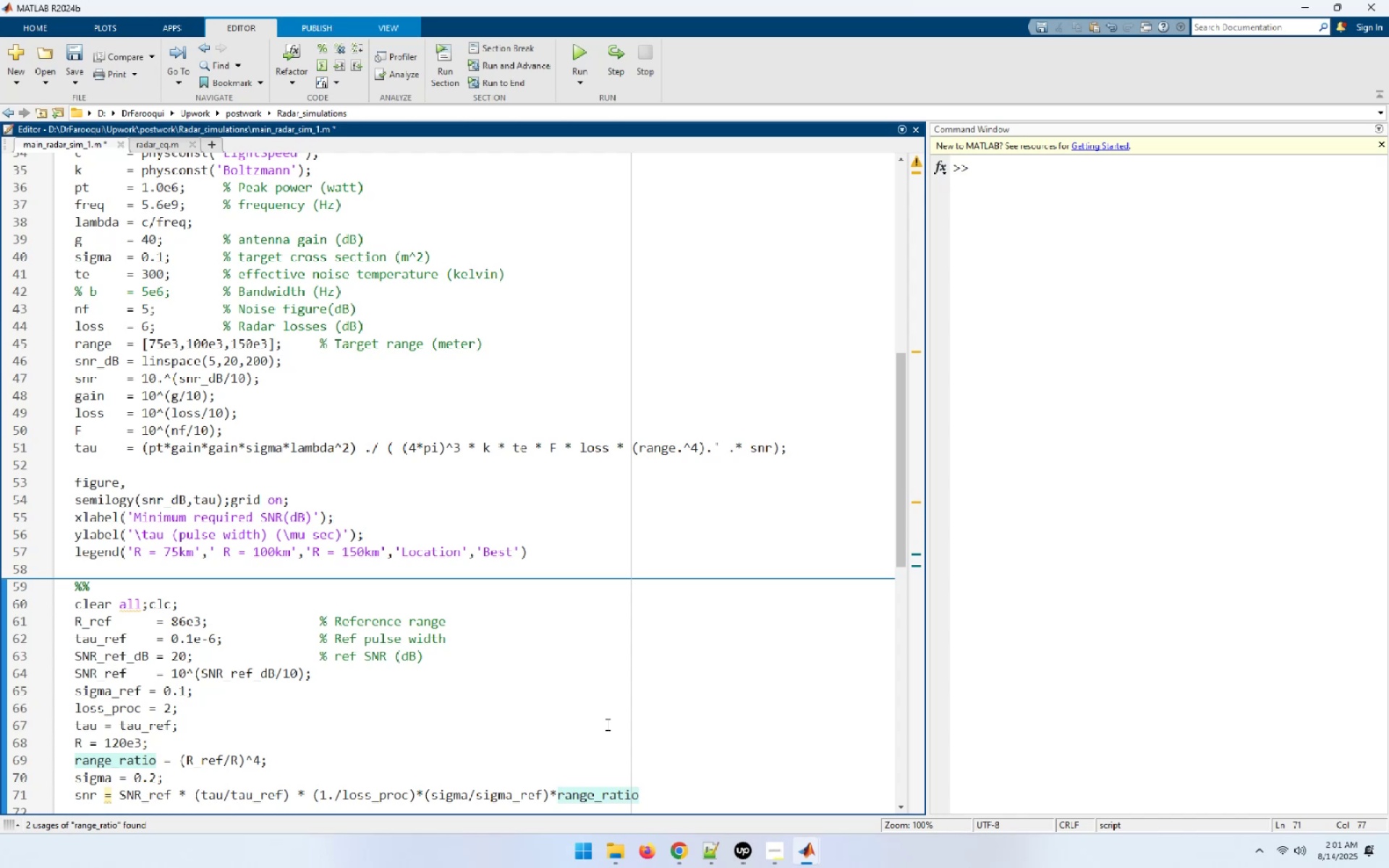 
scroll: coordinate [606, 724], scroll_direction: down, amount: 1.0
 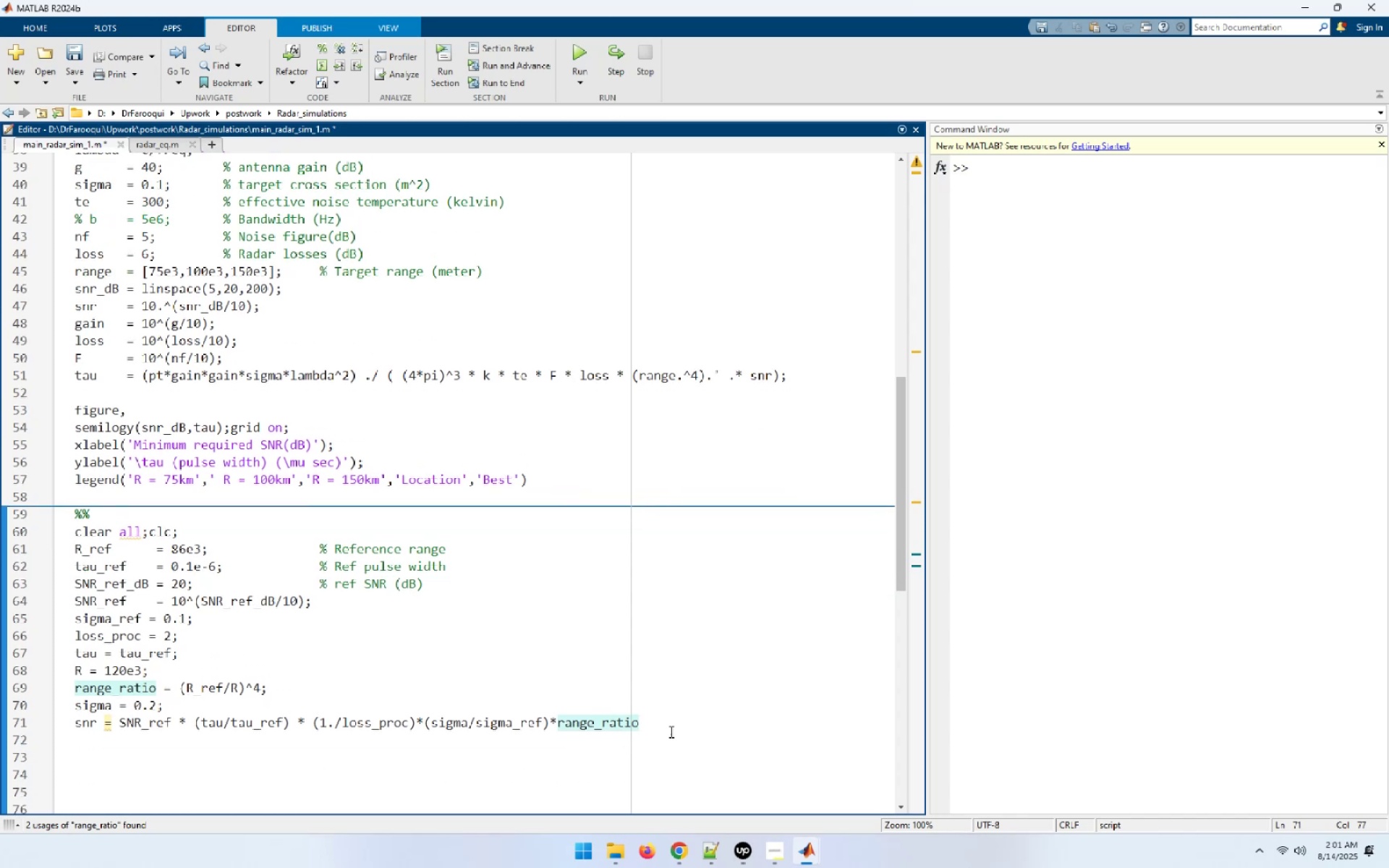 
left_click([676, 726])
 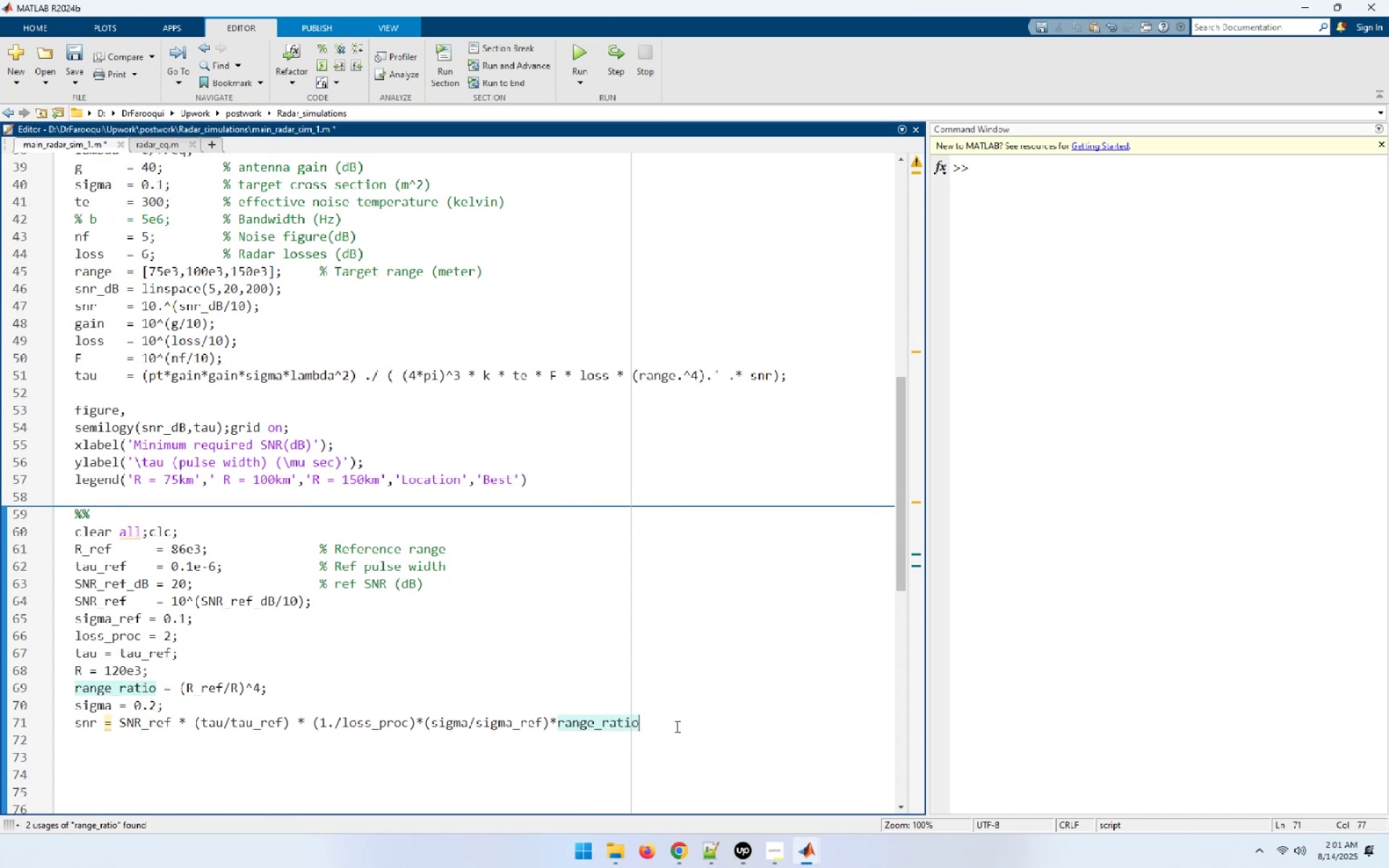 
key(Semicolon)
 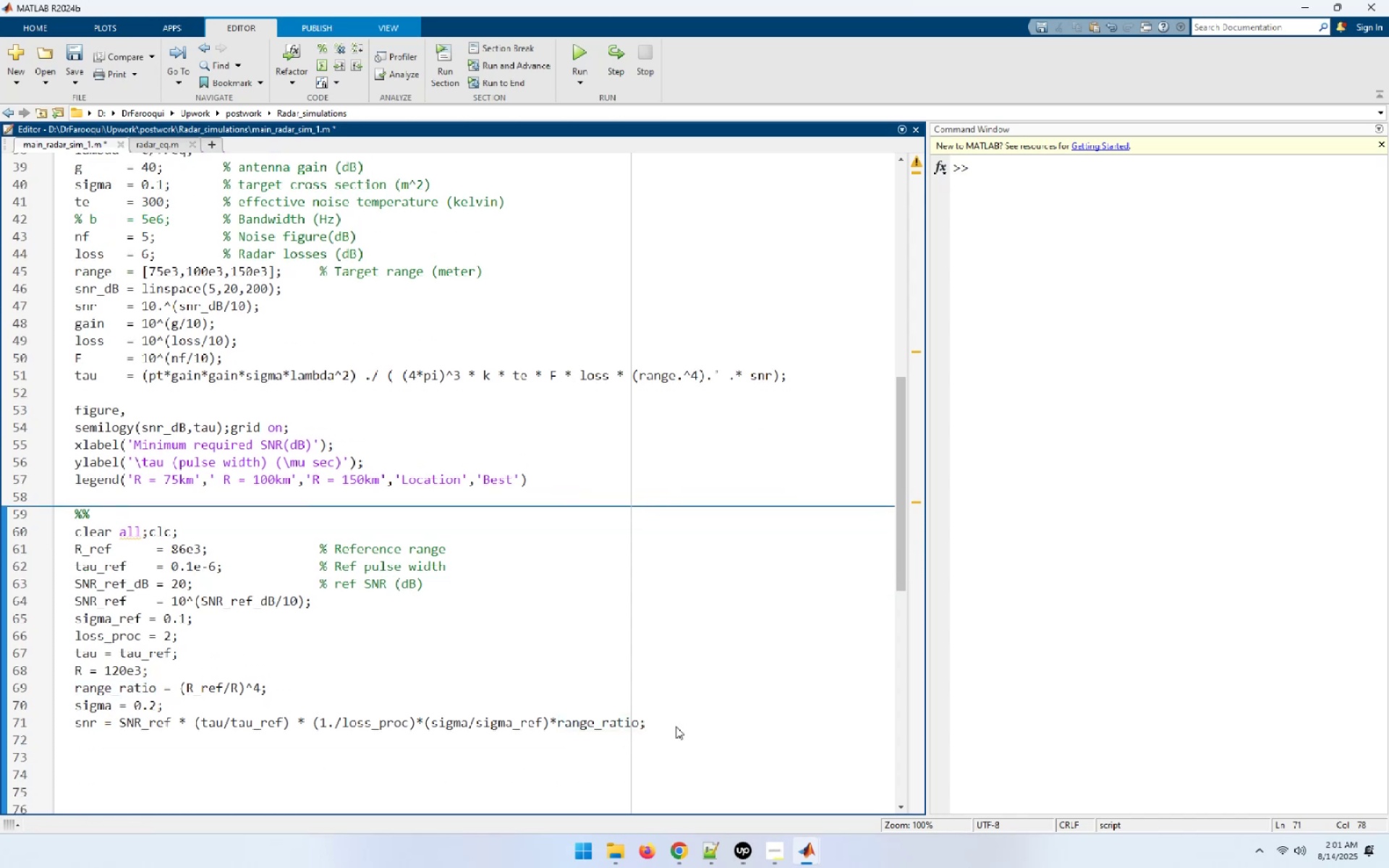 
key(Enter)
 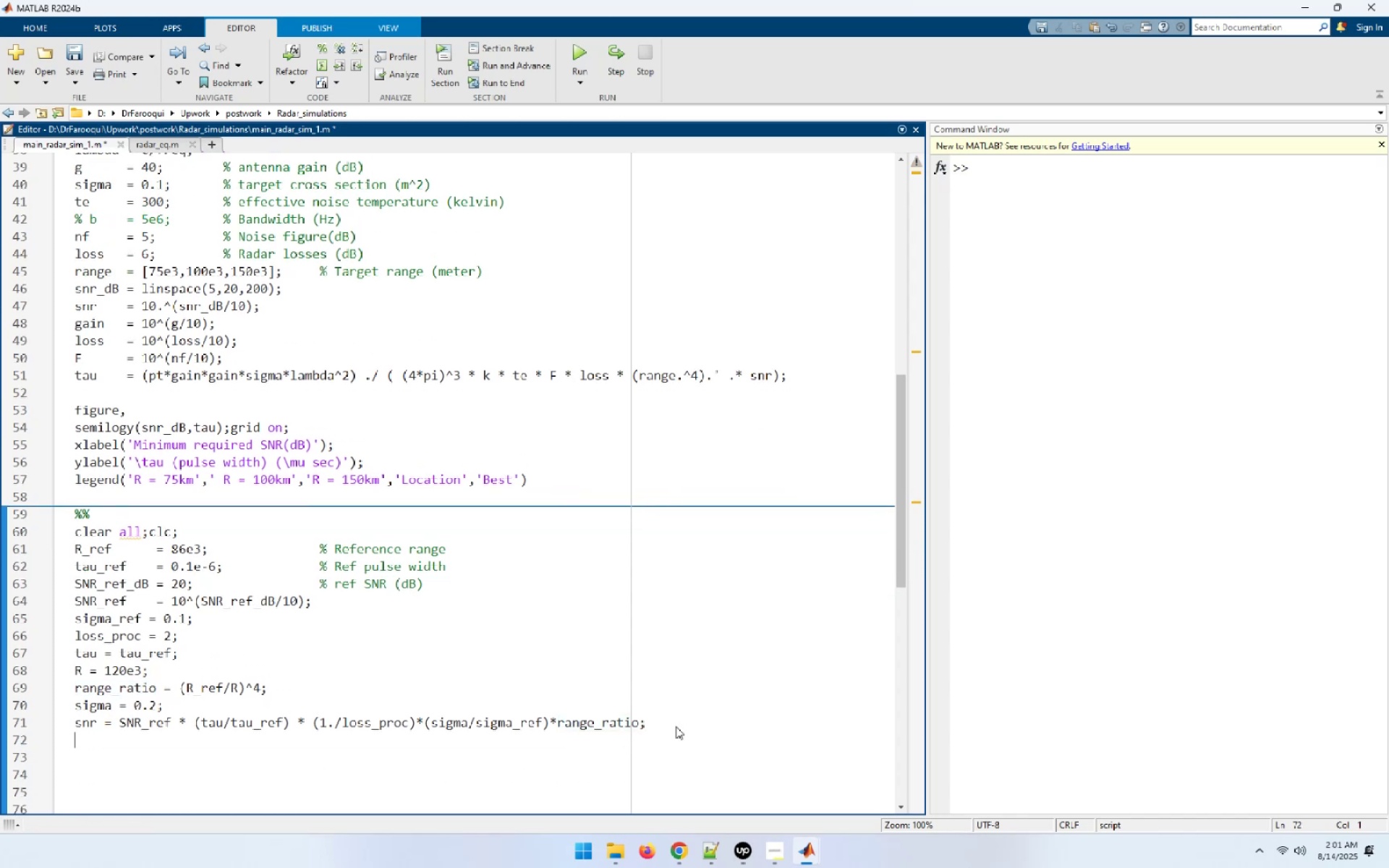 
type(snr =)
key(Backspace)
key(Backspace)
type(_dB = 10*log10())
 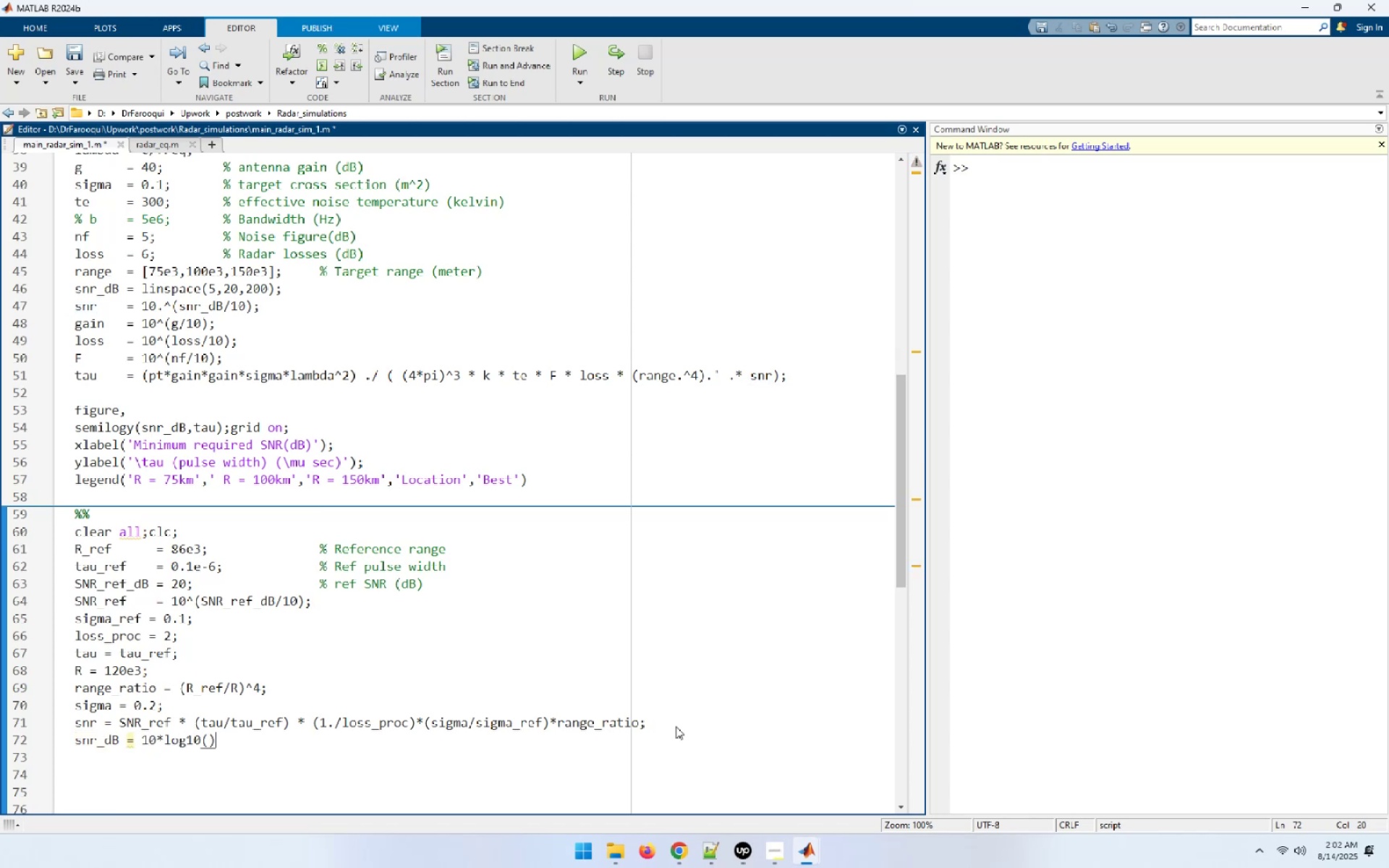 
 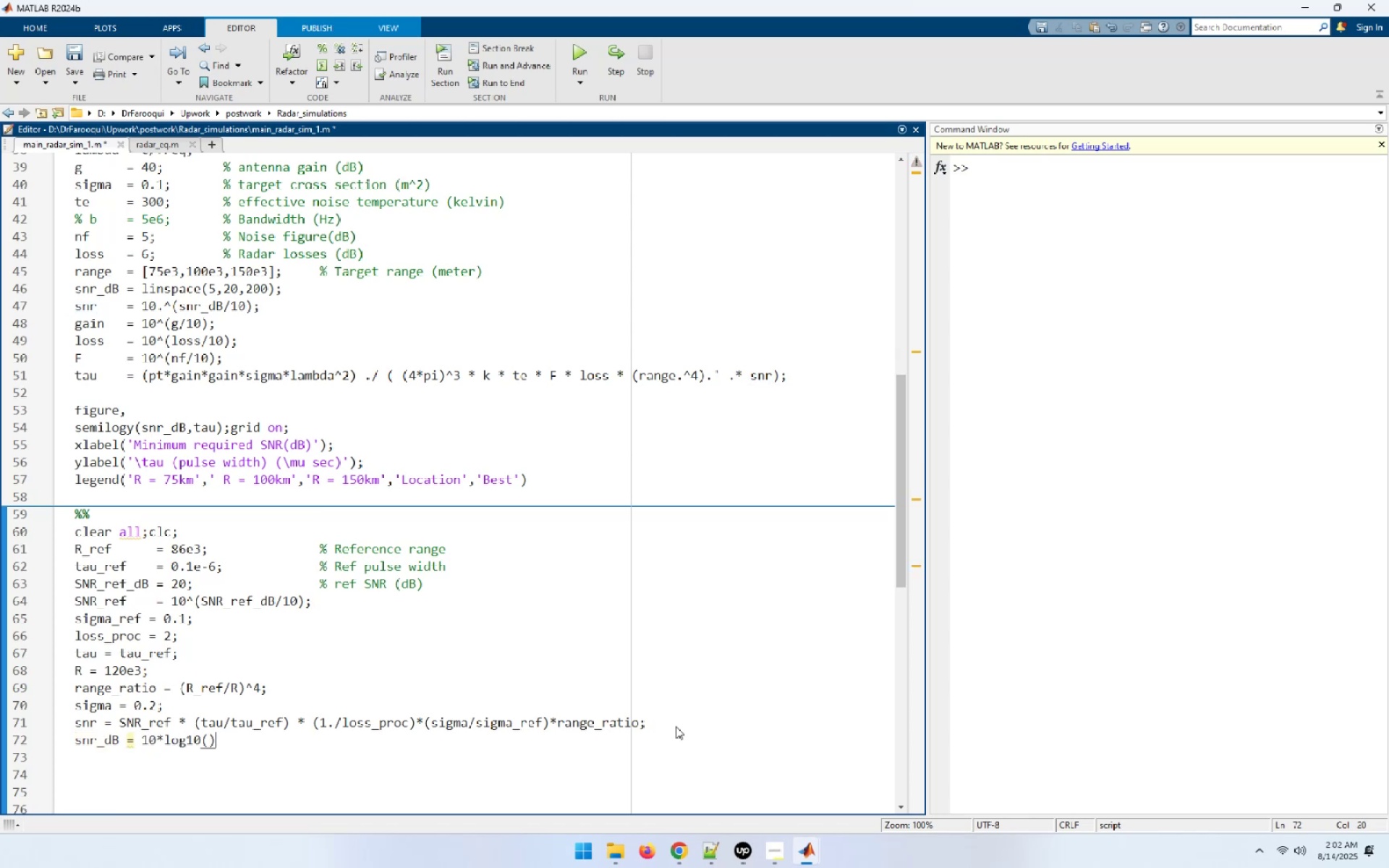 
key(ArrowLeft)
 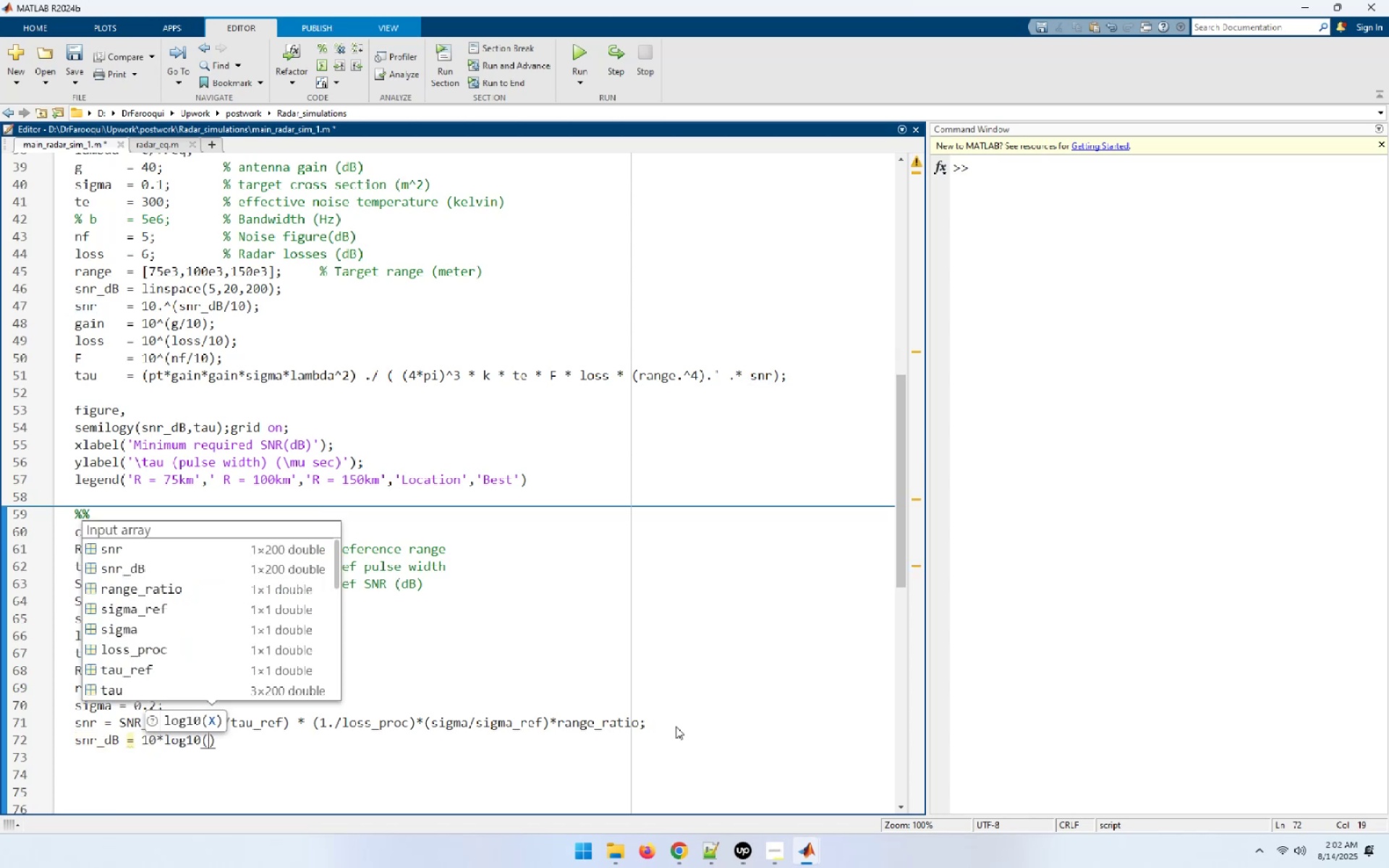 
type(snr[End];)
 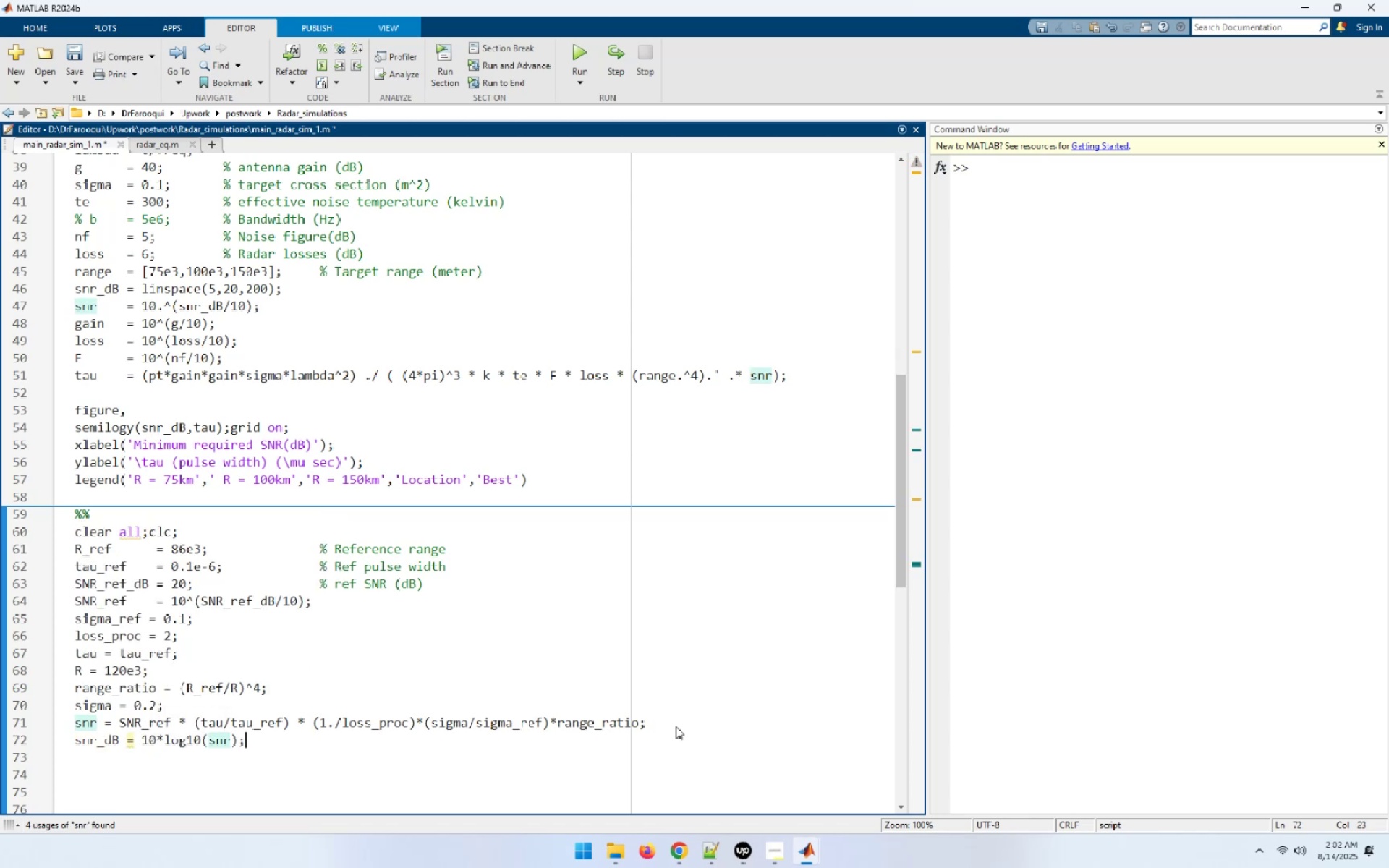 
key(Enter)
 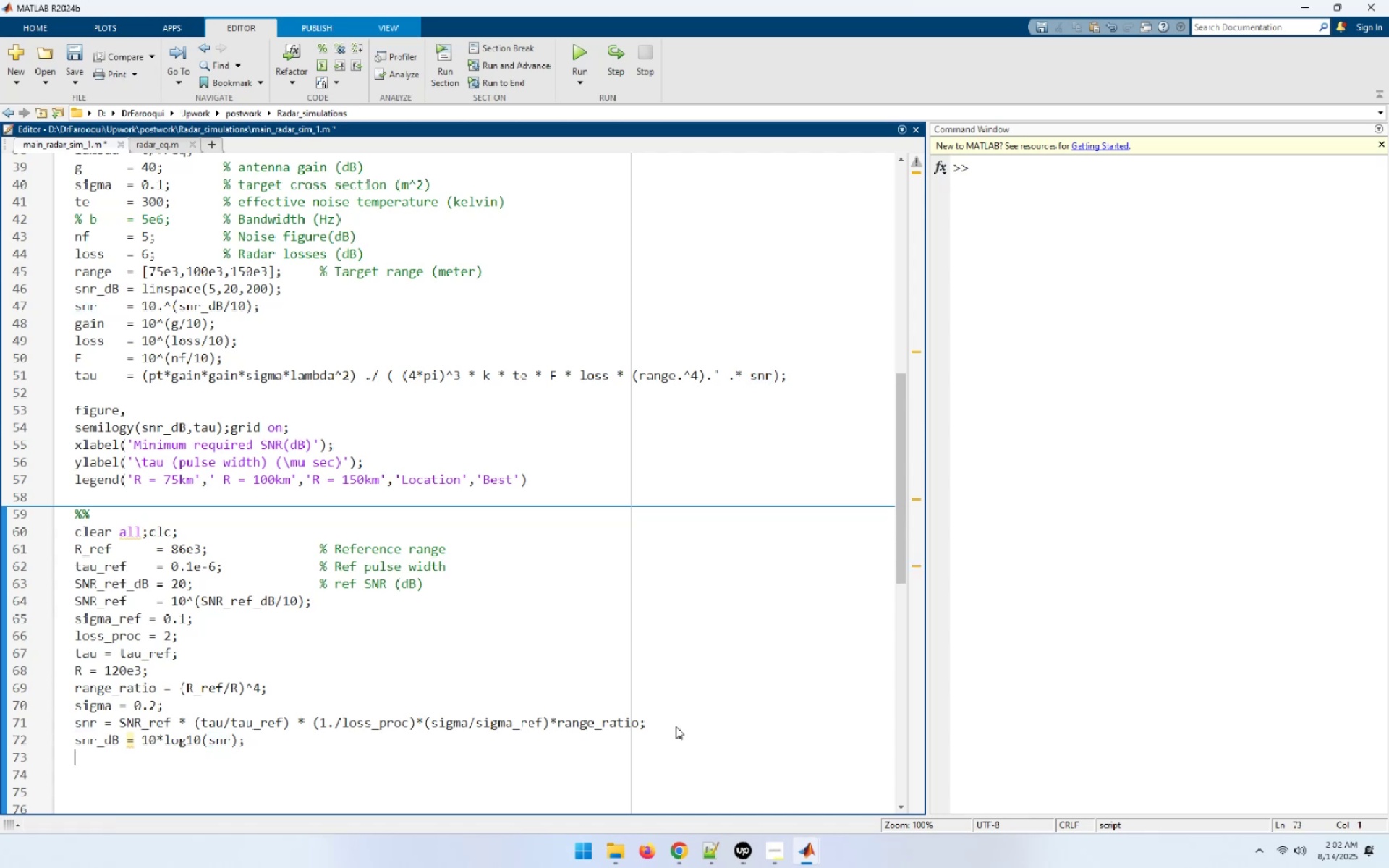 
type(fprintf()
 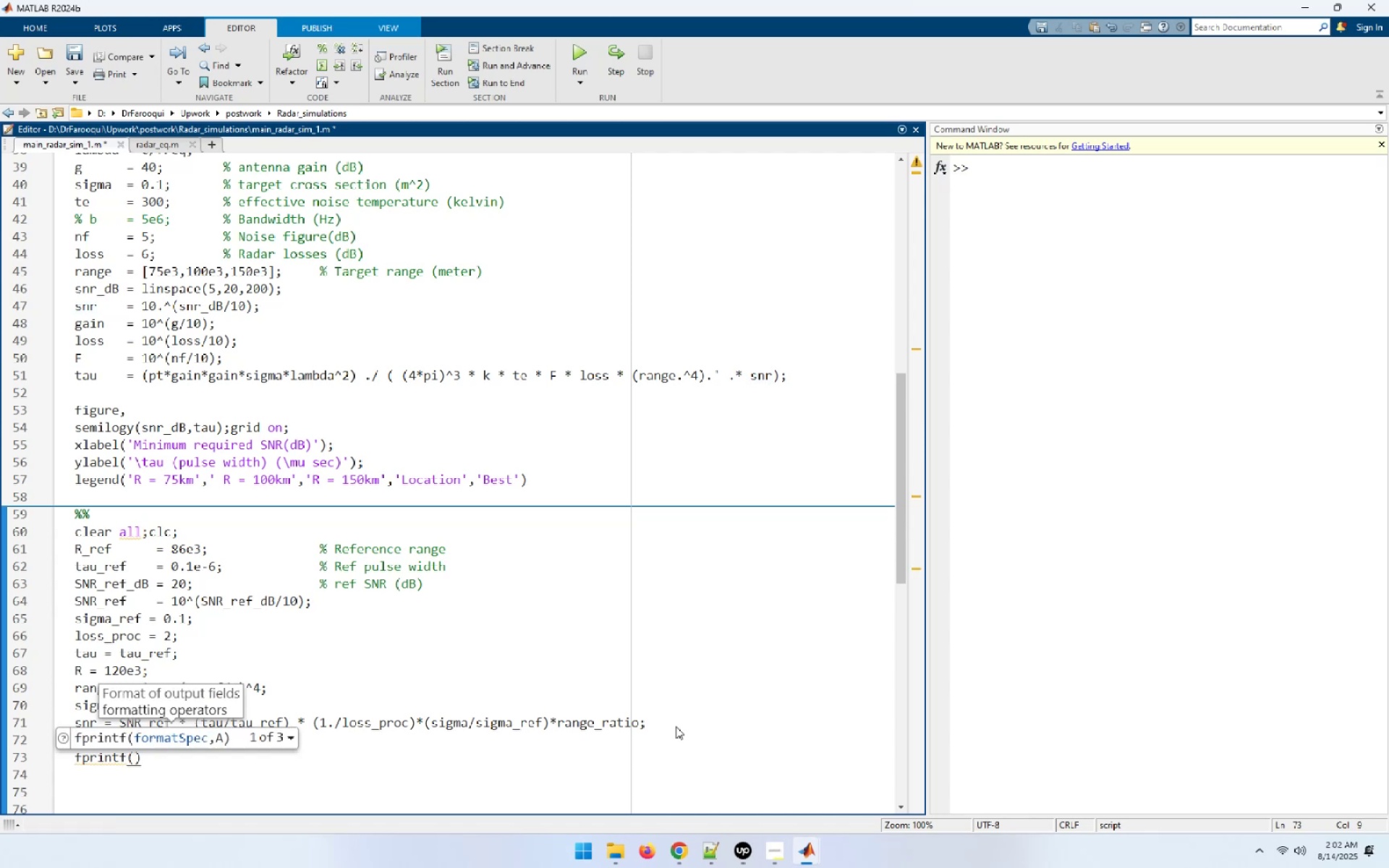 
key(ArrowUp)
 